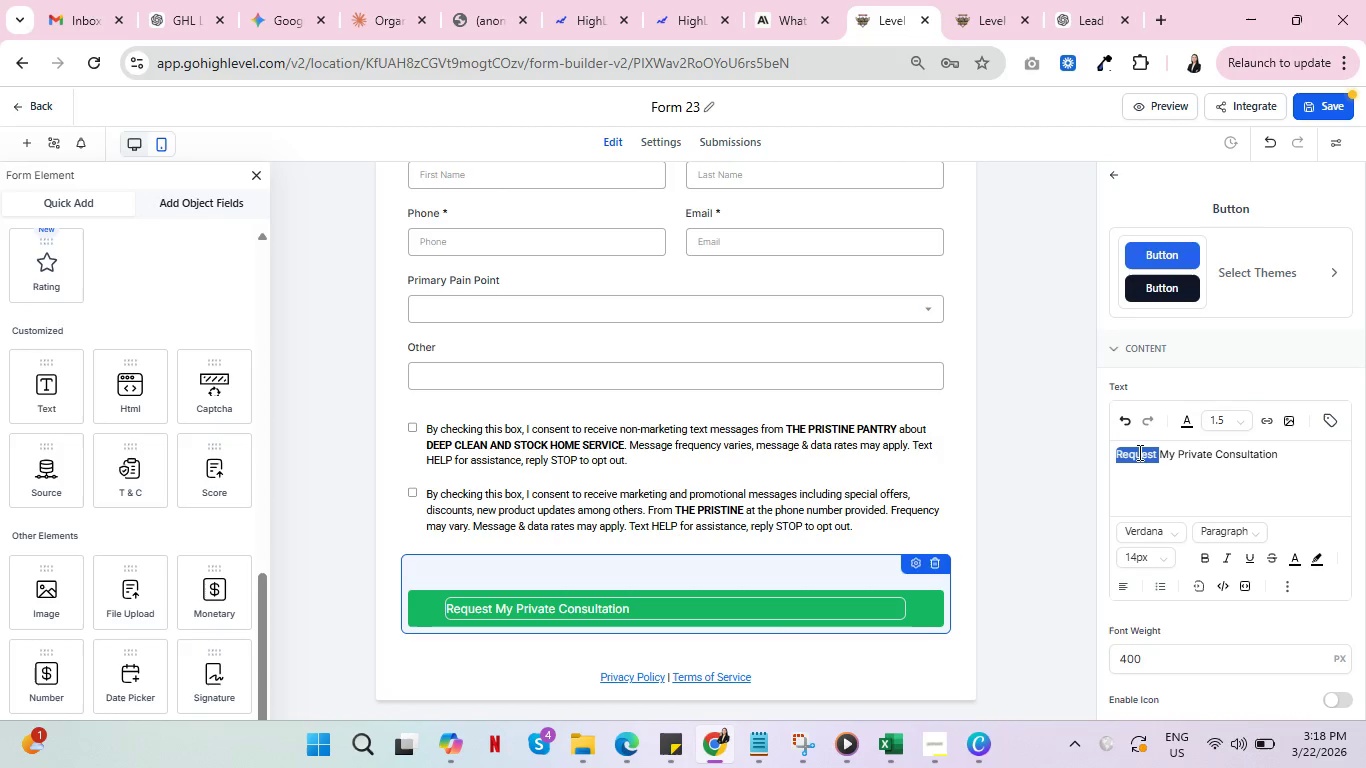 
type(Book )
 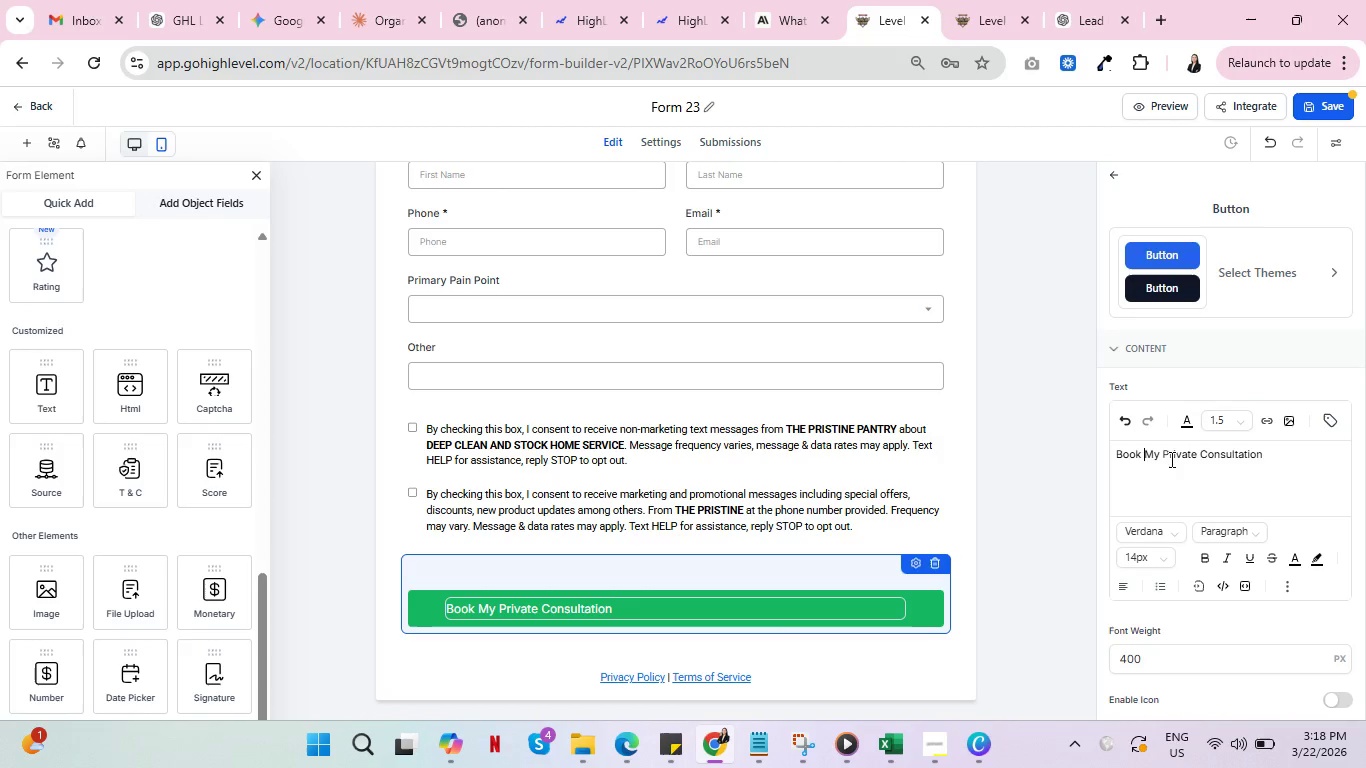 
left_click_drag(start_coordinate=[1279, 454], to_coordinate=[1095, 453])
 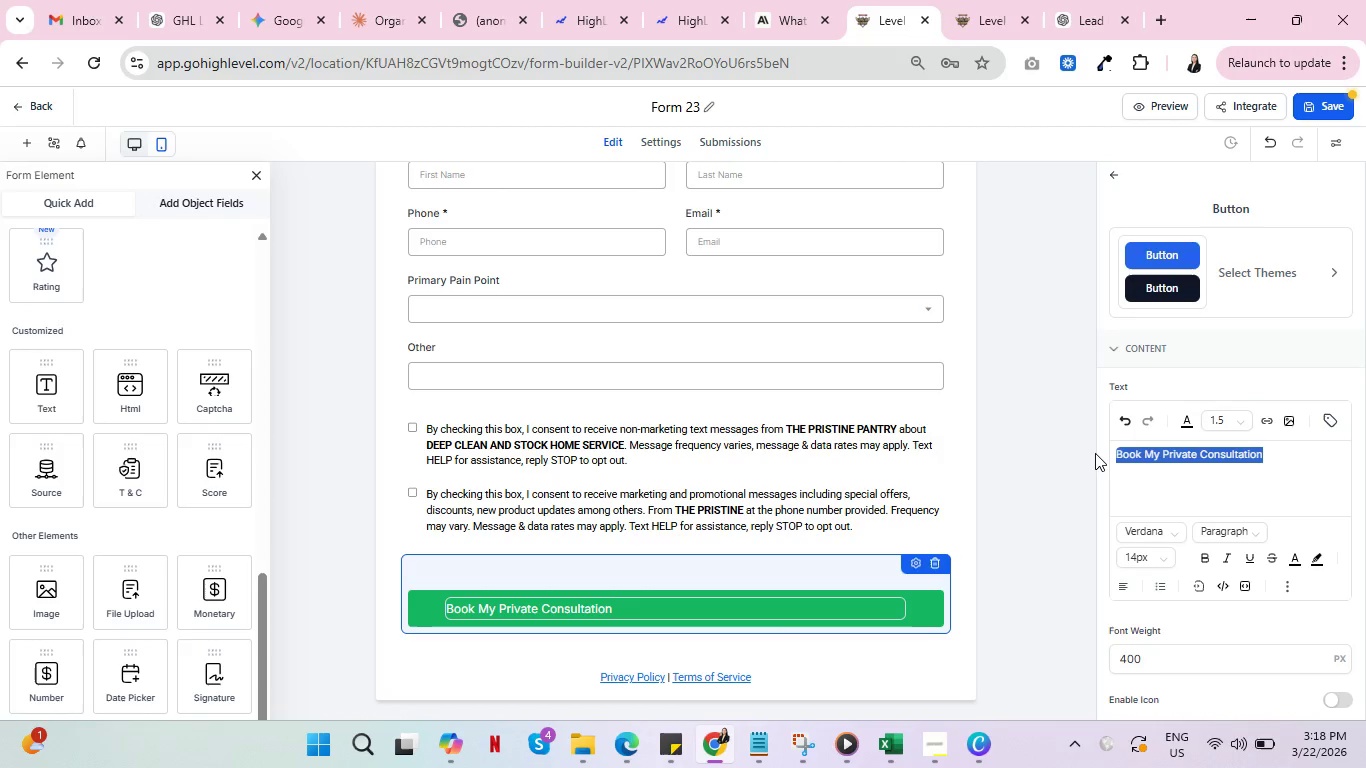 
type(SUBMIT)
 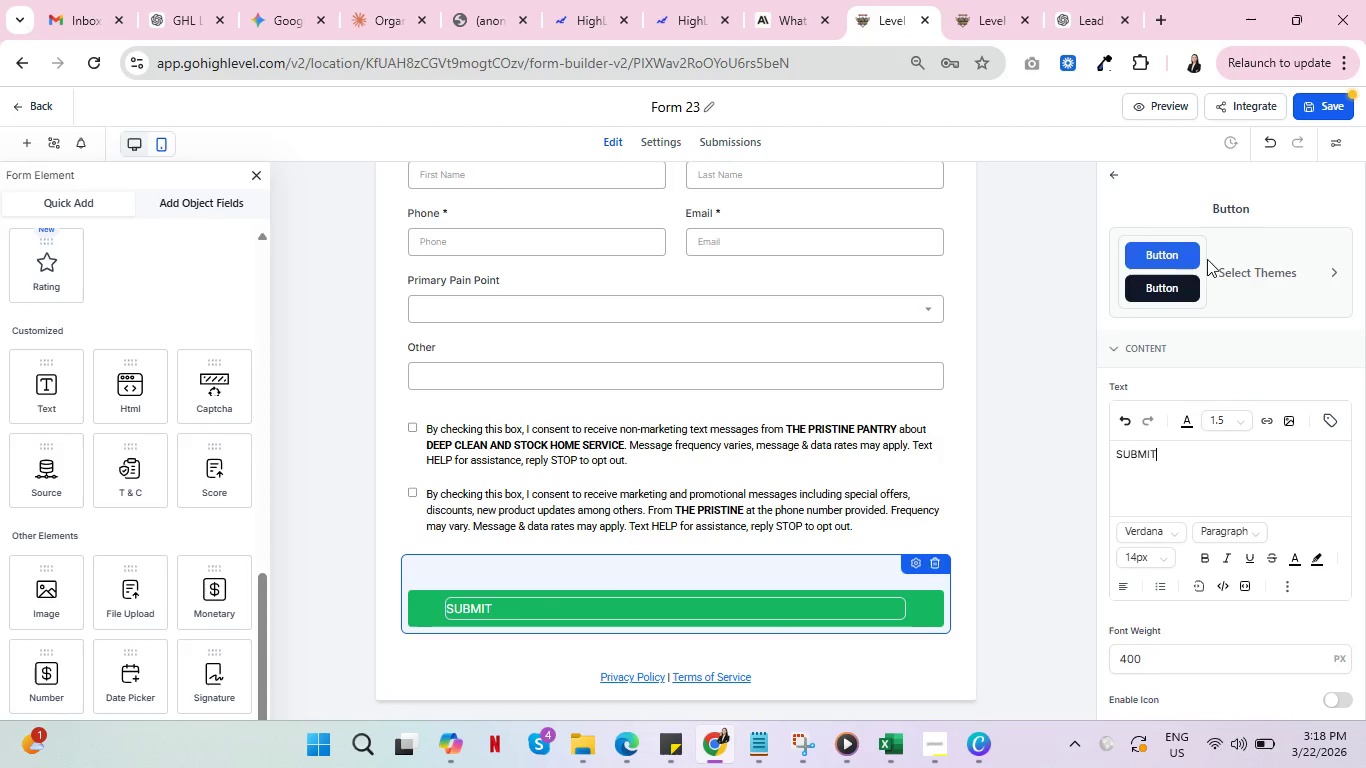 
left_click([1314, 277])
 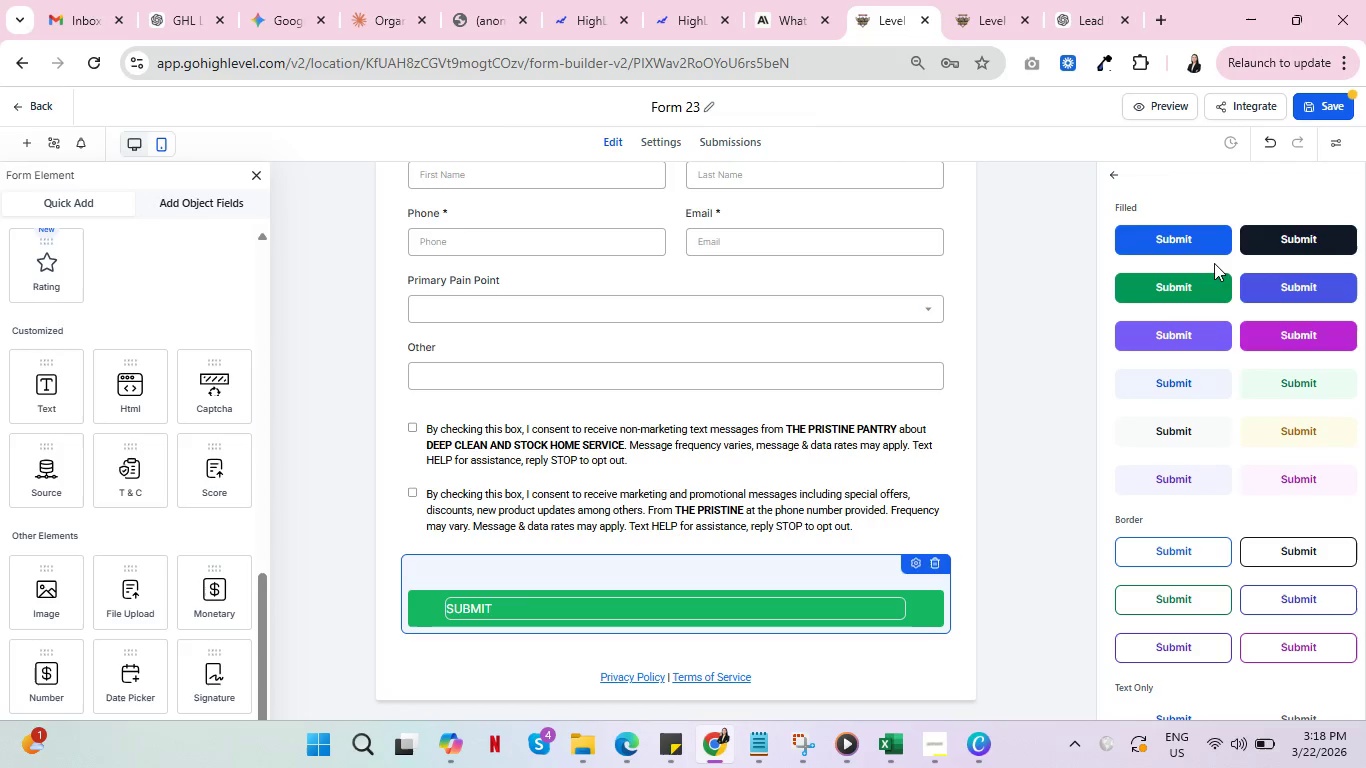 
left_click([1183, 234])
 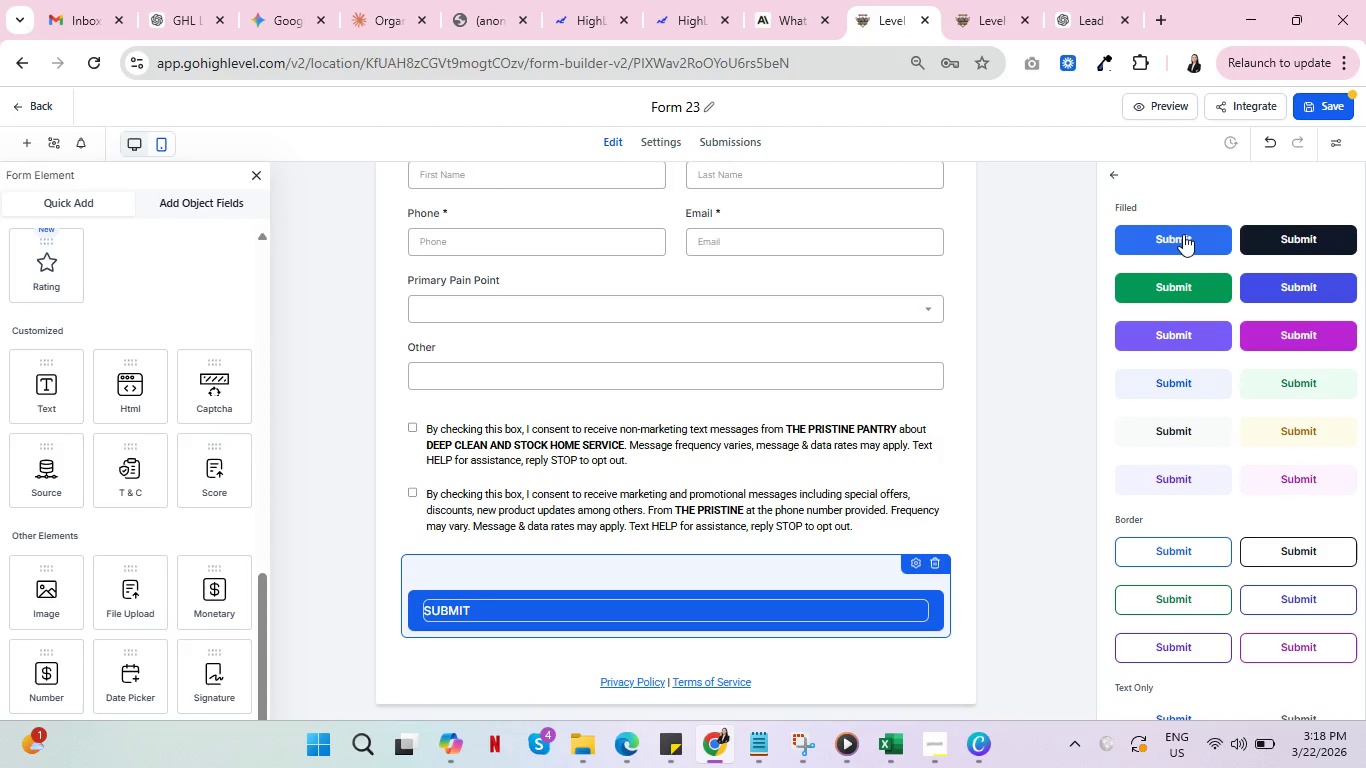 
scroll: coordinate [1251, 393], scroll_direction: down, amount: 6.0
 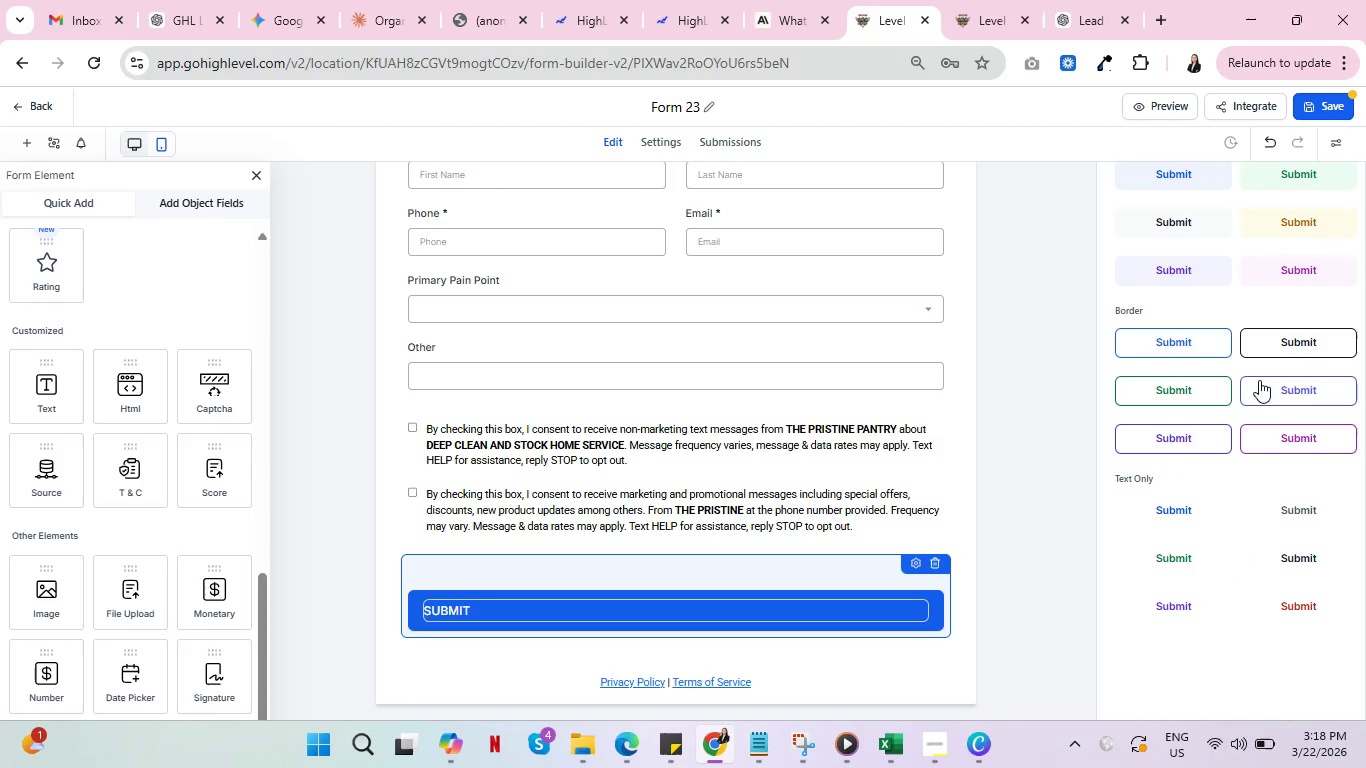 
scroll: coordinate [798, 439], scroll_direction: up, amount: 9.0
 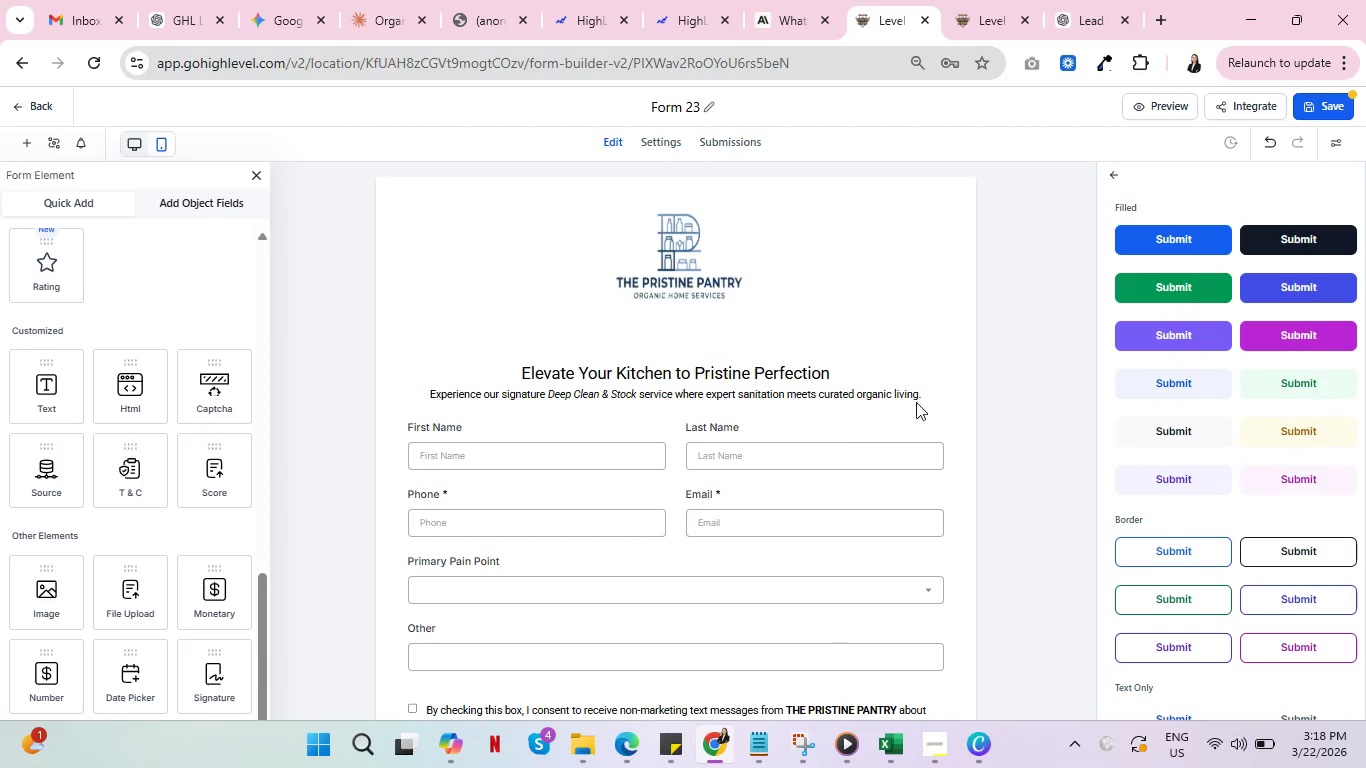 
left_click([1303, 281])
 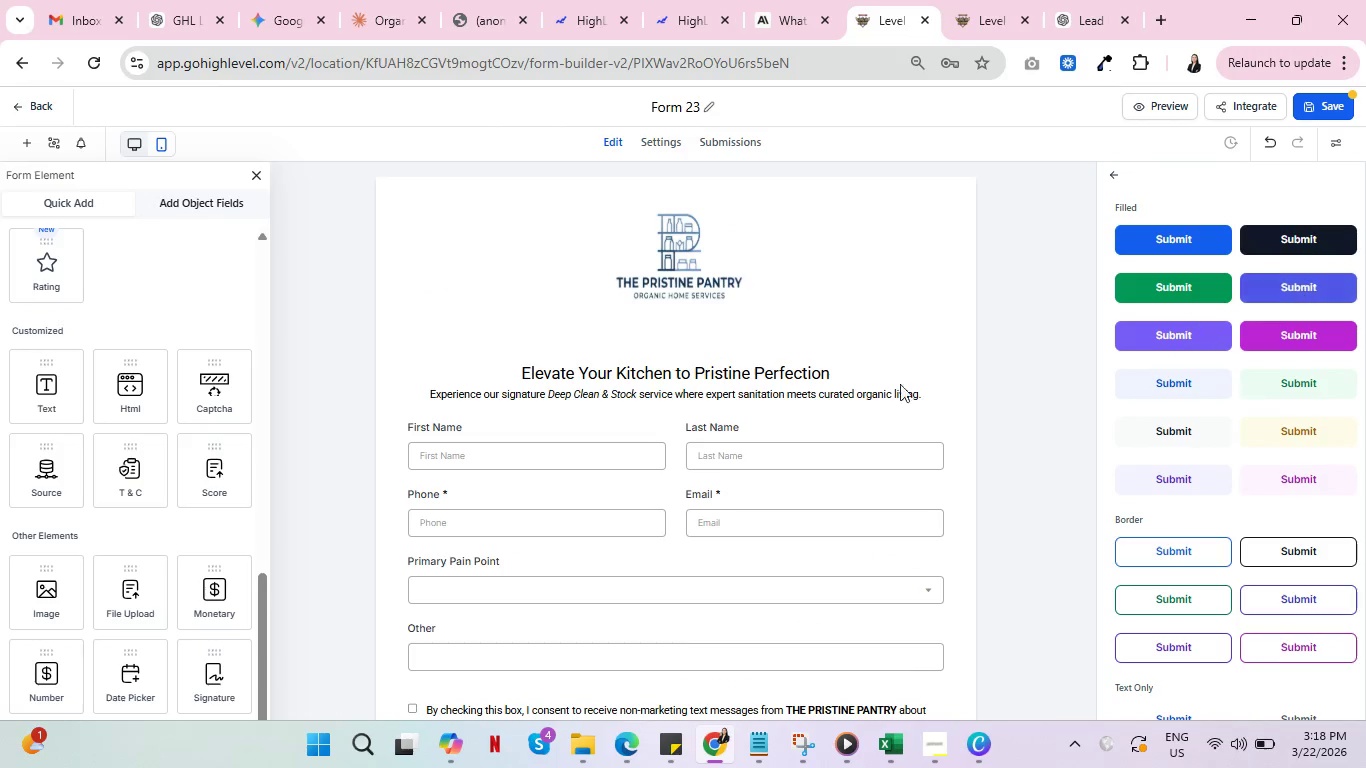 
scroll: coordinate [664, 425], scroll_direction: down, amount: 3.0
 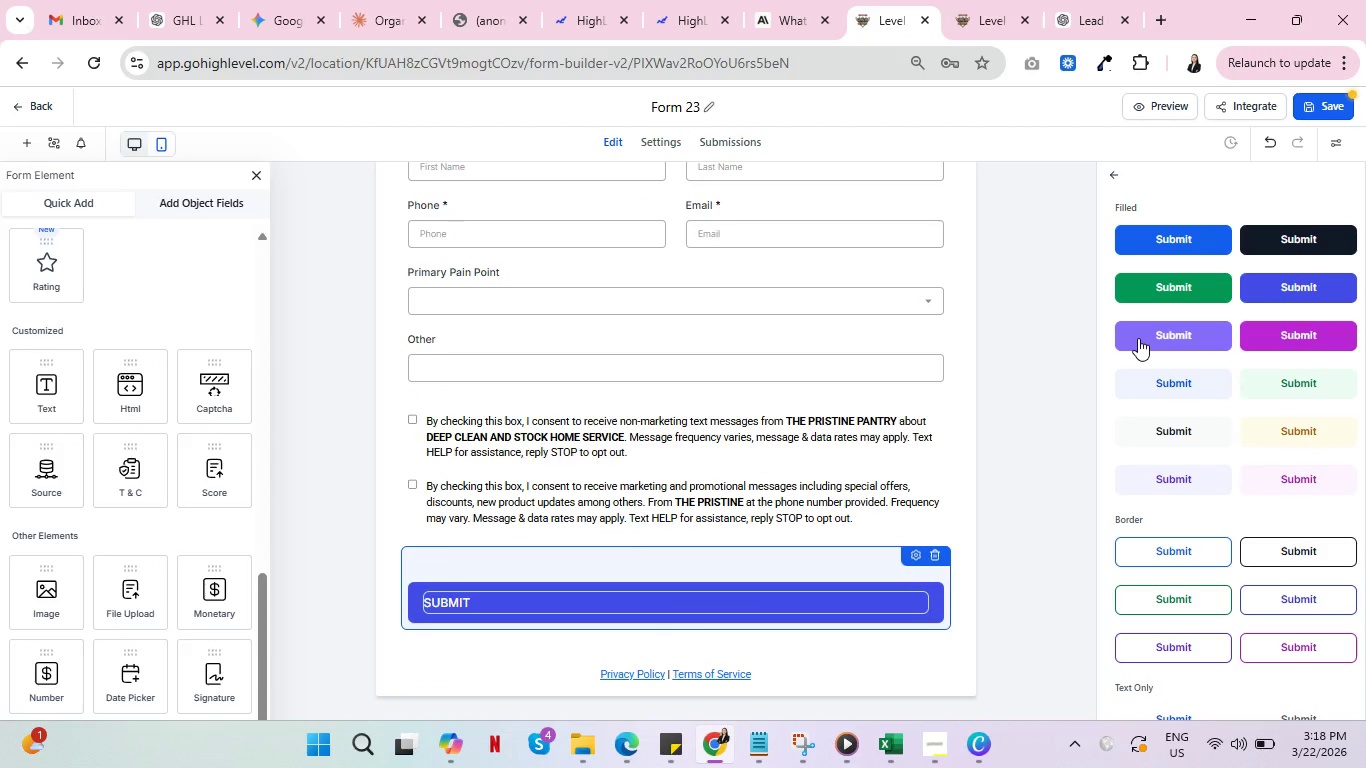 
left_click([1138, 338])
 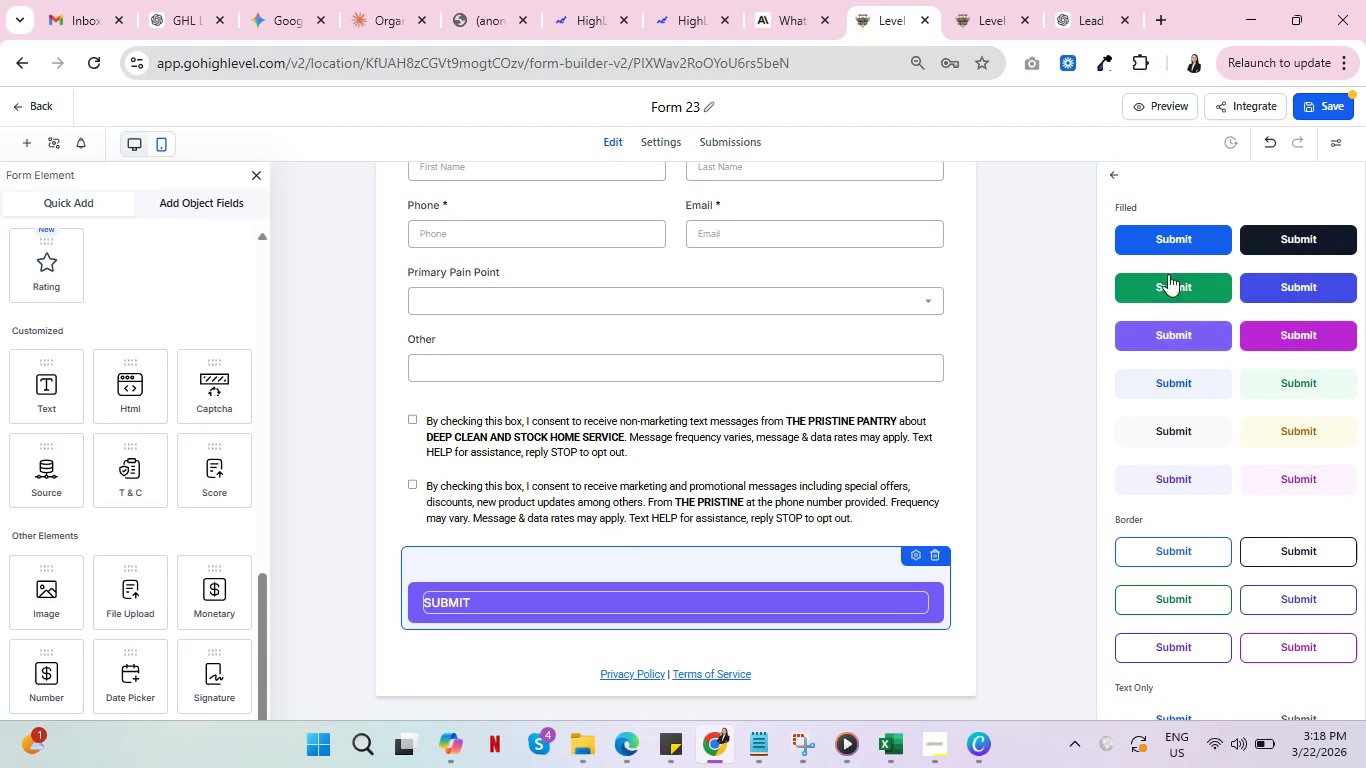 
left_click([1181, 237])
 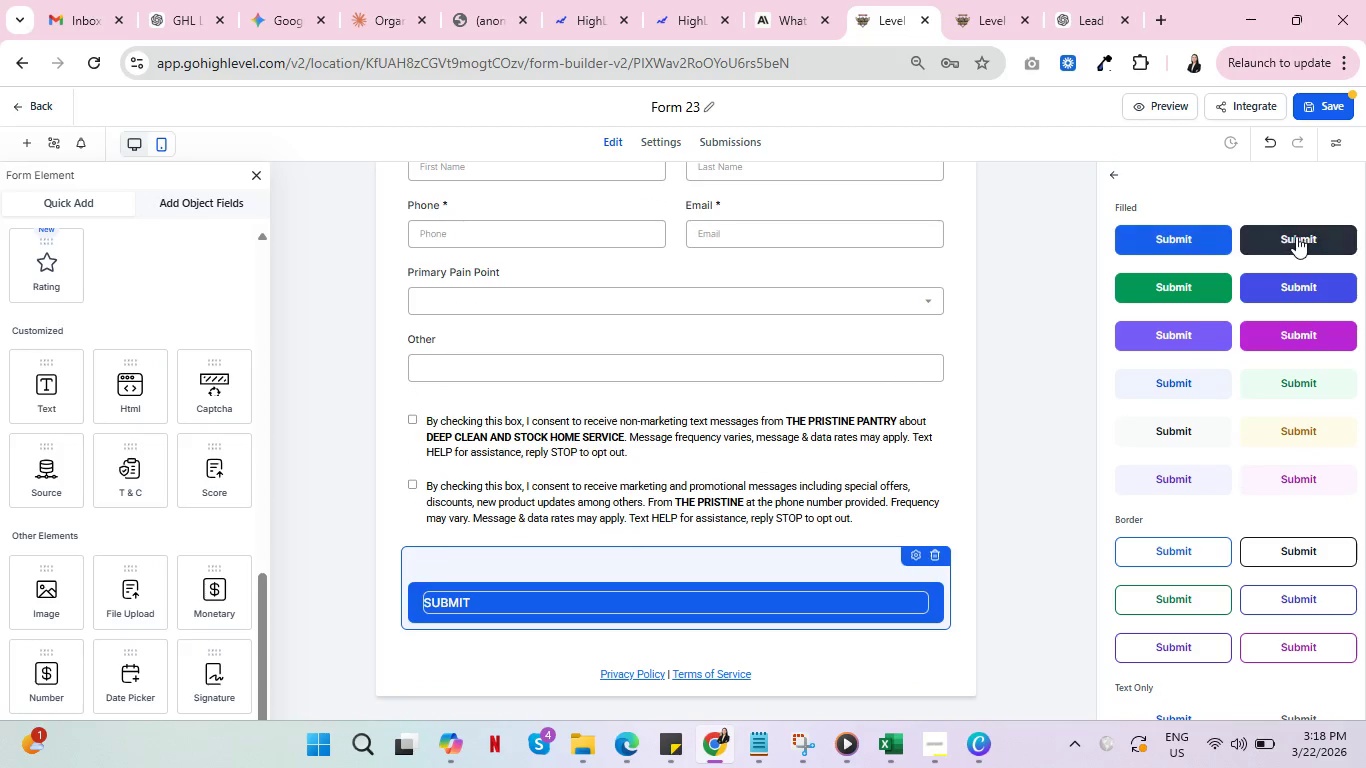 
left_click([1306, 236])
 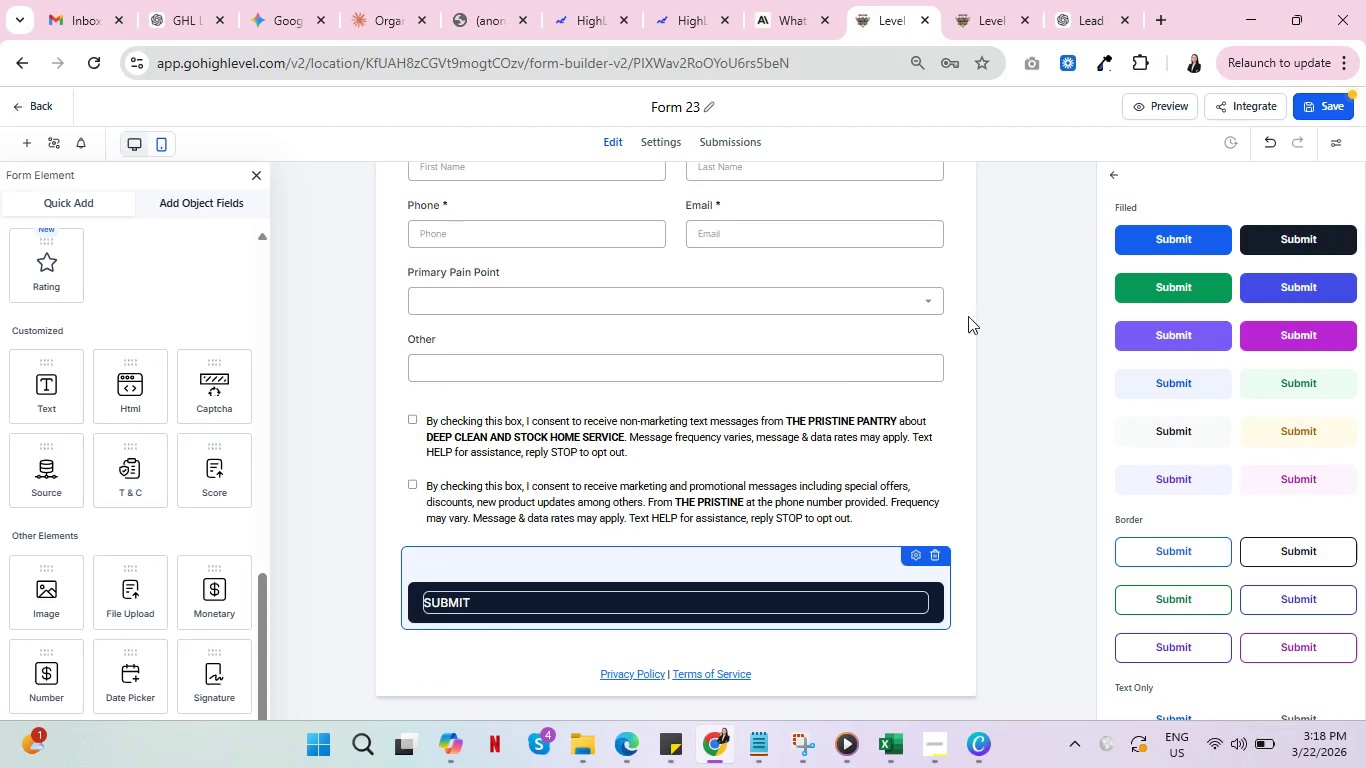 
scroll: coordinate [745, 390], scroll_direction: up, amount: 3.0
 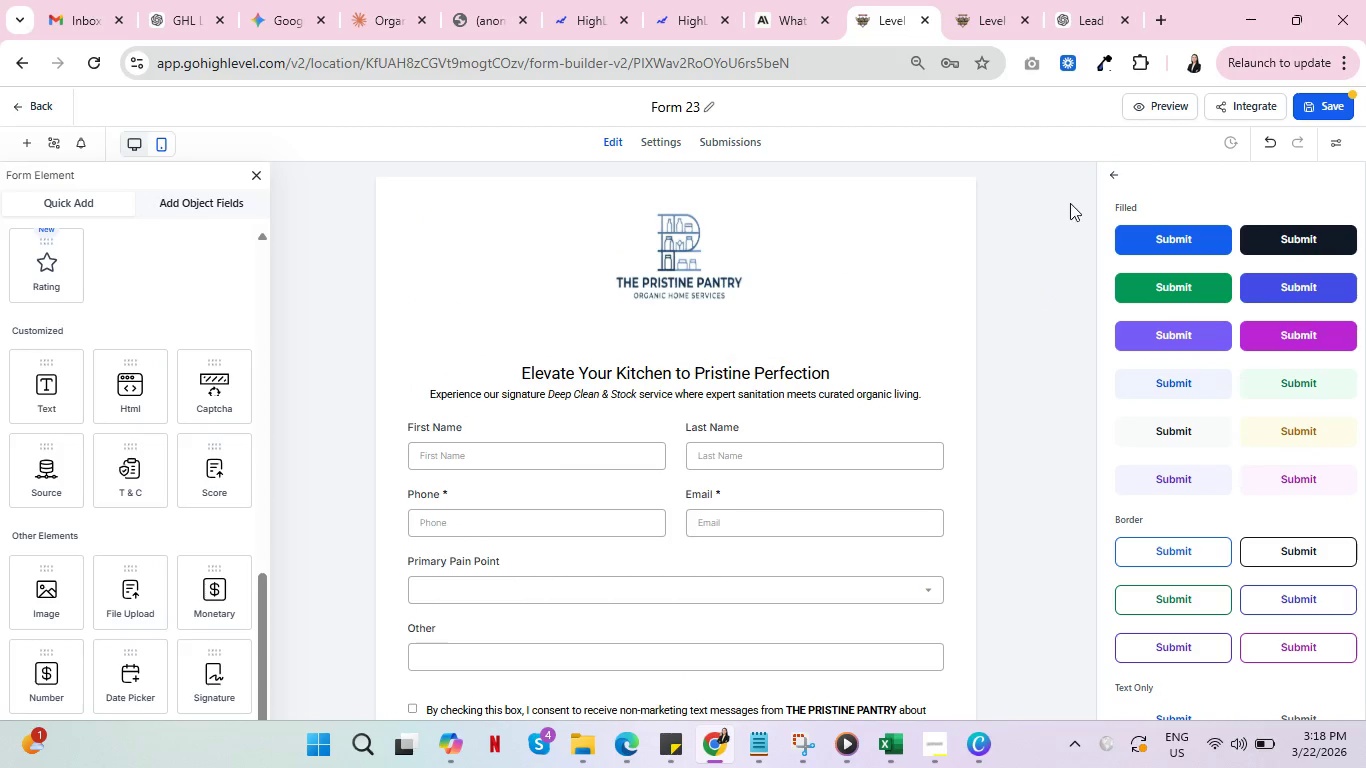 
left_click([1126, 169])
 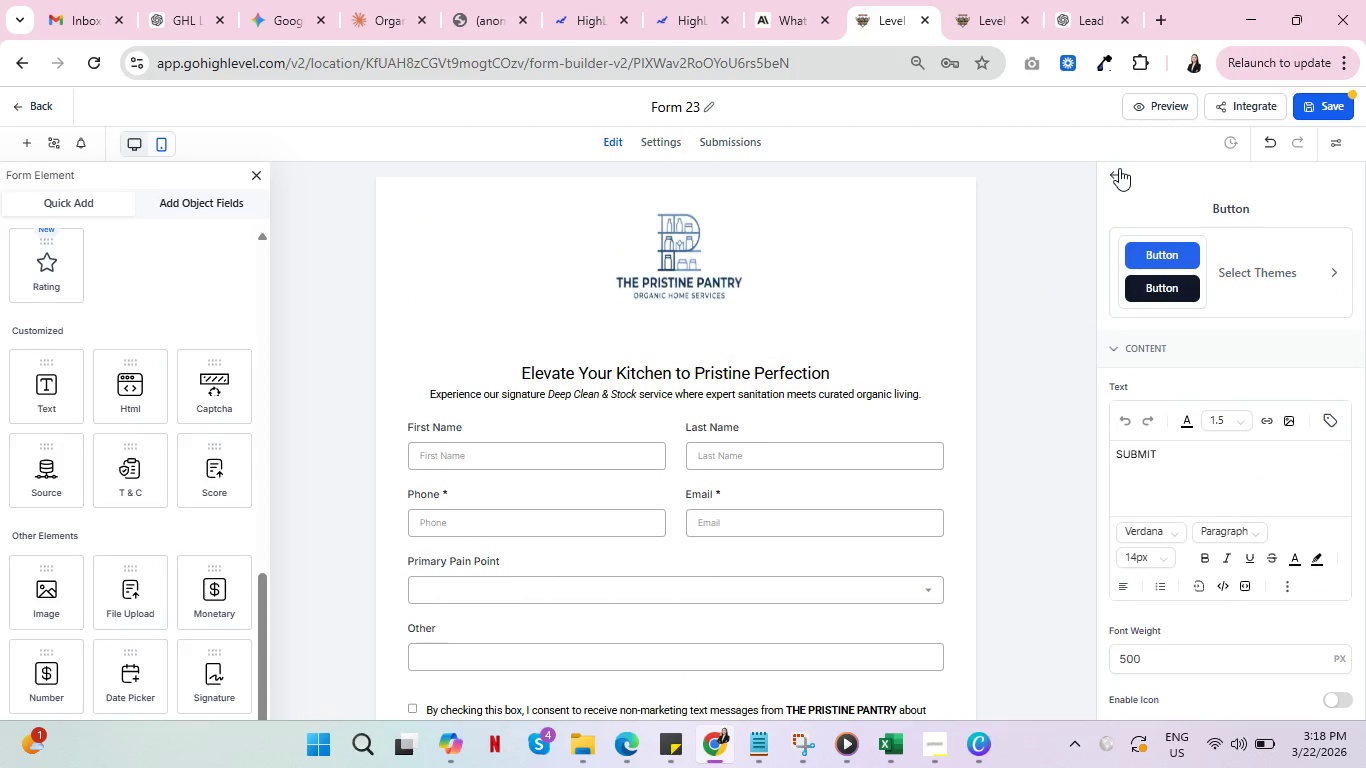 
left_click([1119, 168])
 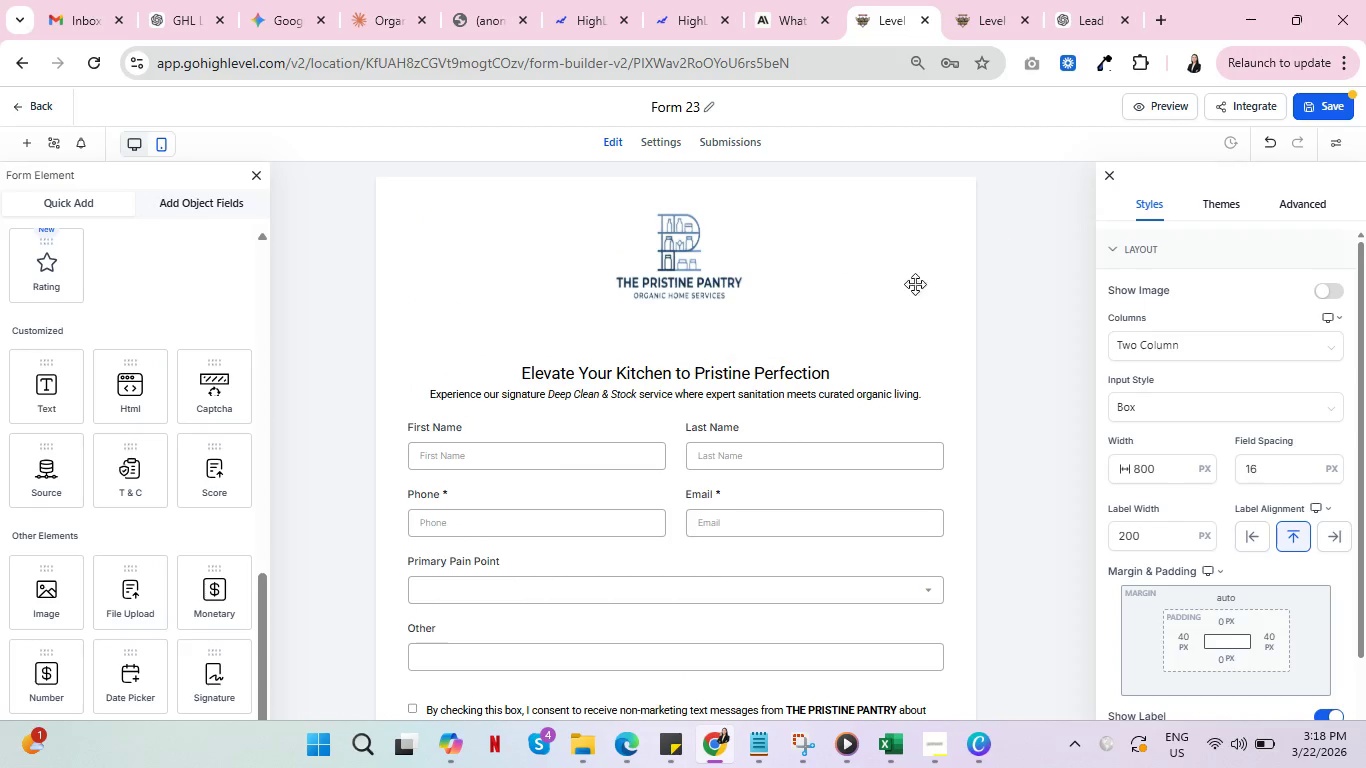 
scroll: coordinate [768, 443], scroll_direction: down, amount: 7.0
 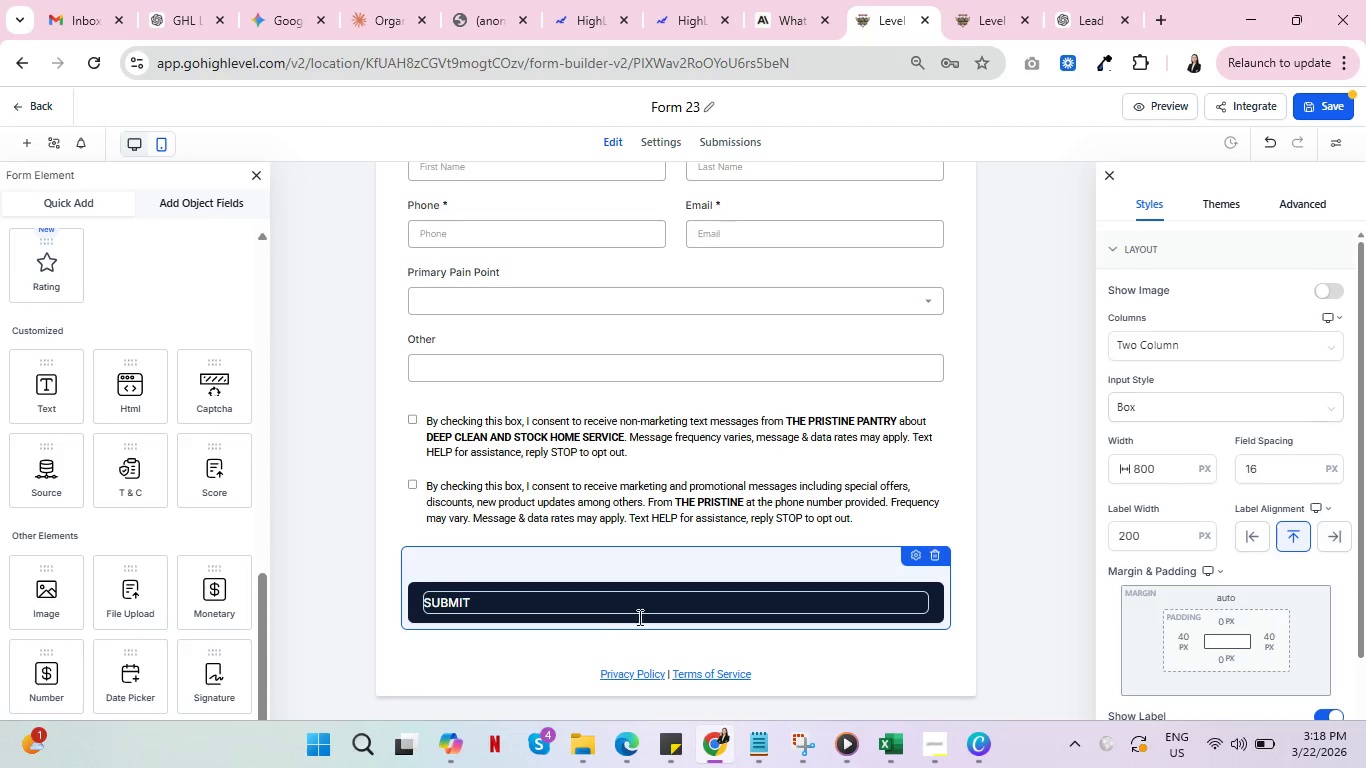 
left_click([911, 560])
 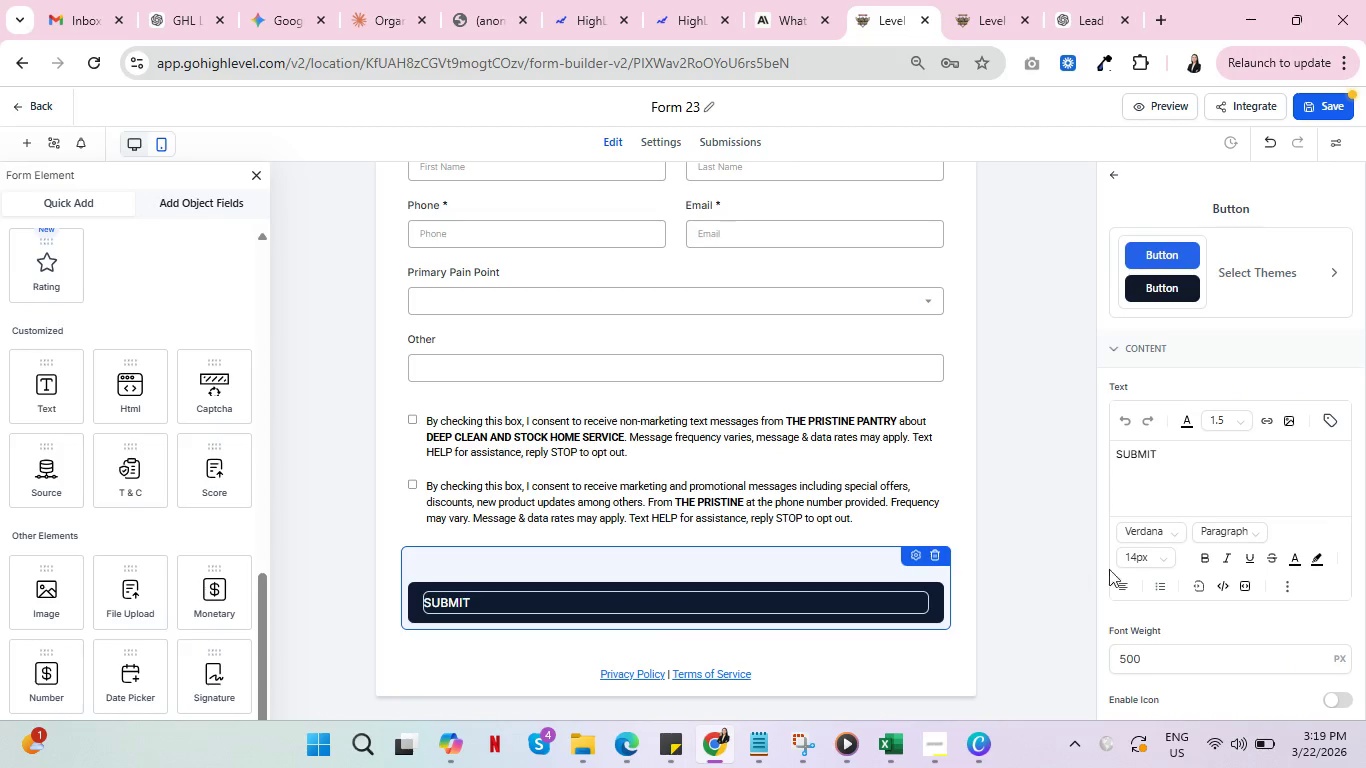 
scroll: coordinate [1203, 579], scroll_direction: down, amount: 3.0
 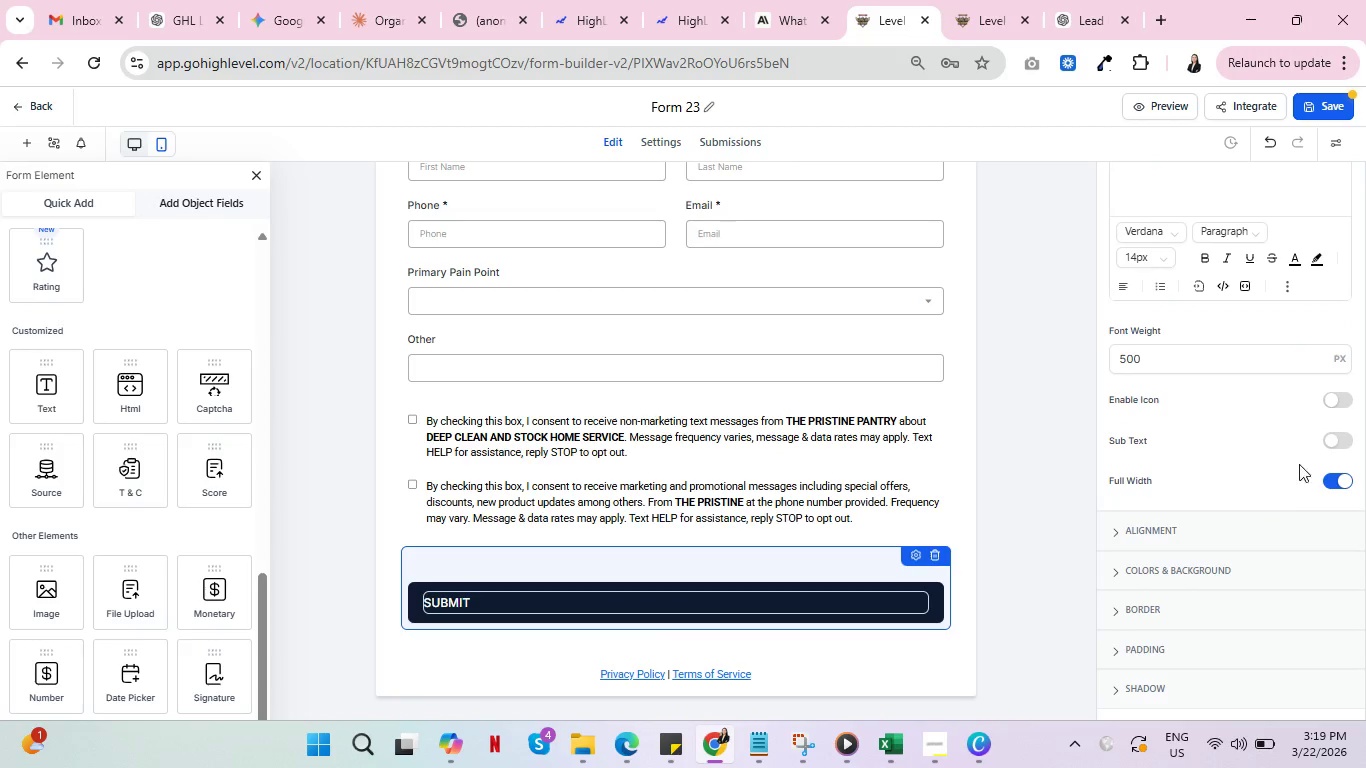 
left_click([1339, 397])
 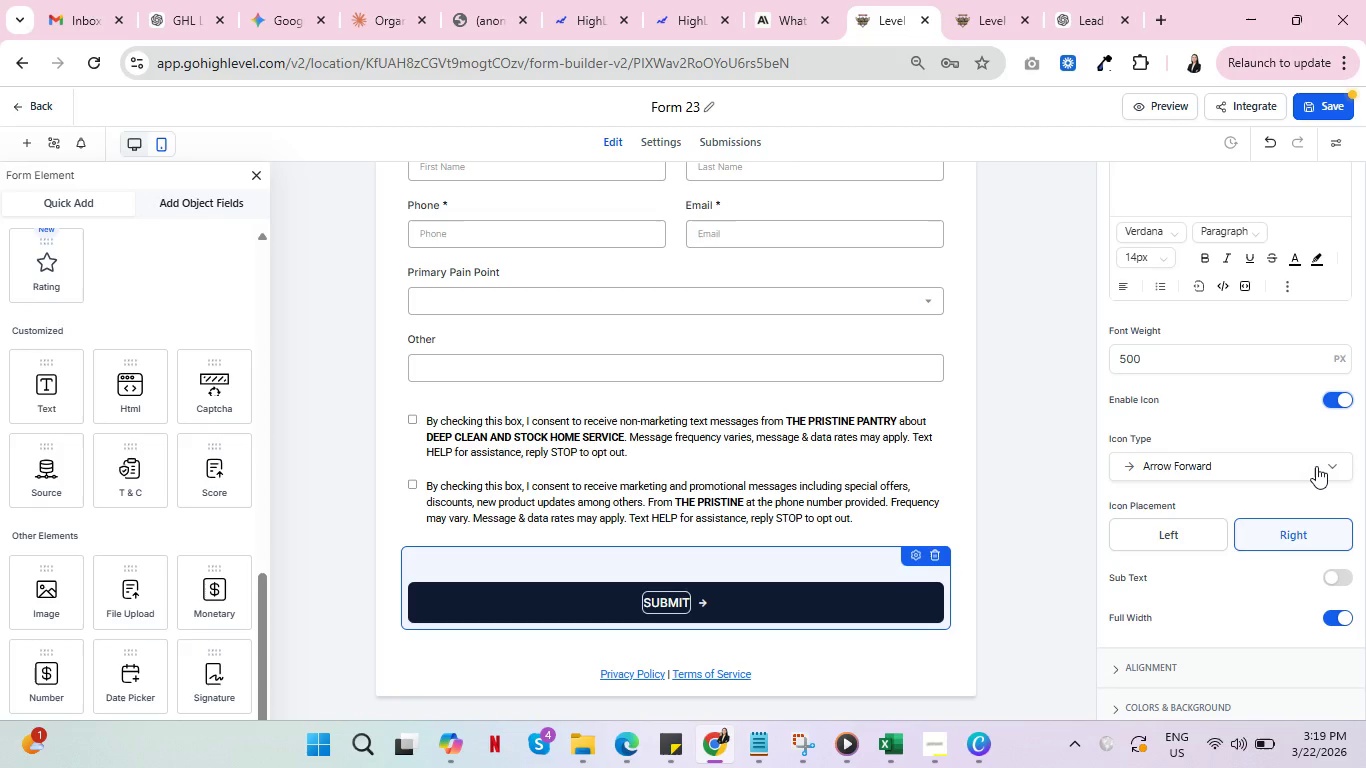 
left_click([1316, 466])
 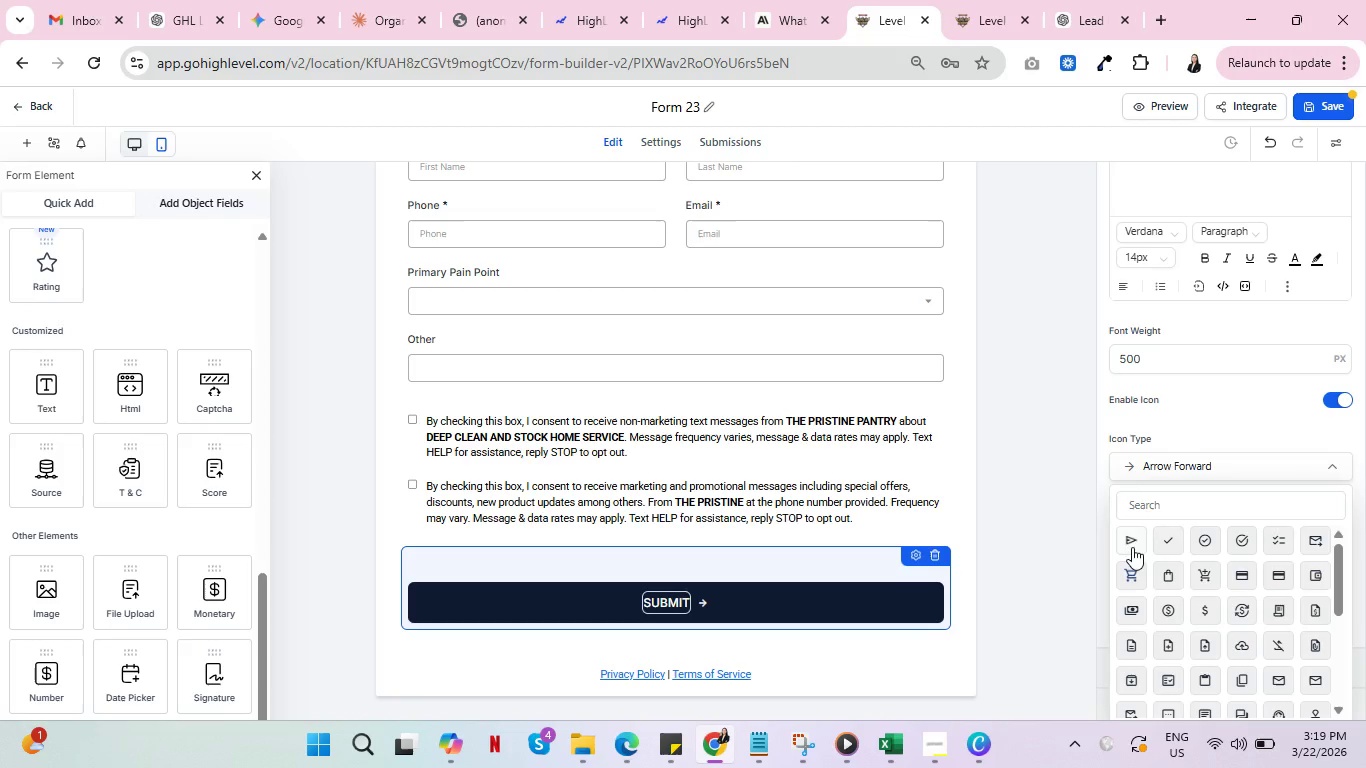 
left_click([1129, 542])
 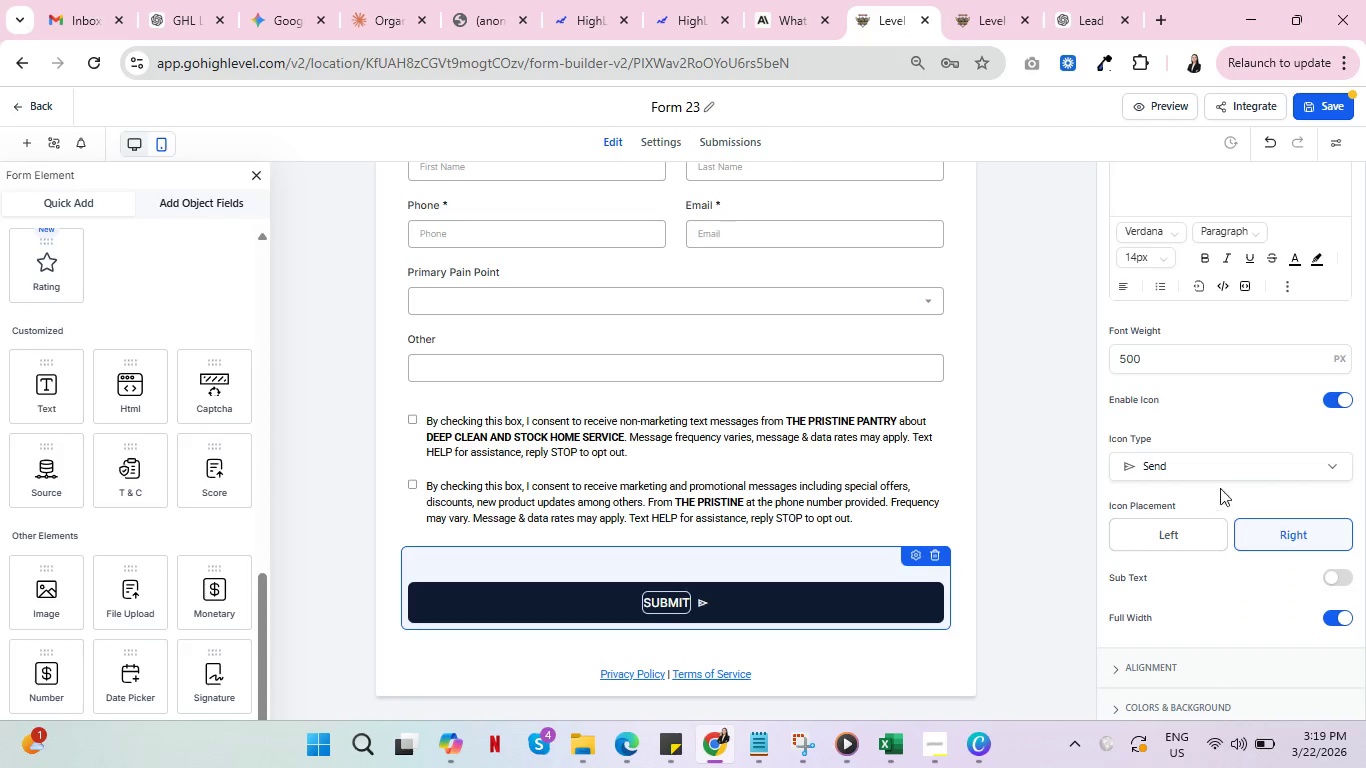 
left_click([1244, 464])
 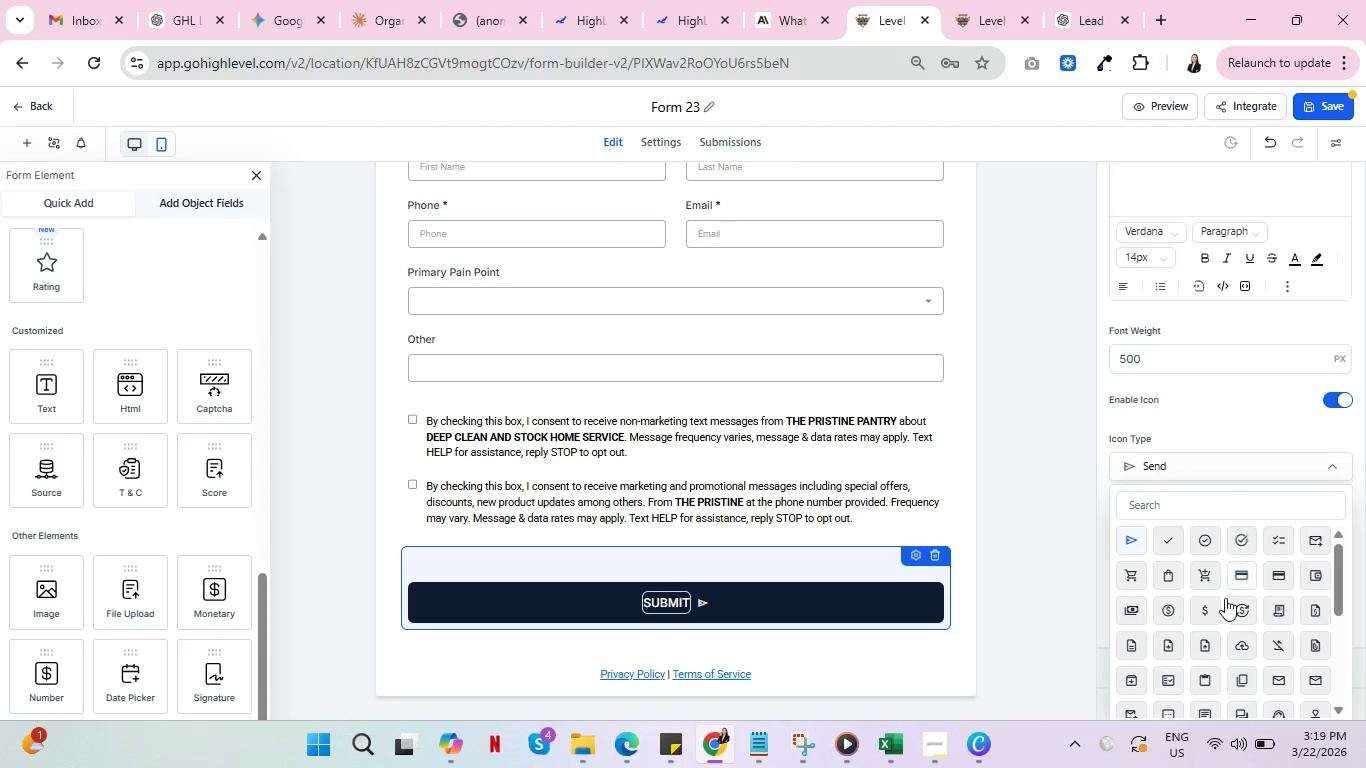 
scroll: coordinate [1198, 657], scroll_direction: down, amount: 2.0
 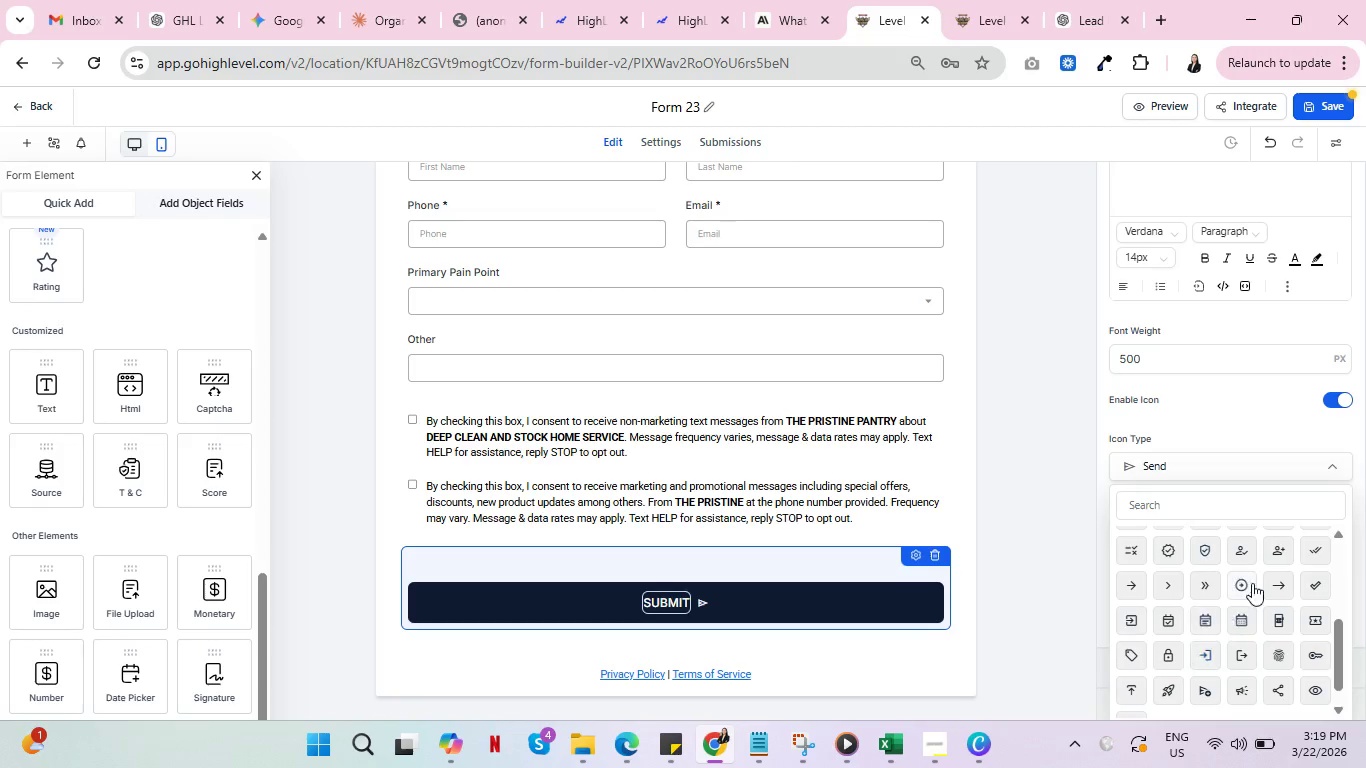 
wait(5.27)
 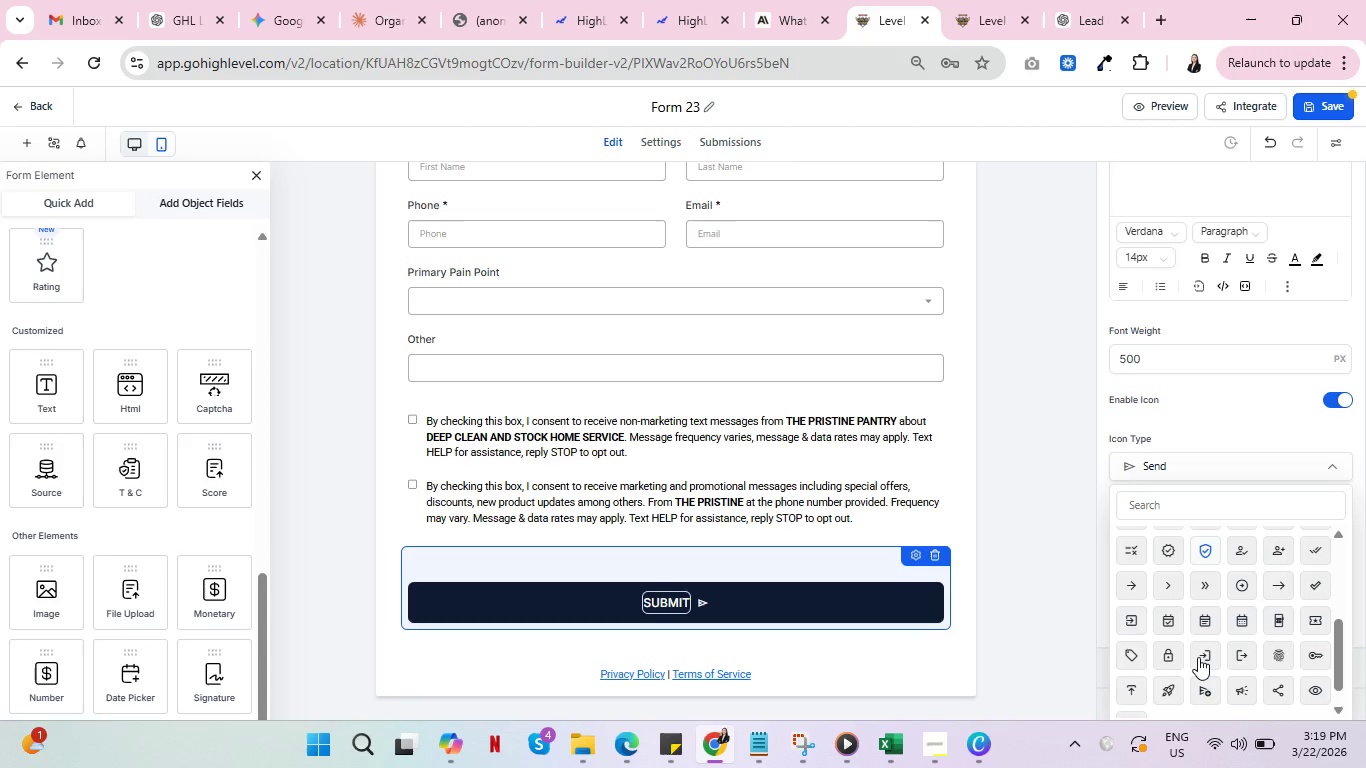 
scroll: coordinate [1253, 588], scroll_direction: down, amount: 1.0
 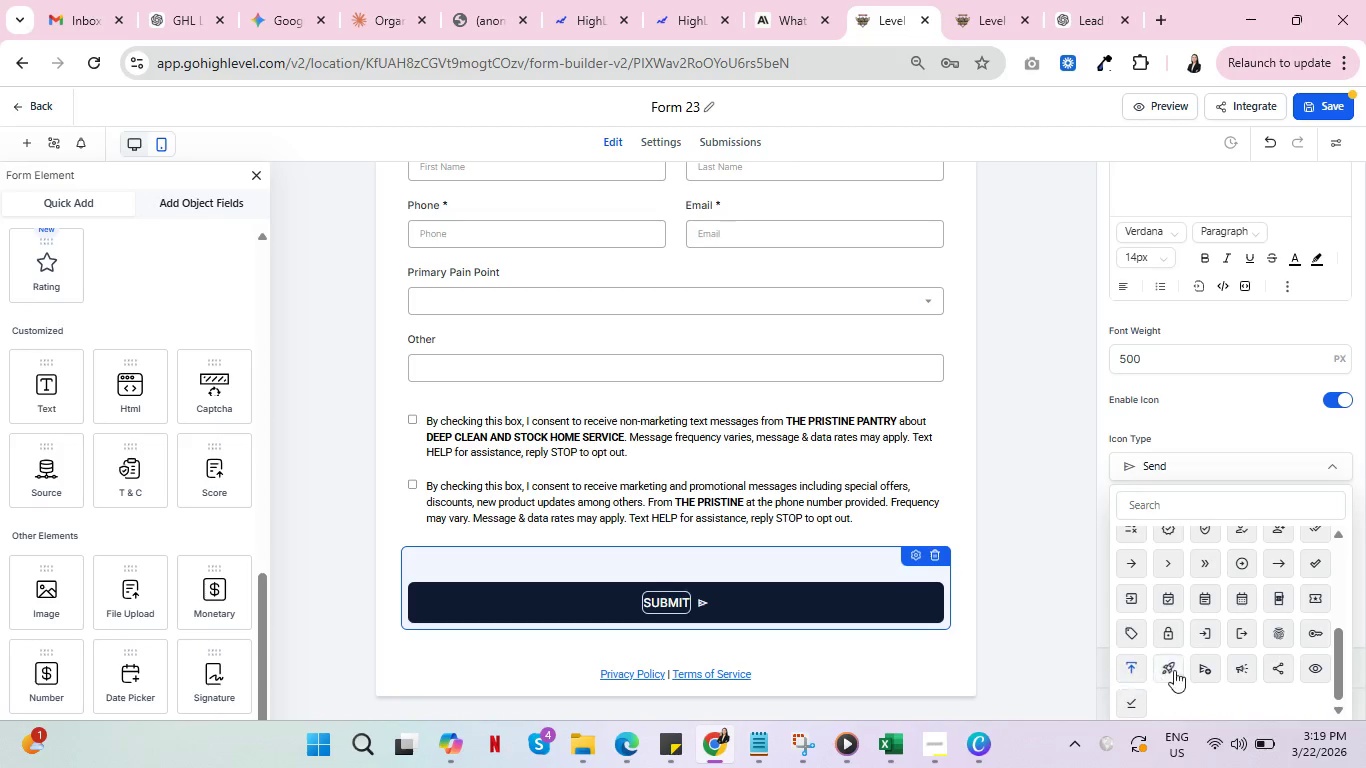 
wait(7.42)
 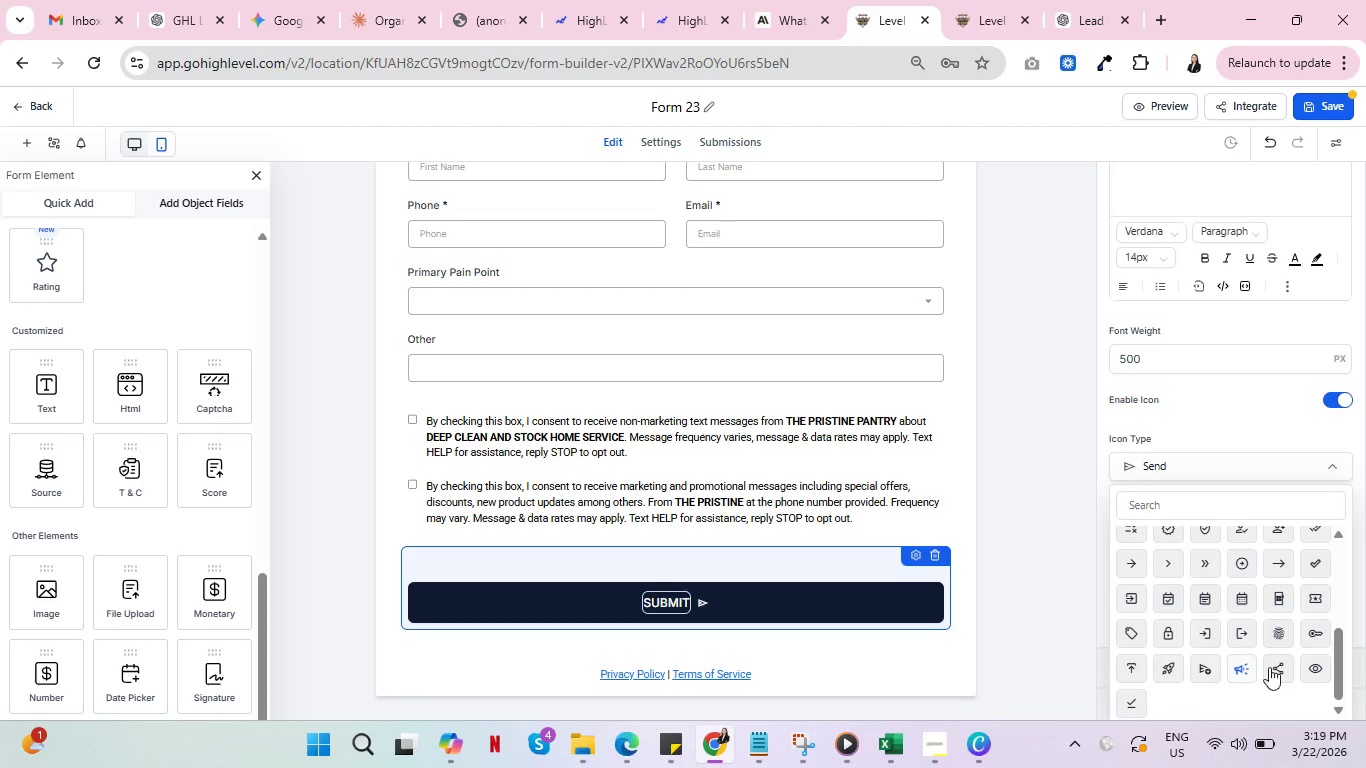 
scroll: coordinate [1233, 654], scroll_direction: up, amount: 4.0
 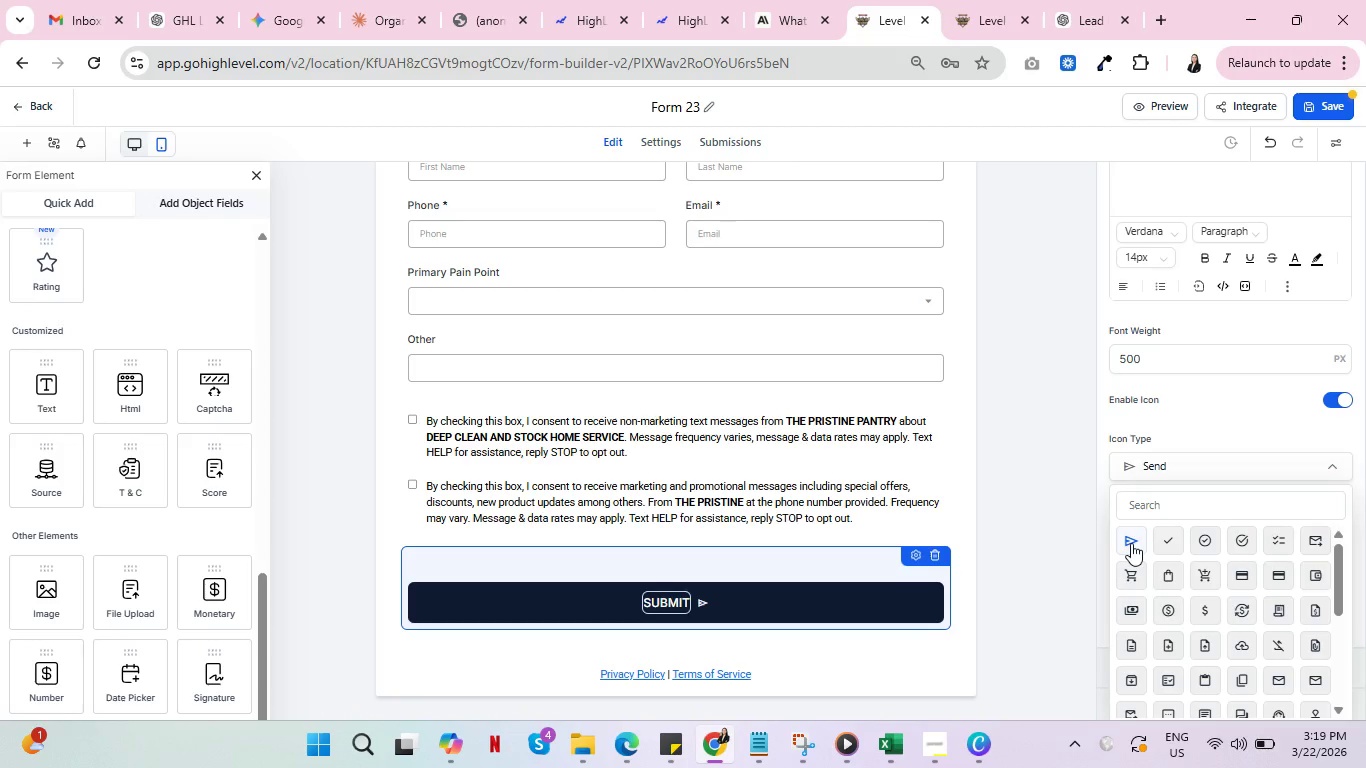 
wait(7.4)
 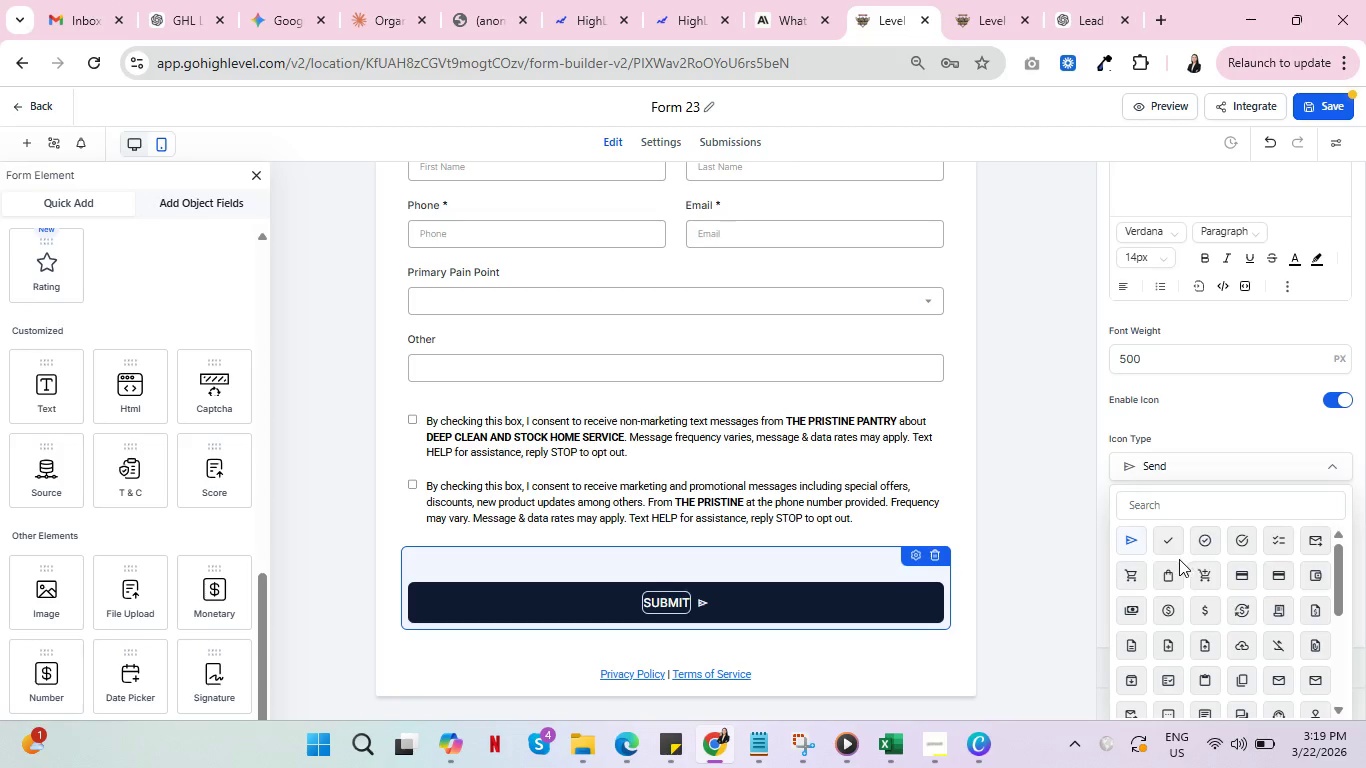 
scroll: coordinate [1223, 617], scroll_direction: down, amount: 4.0
 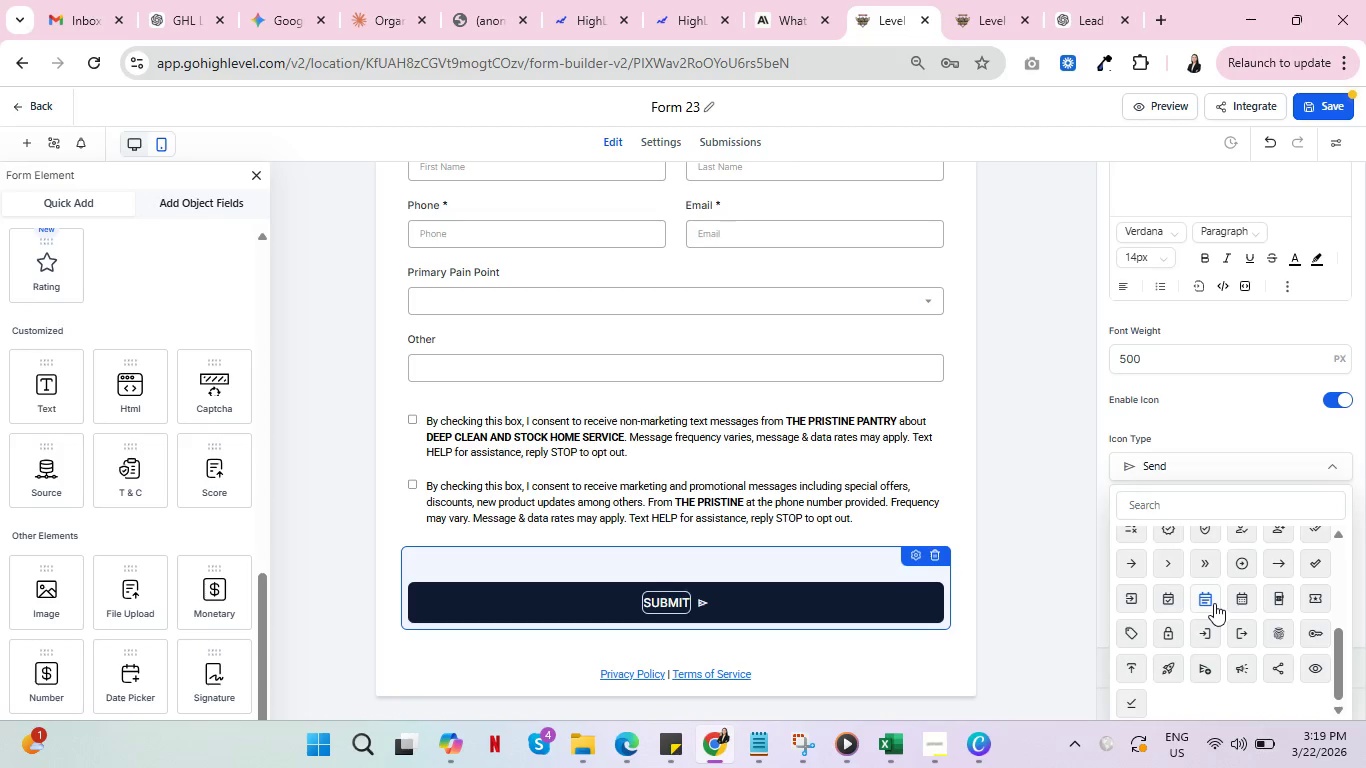 
wait(12.65)
 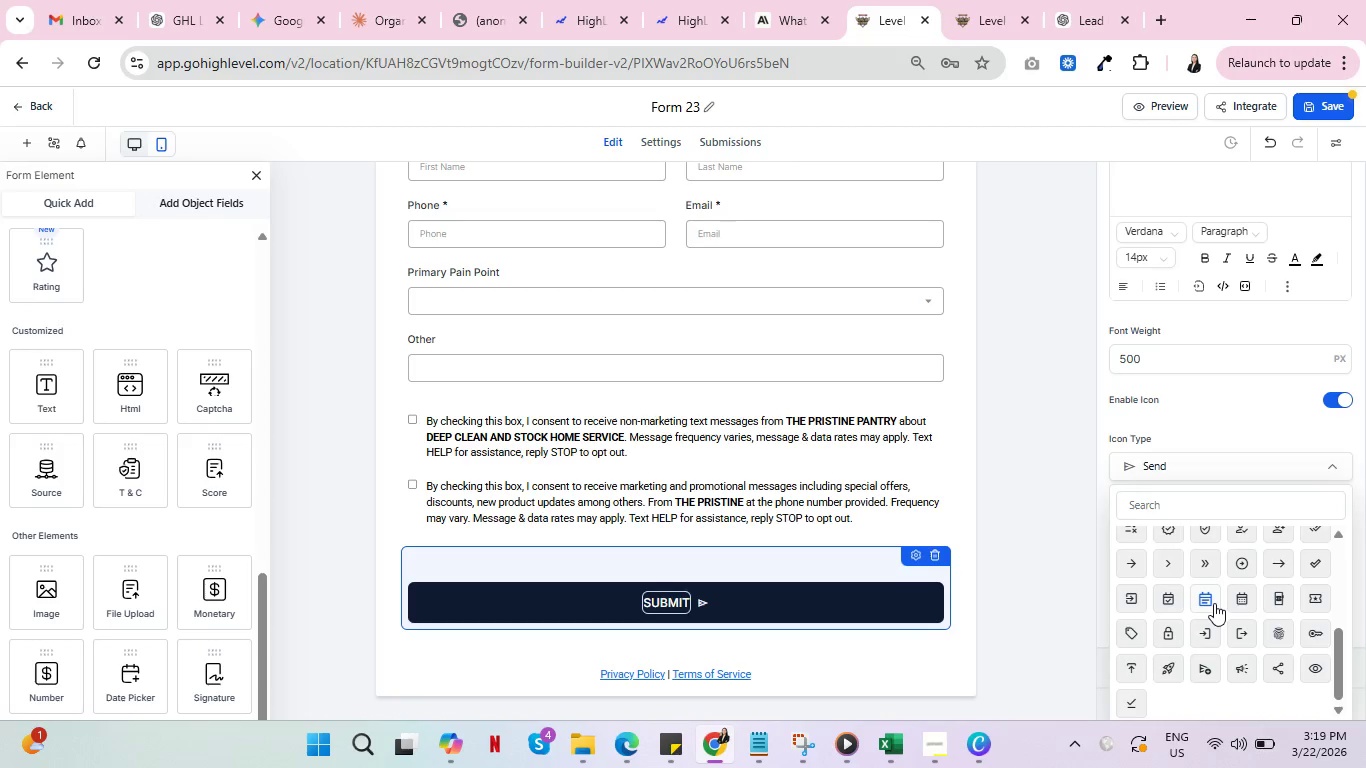 
scroll: coordinate [1139, 622], scroll_direction: up, amount: 1.0
 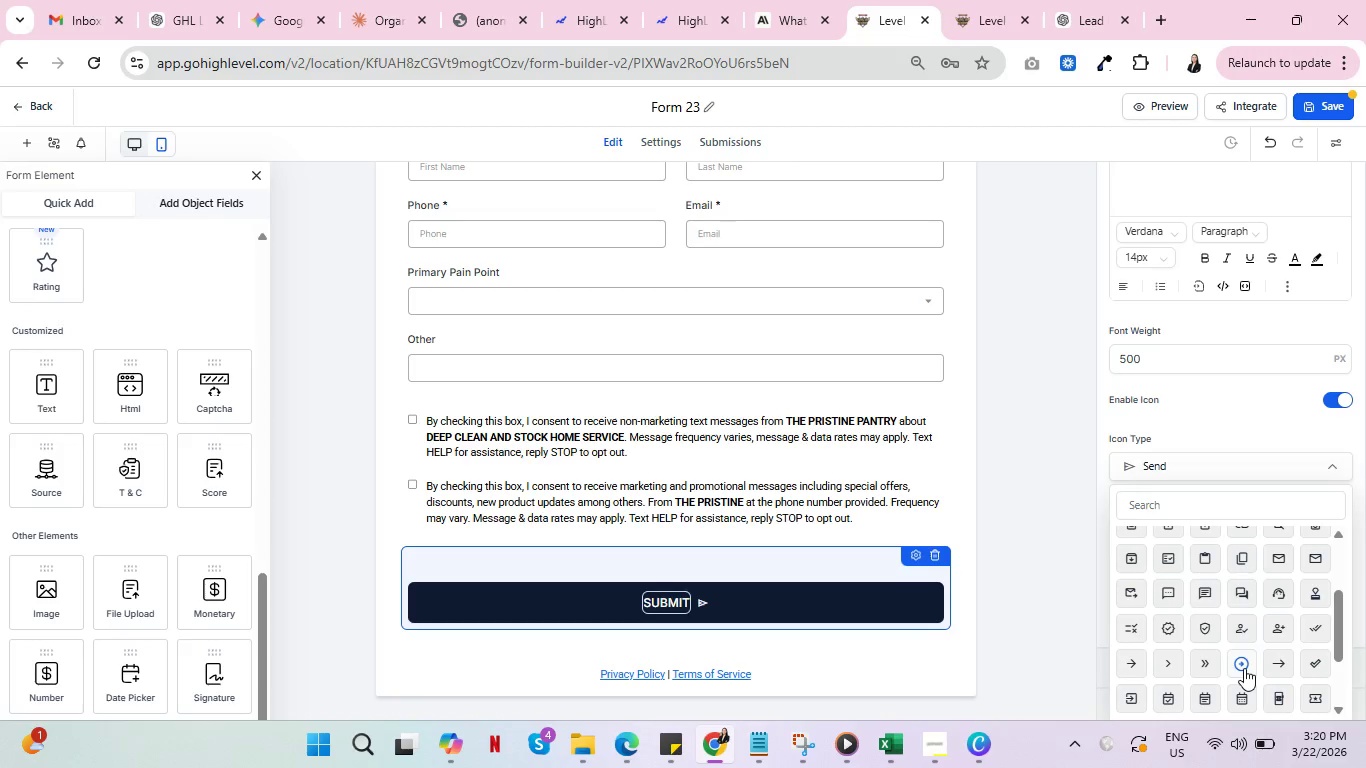 
wait(11.8)
 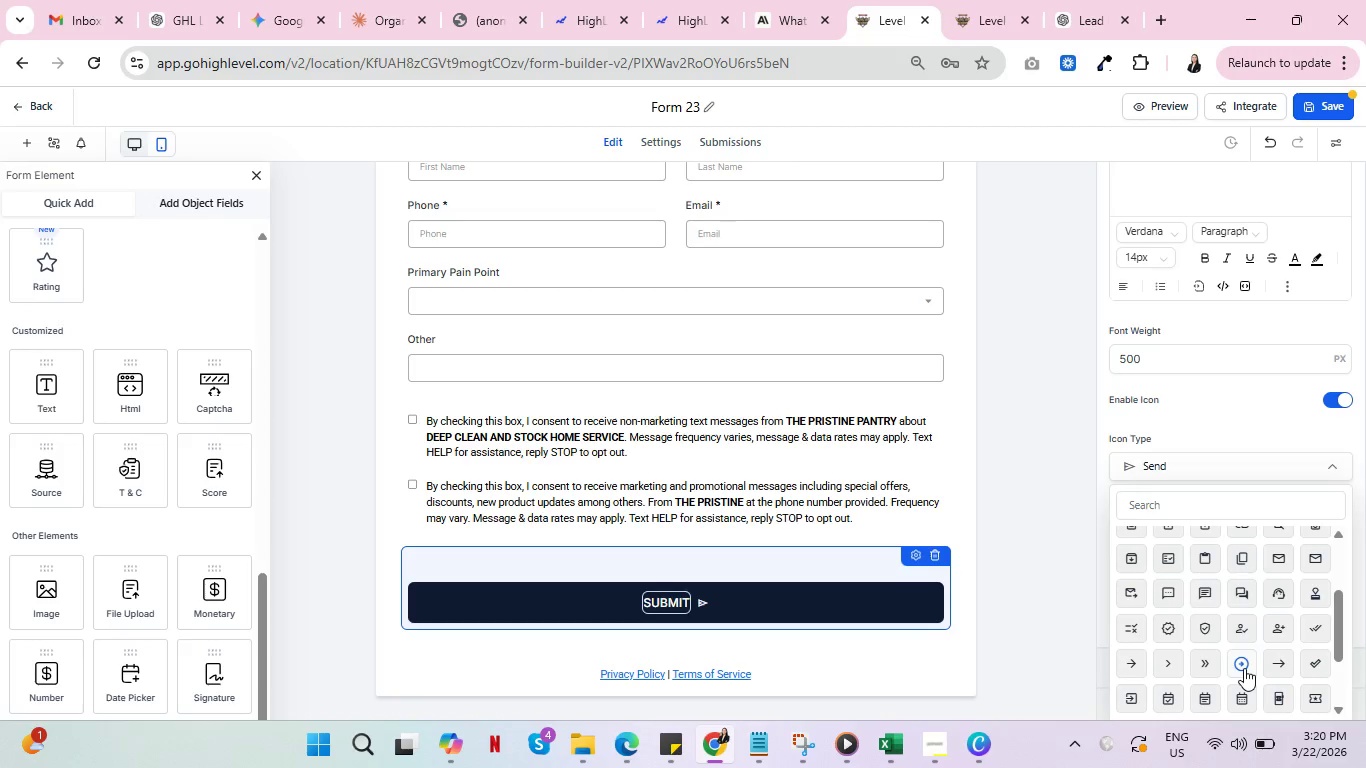 
left_click([1326, 402])
 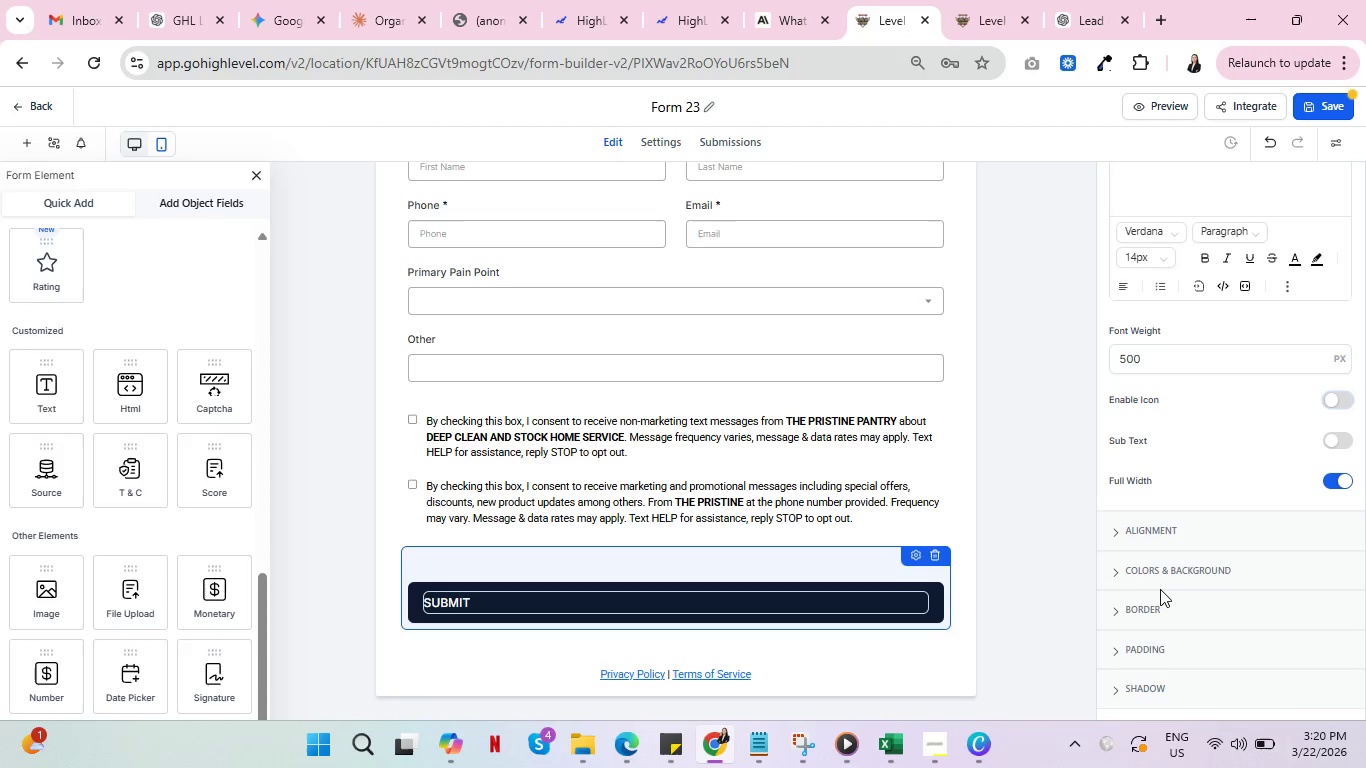 
left_click([1165, 575])
 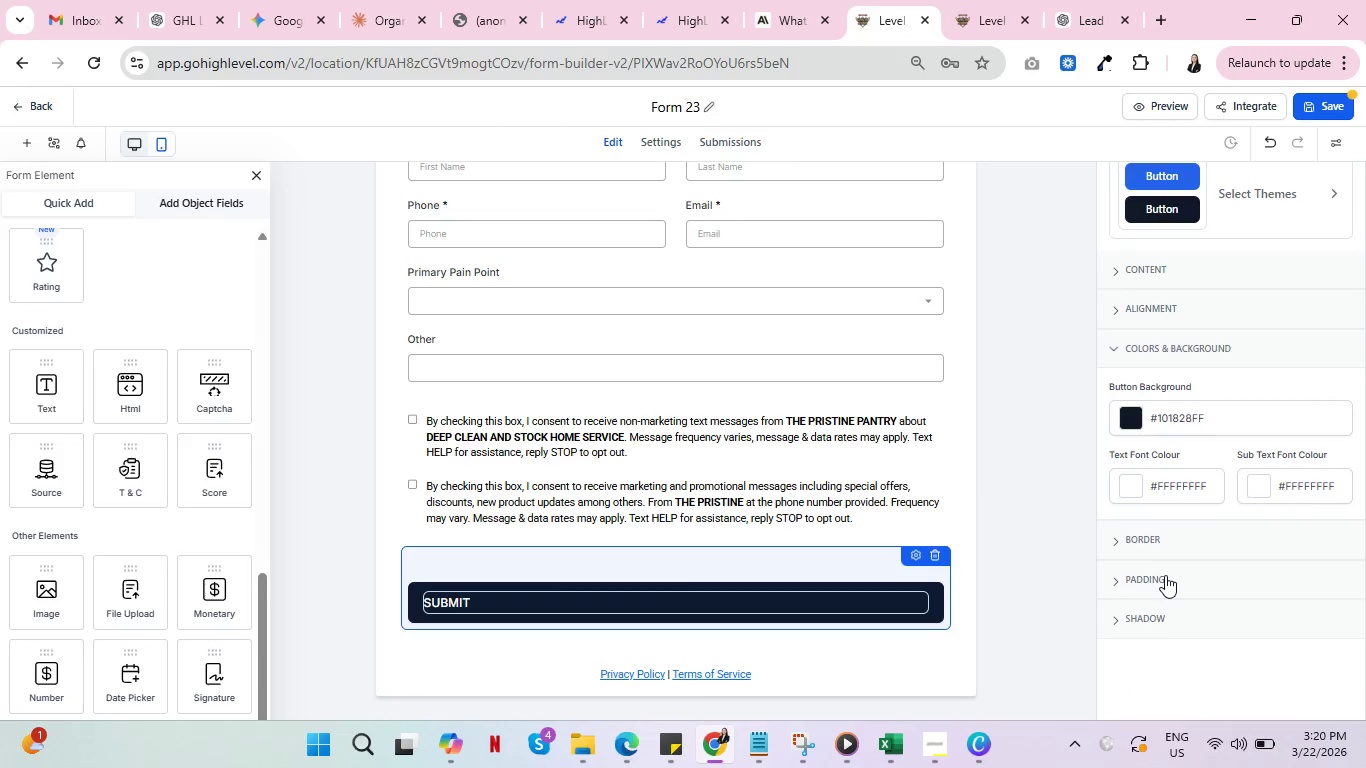 
scroll: coordinate [1218, 572], scroll_direction: up, amount: 4.0
 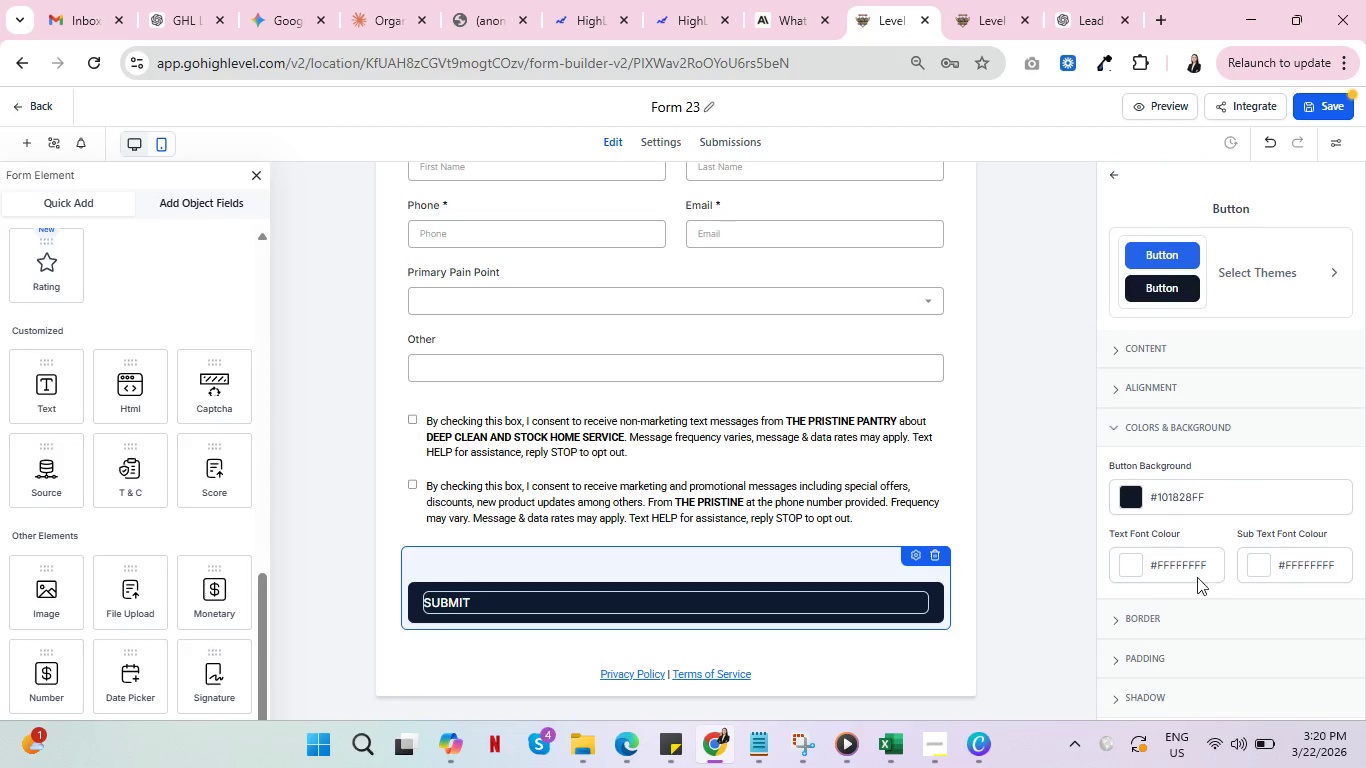 
left_click([1117, 613])
 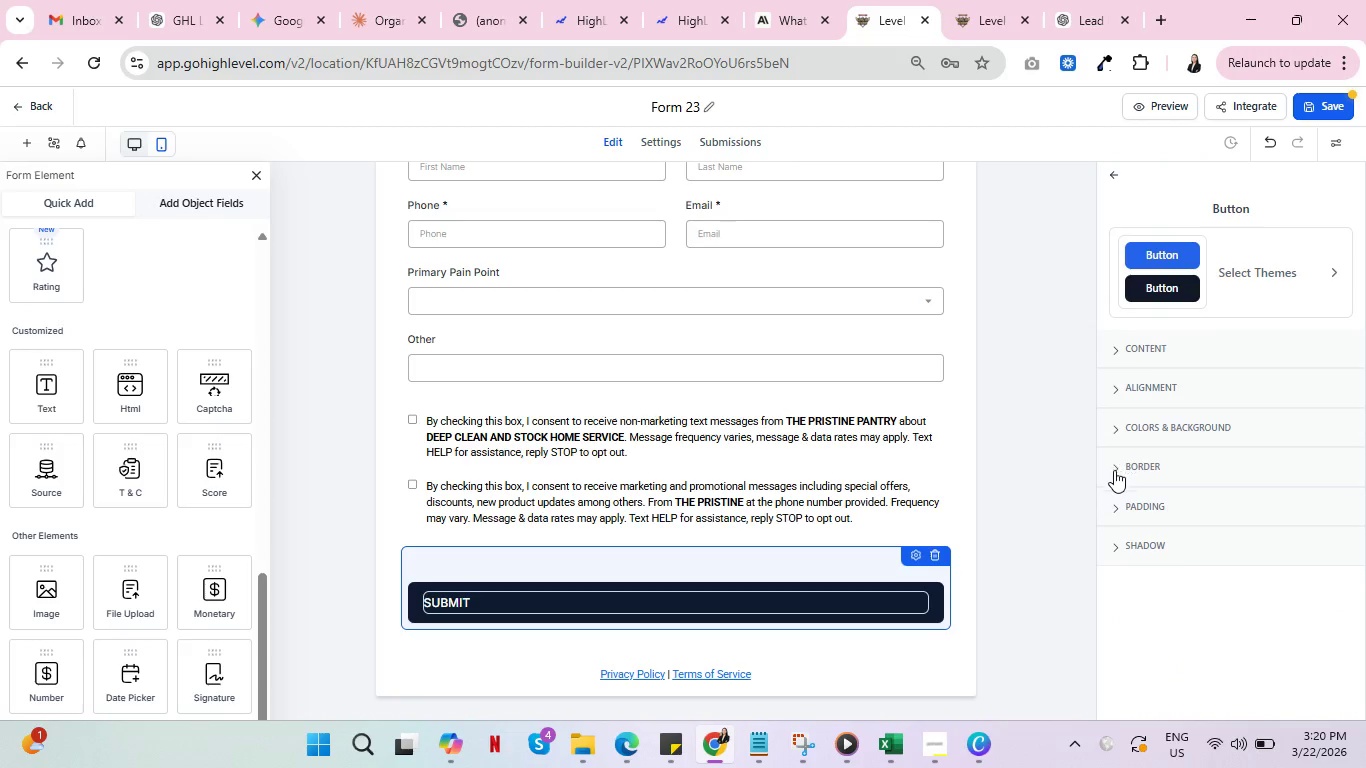 
left_click([1110, 499])
 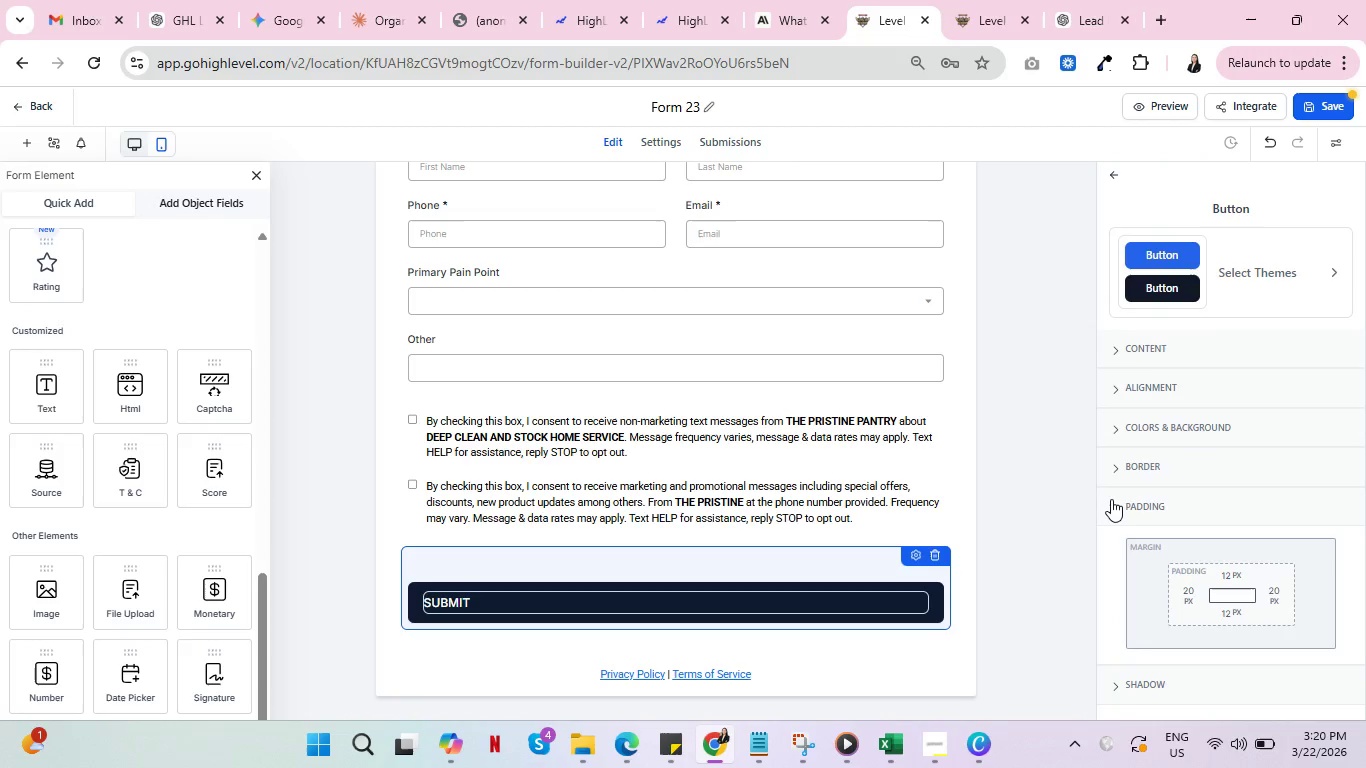 
left_click([1111, 499])
 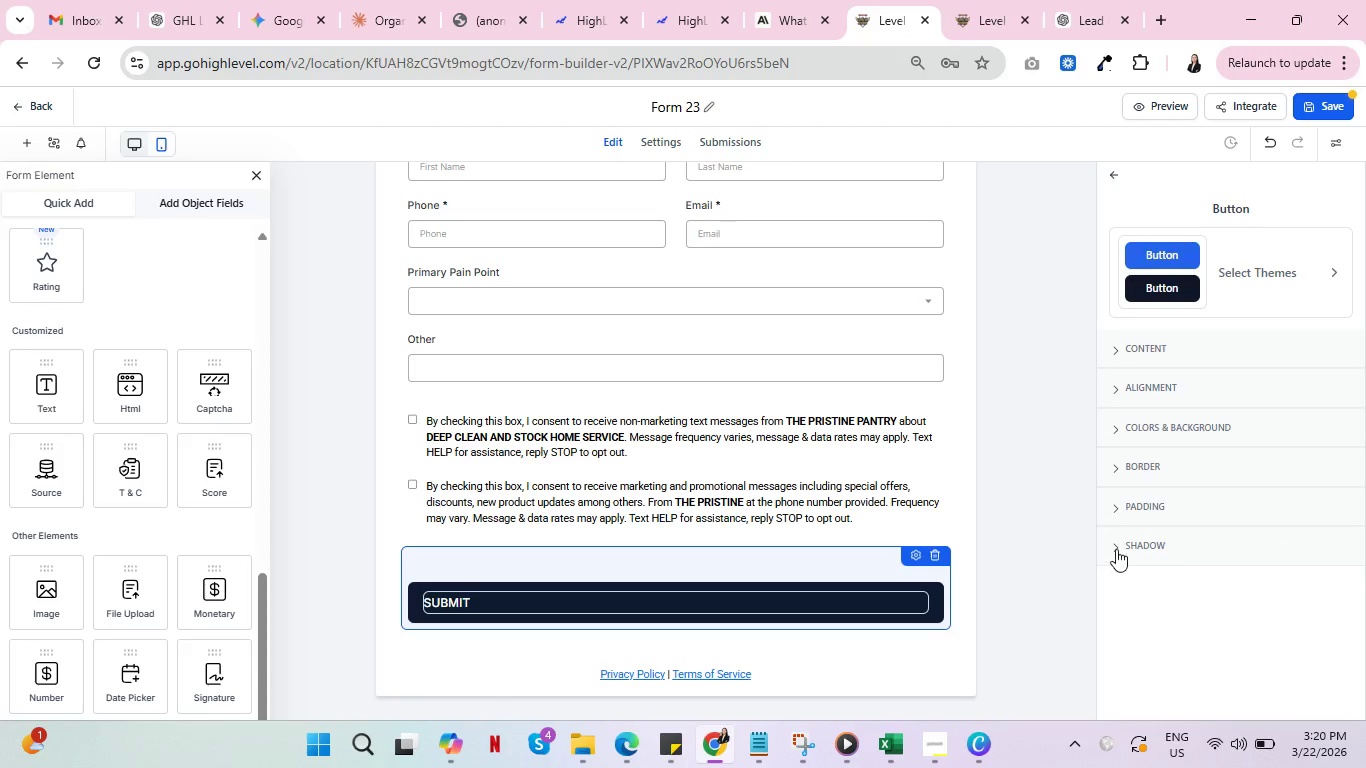 
left_click([1115, 548])
 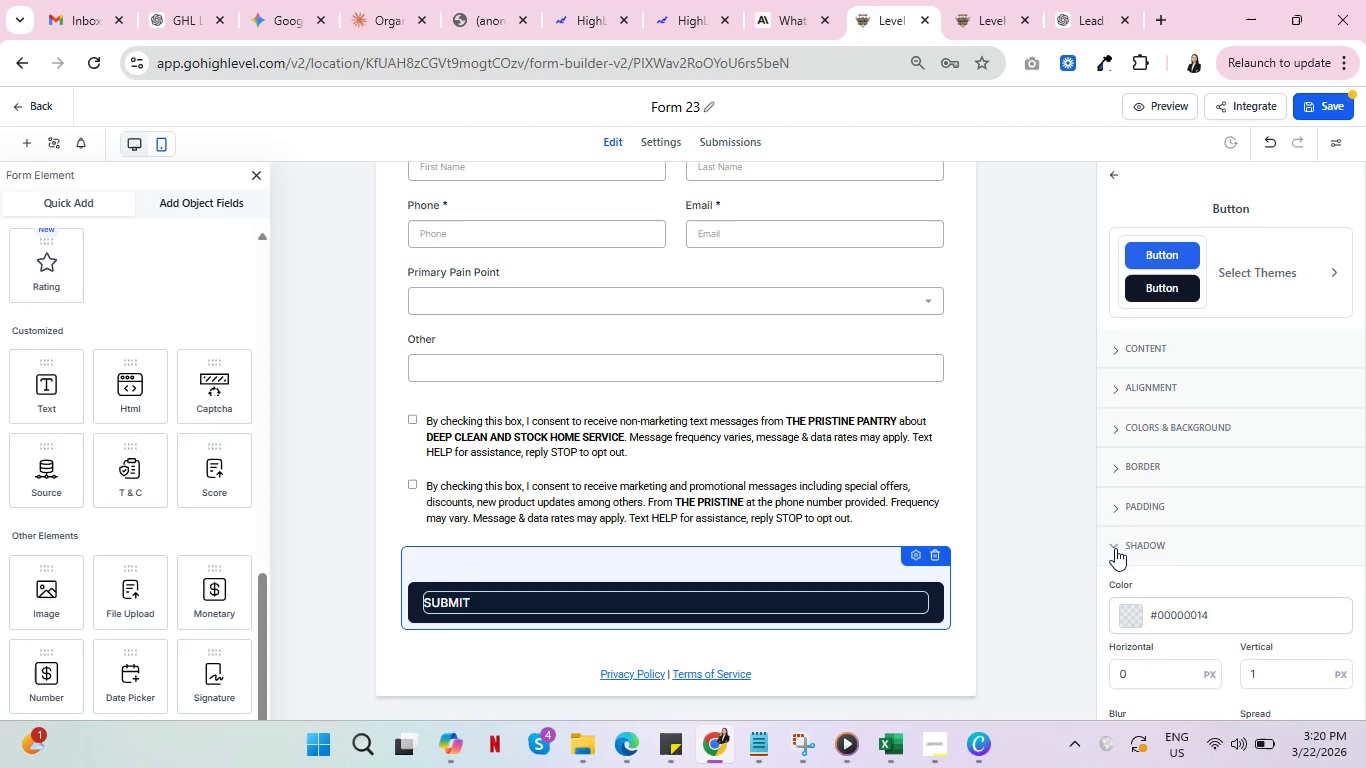 
left_click([1115, 548])
 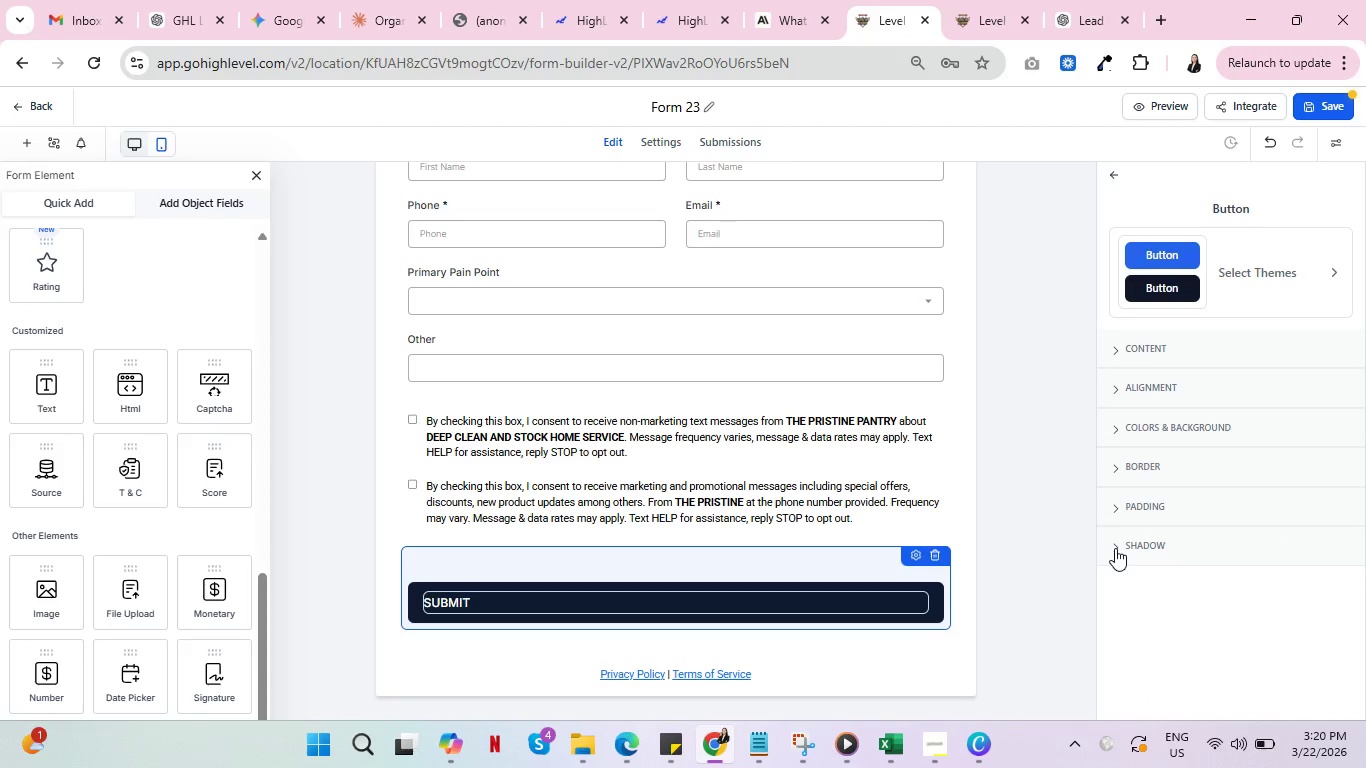 
scroll: coordinate [1147, 550], scroll_direction: up, amount: 4.0
 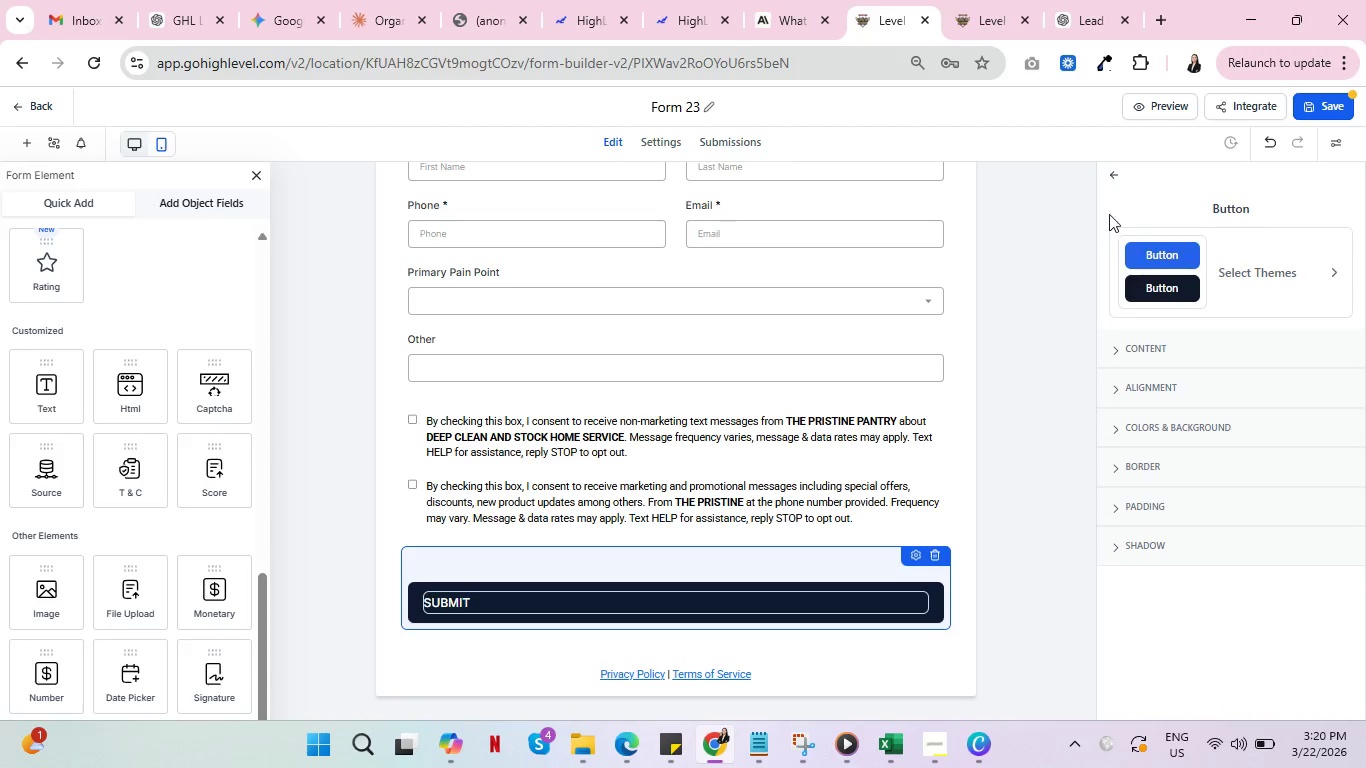 
left_click([1113, 173])
 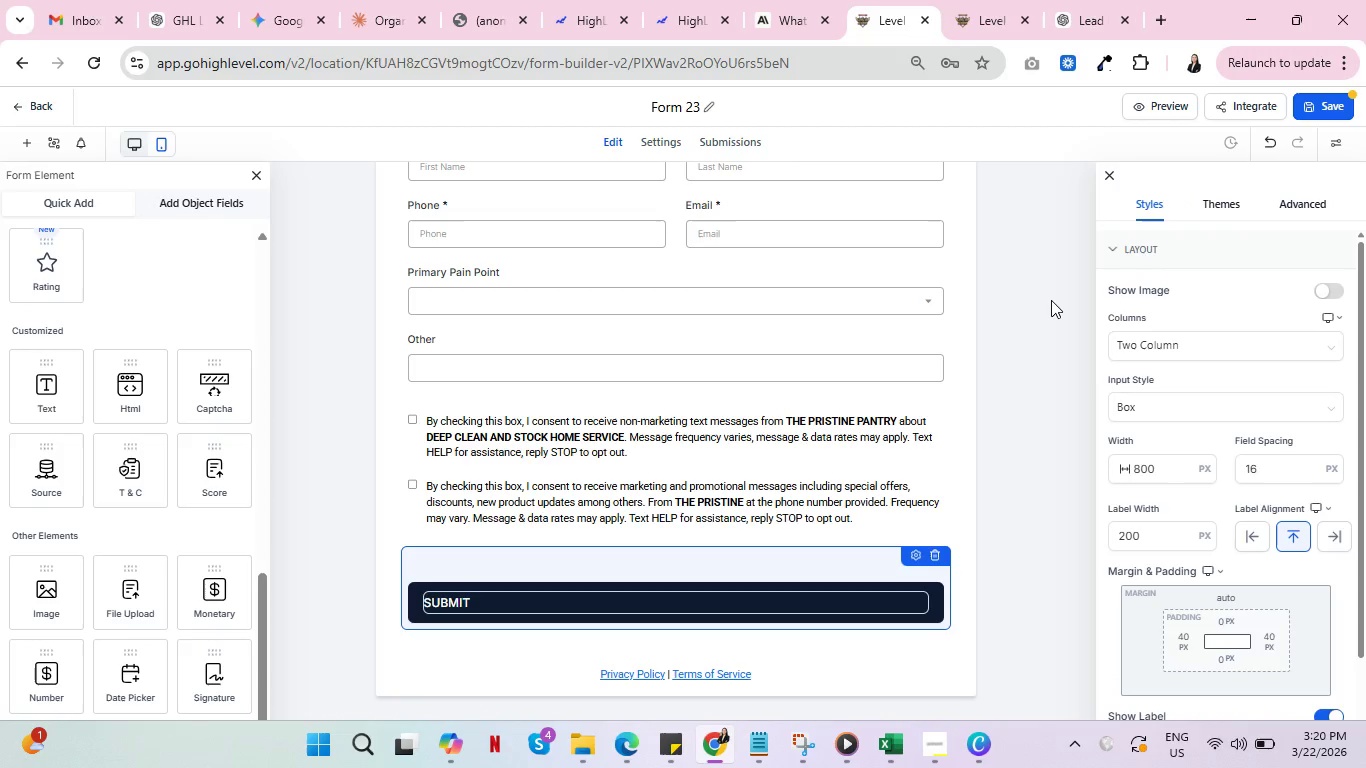 
key(Control+ControlLeft)
 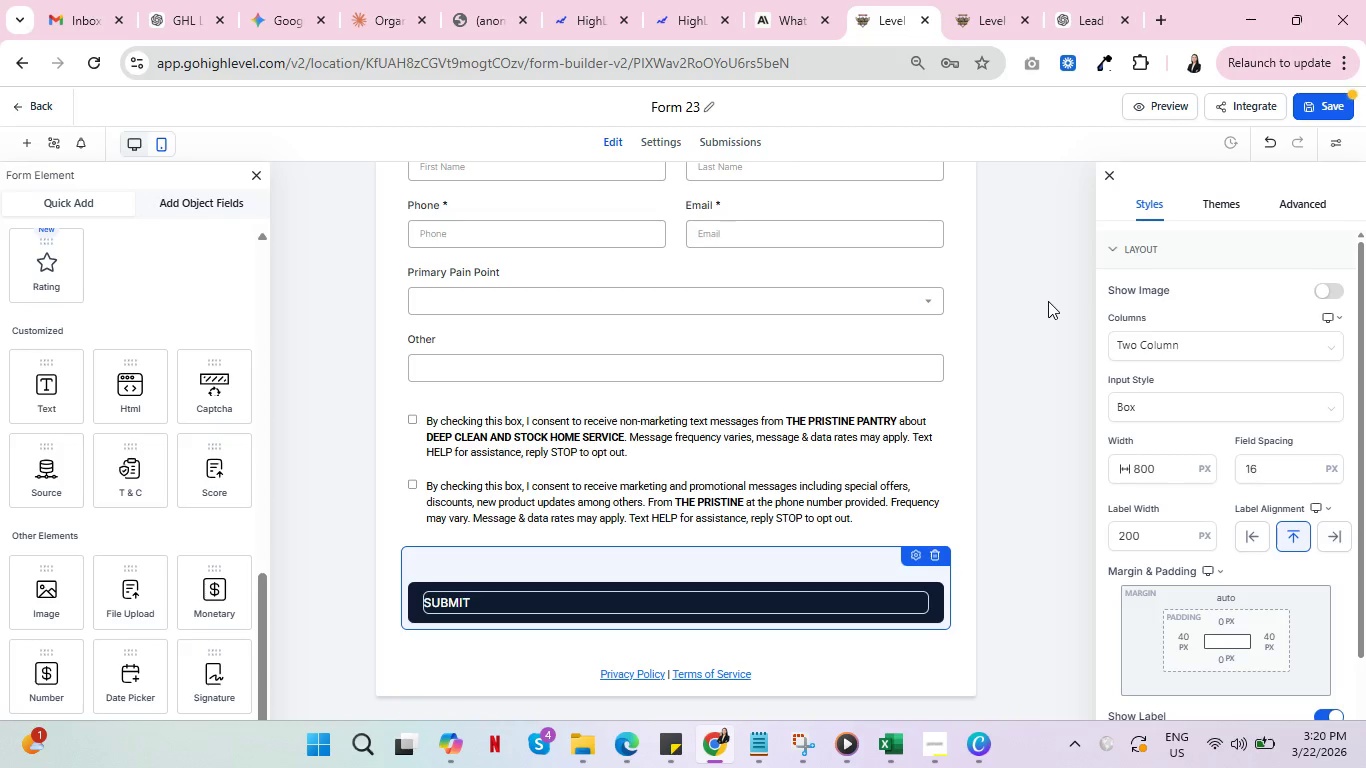 
key(Control+ControlLeft)
 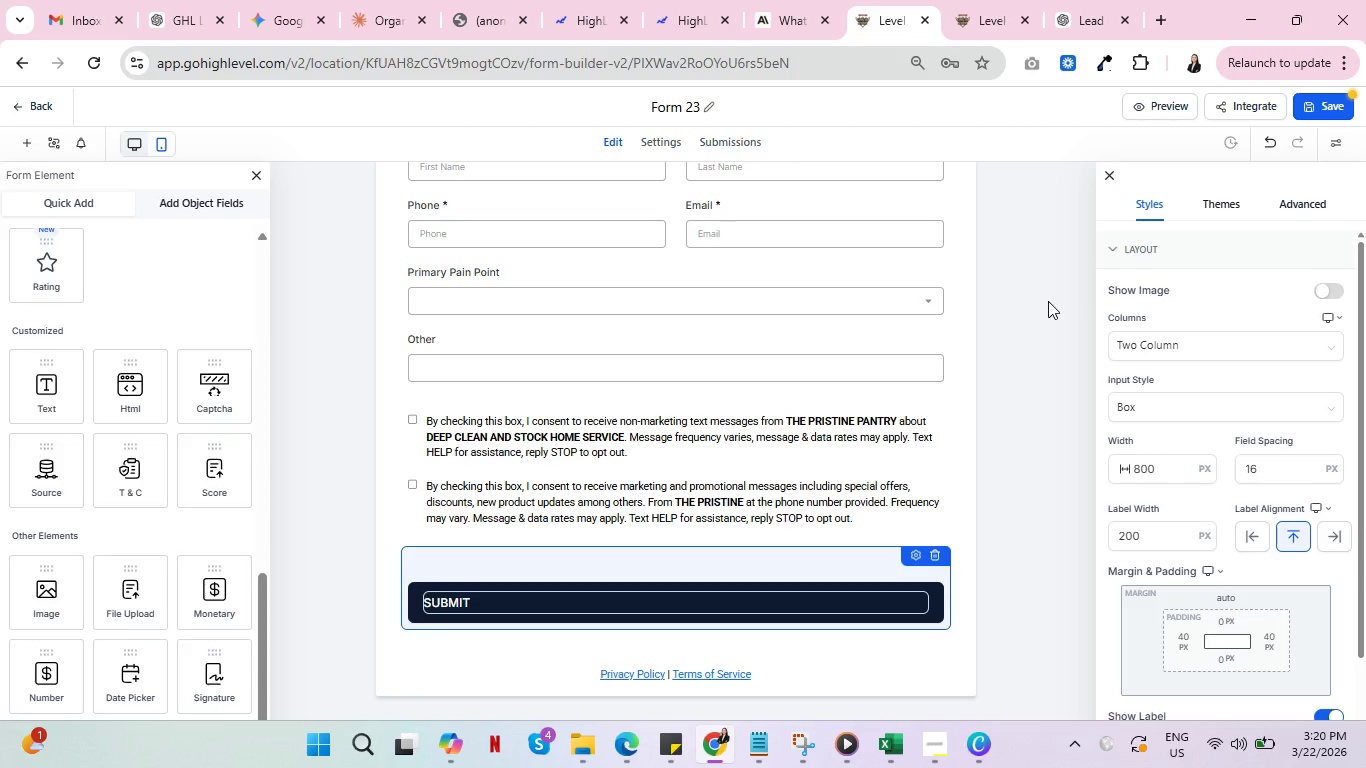 
key(Control+ControlLeft)
 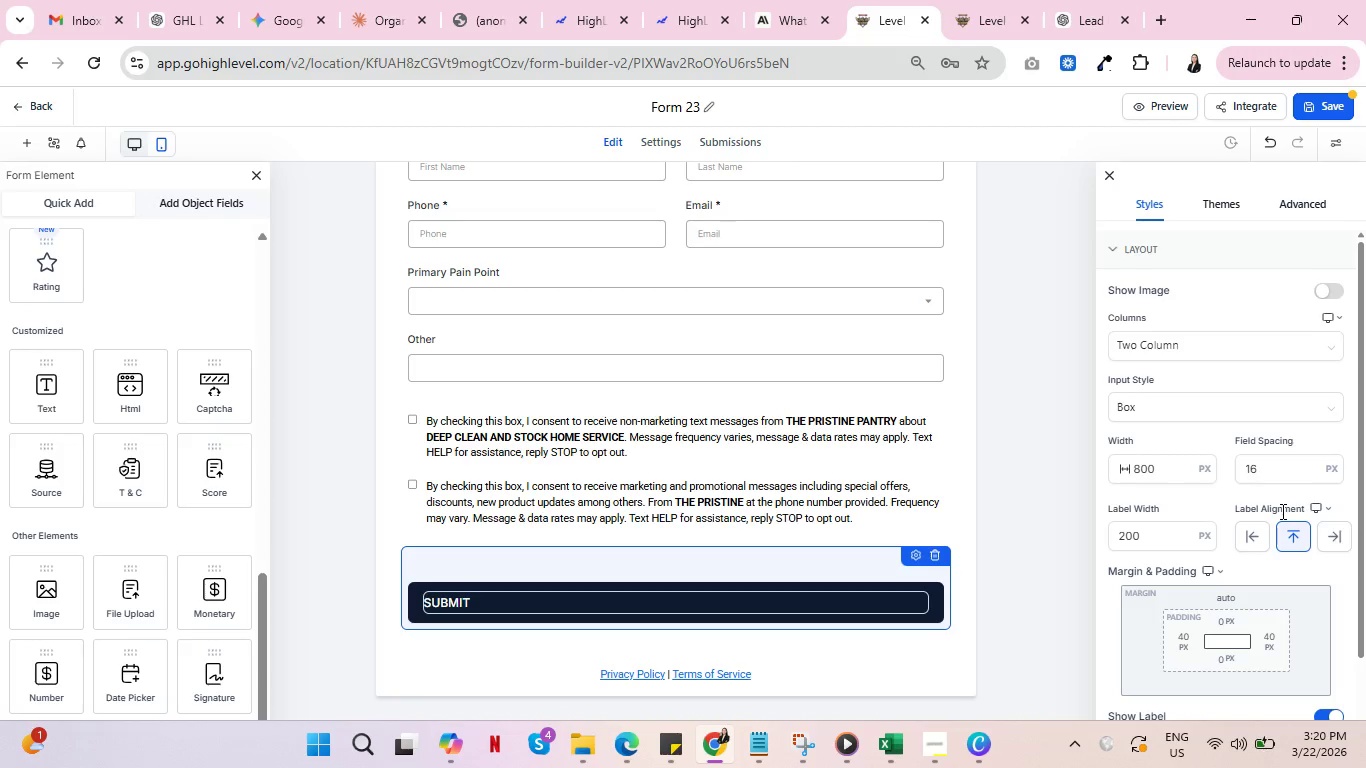 
scroll: coordinate [1276, 509], scroll_direction: up, amount: 3.0
 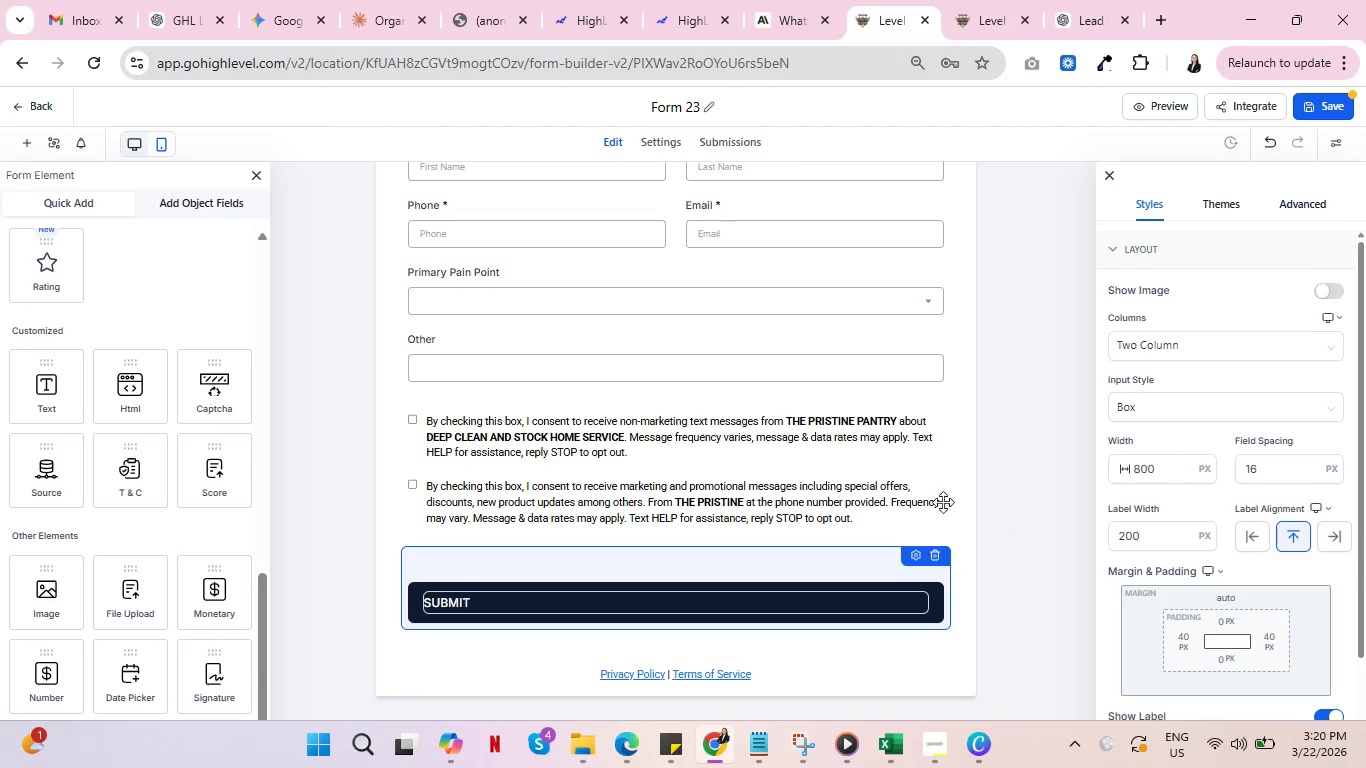 
left_click([803, 466])
 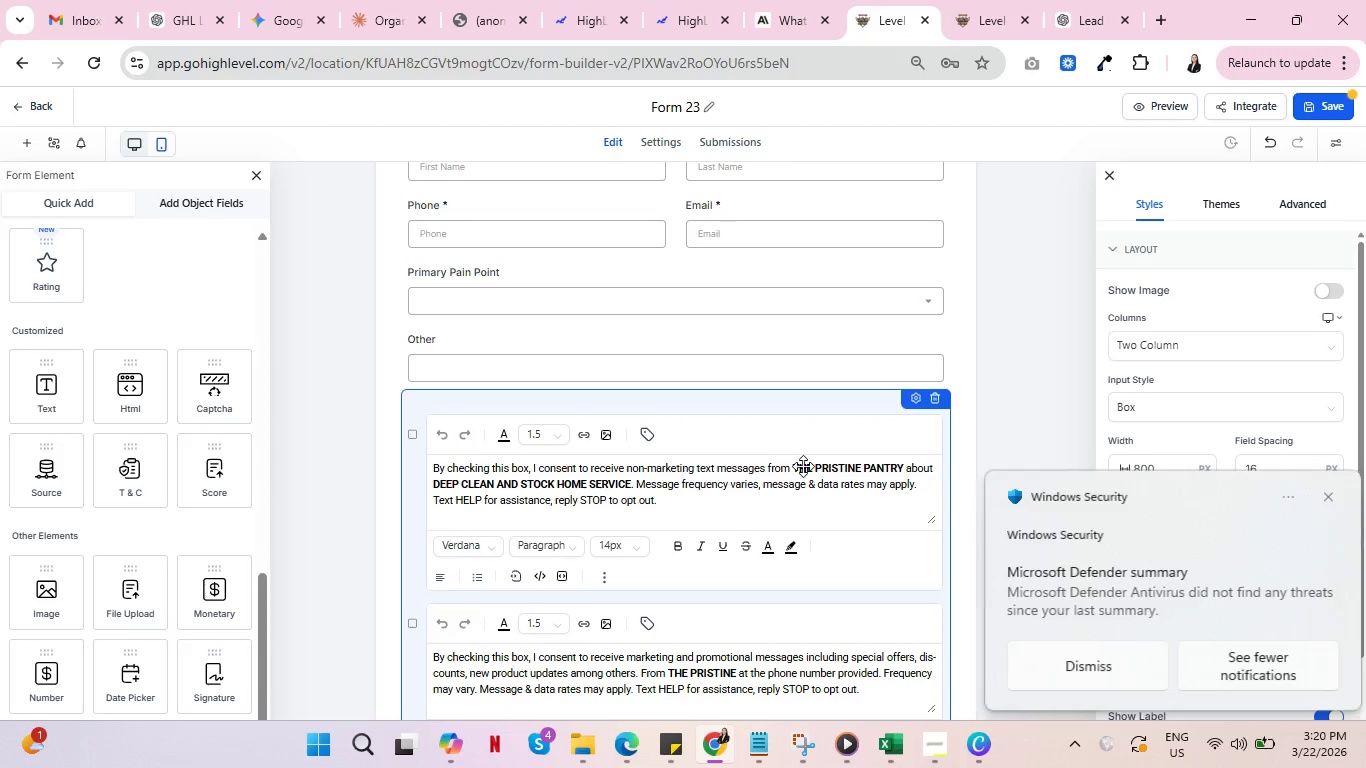 
scroll: coordinate [782, 494], scroll_direction: down, amount: 4.0
 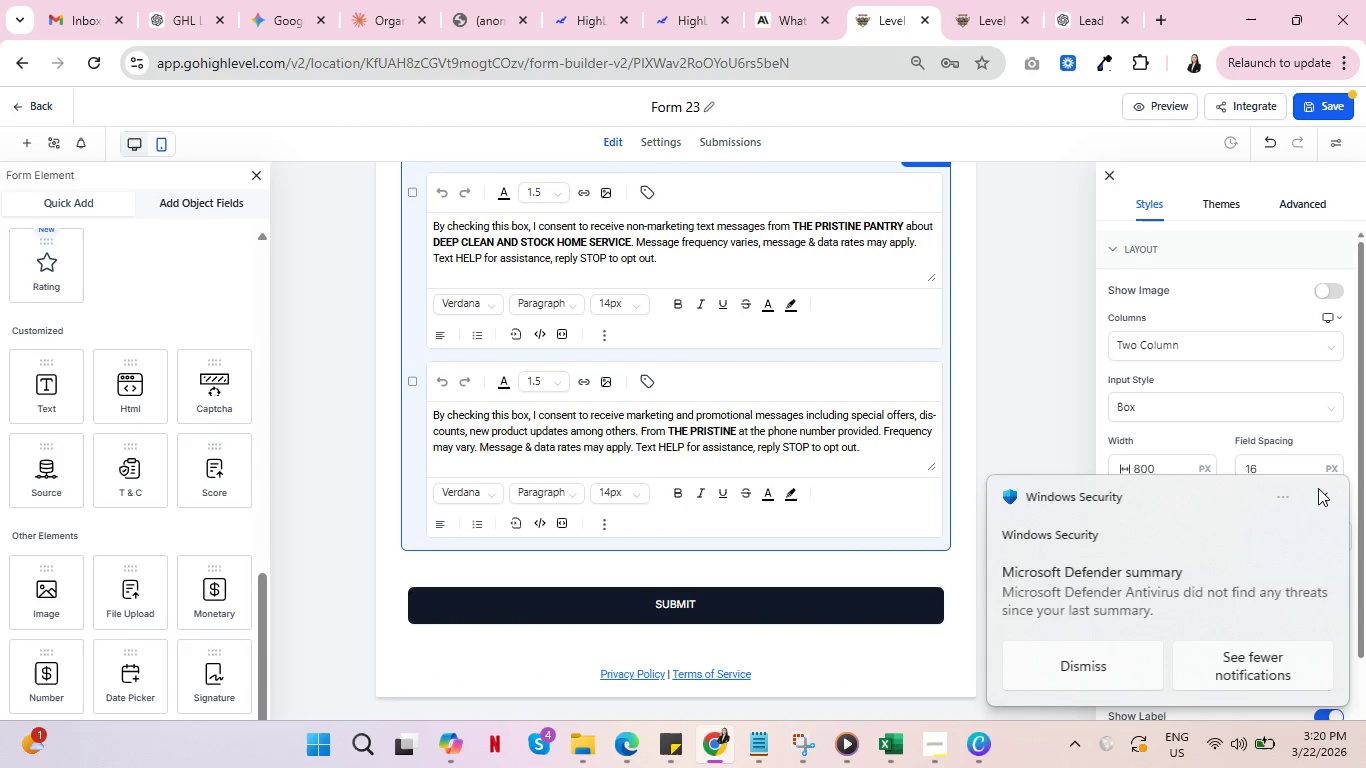 
left_click([1320, 493])
 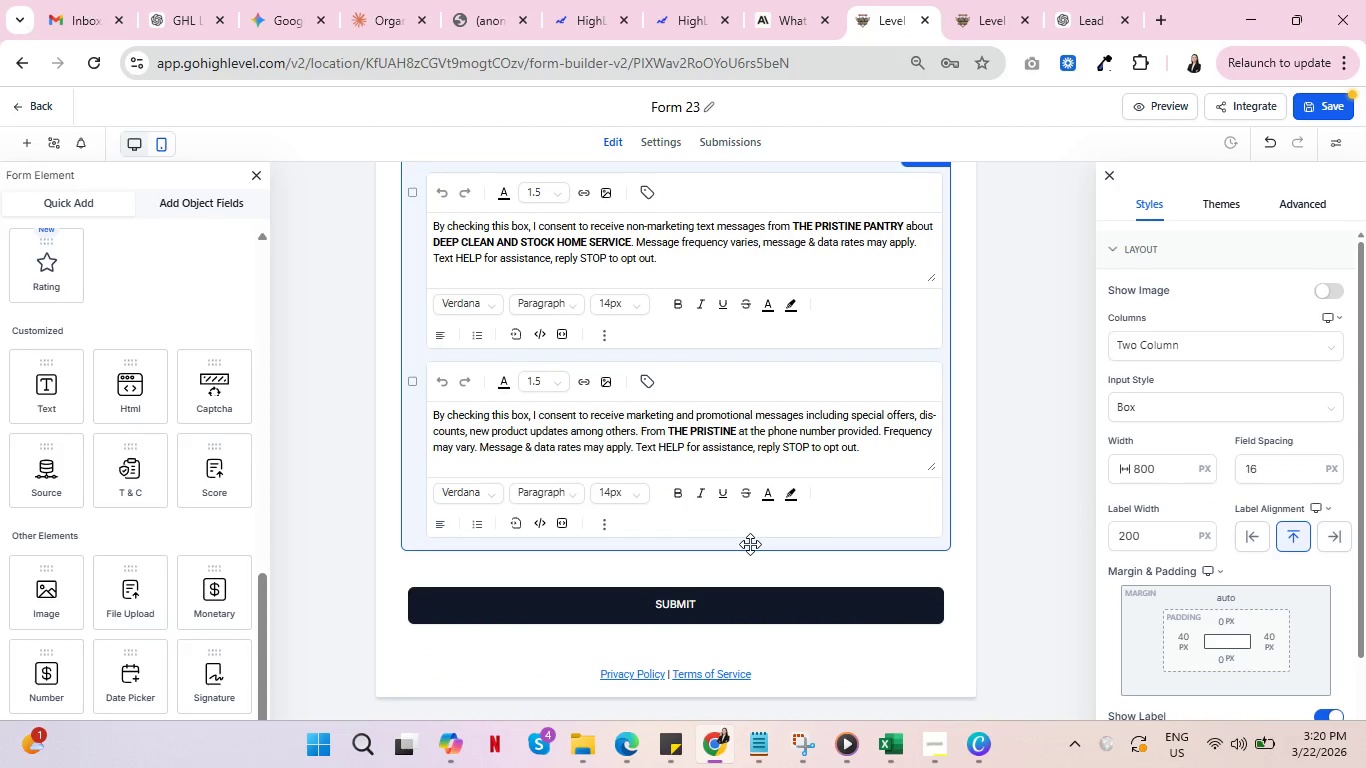 
scroll: coordinate [744, 541], scroll_direction: up, amount: 4.0
 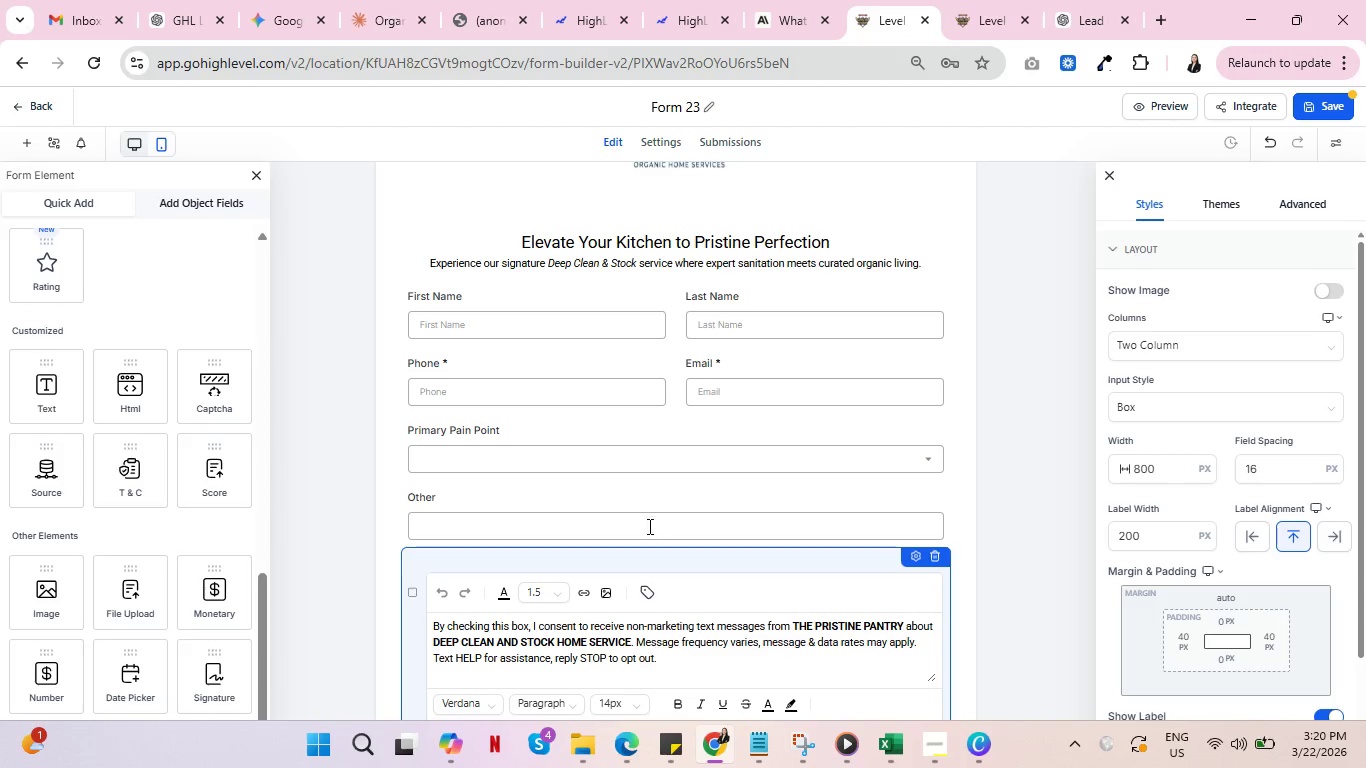 
left_click([566, 260])
 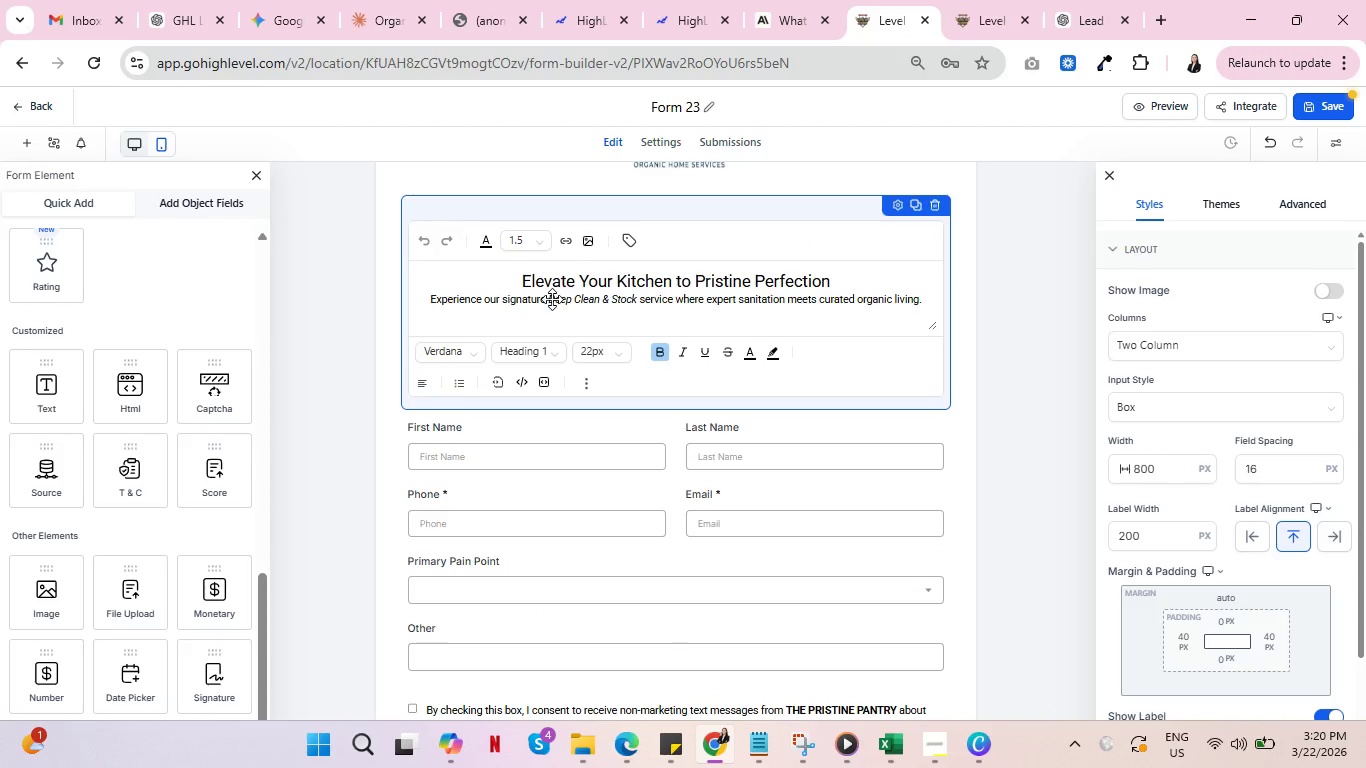 
double_click([552, 299])
 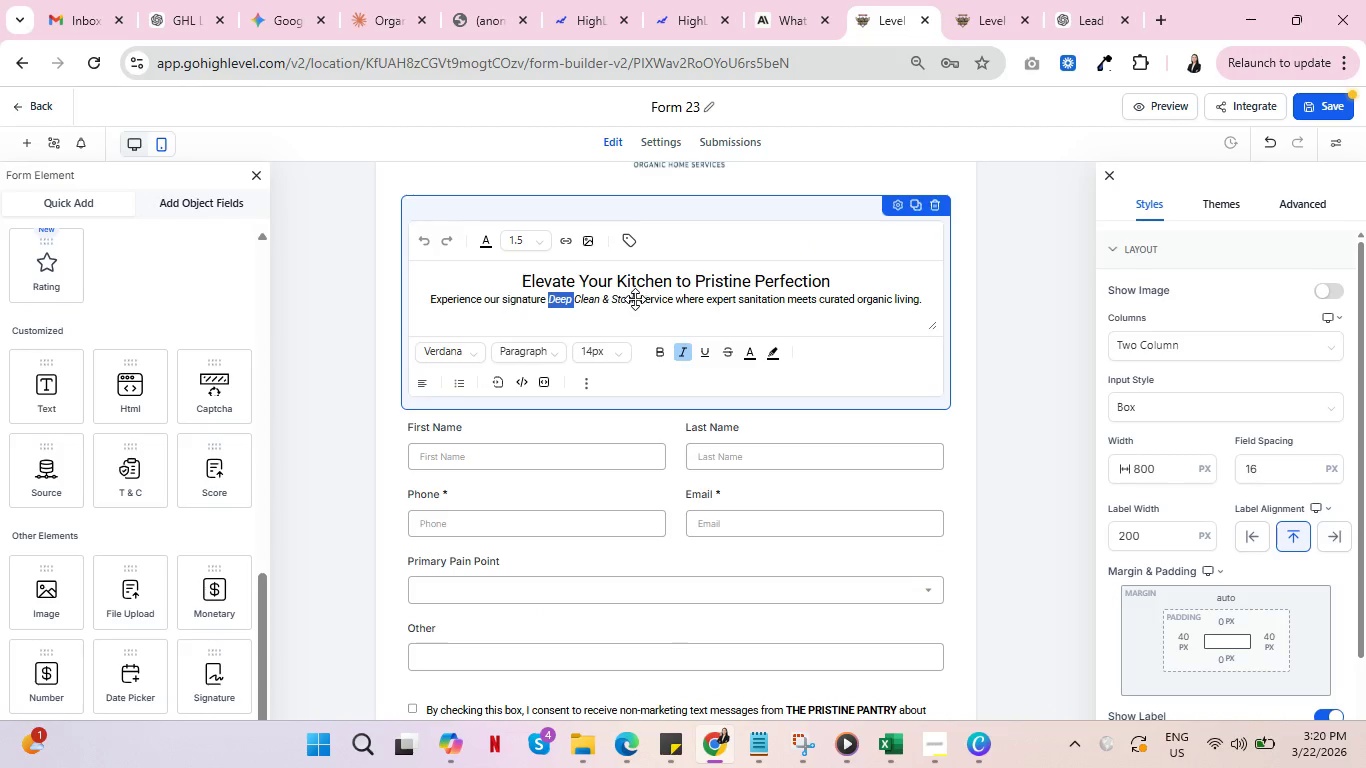 
left_click_drag(start_coordinate=[635, 299], to_coordinate=[547, 303])
 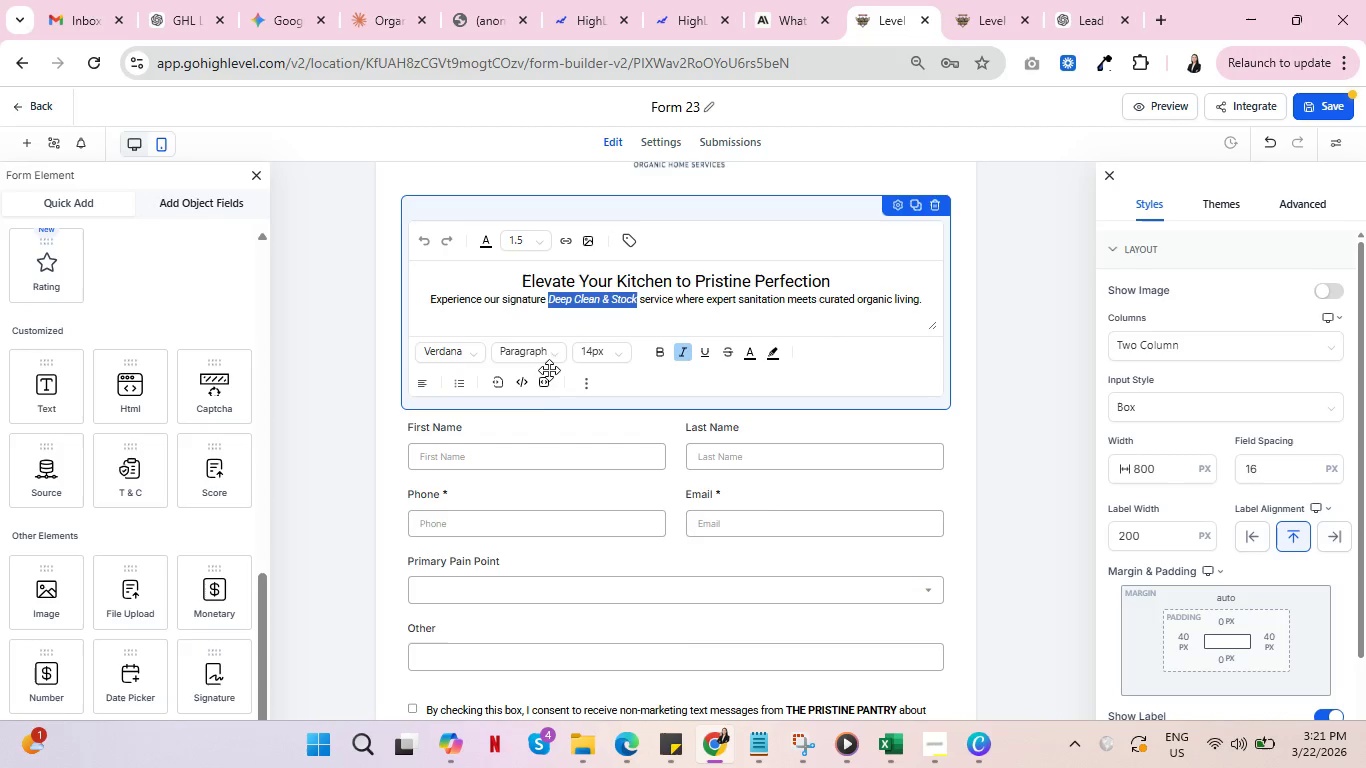 
wait(5.84)
 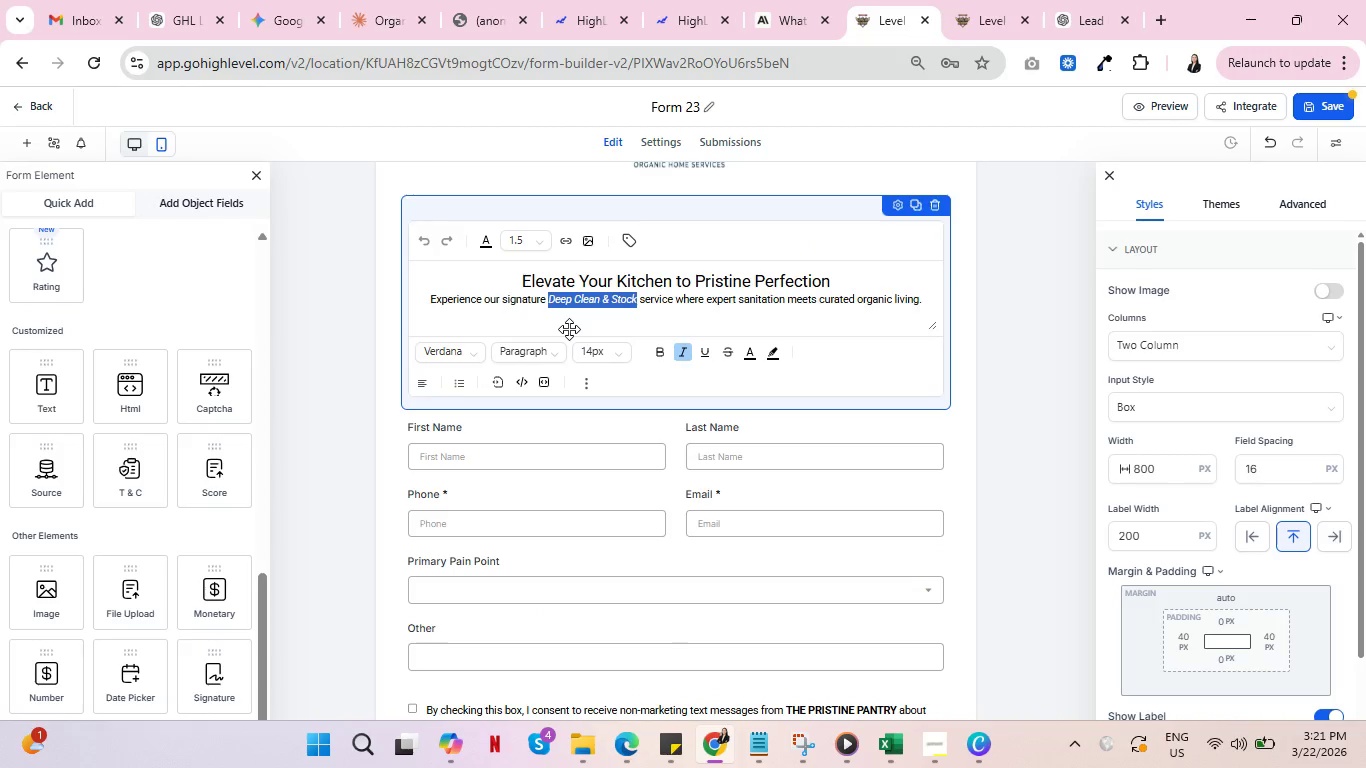 
left_click([664, 358])
 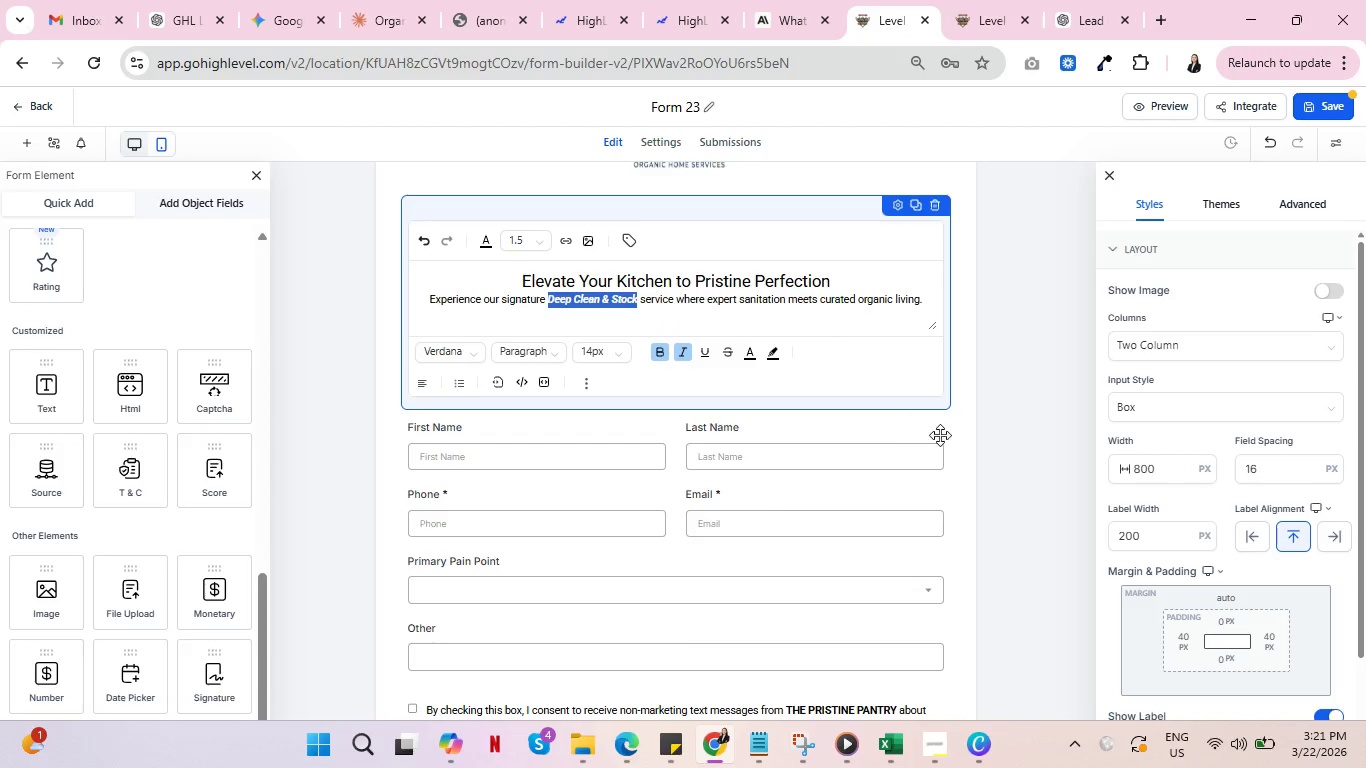 
left_click([955, 428])
 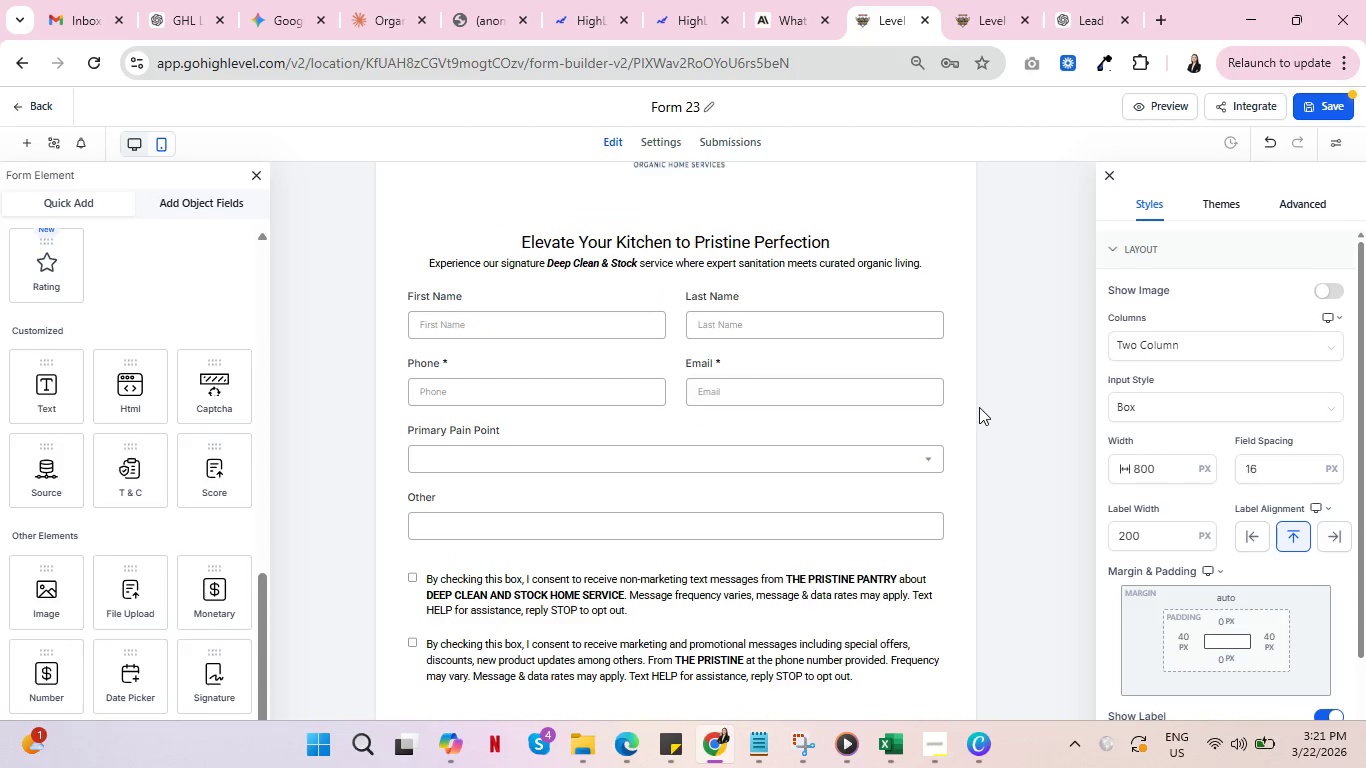 
wait(6.99)
 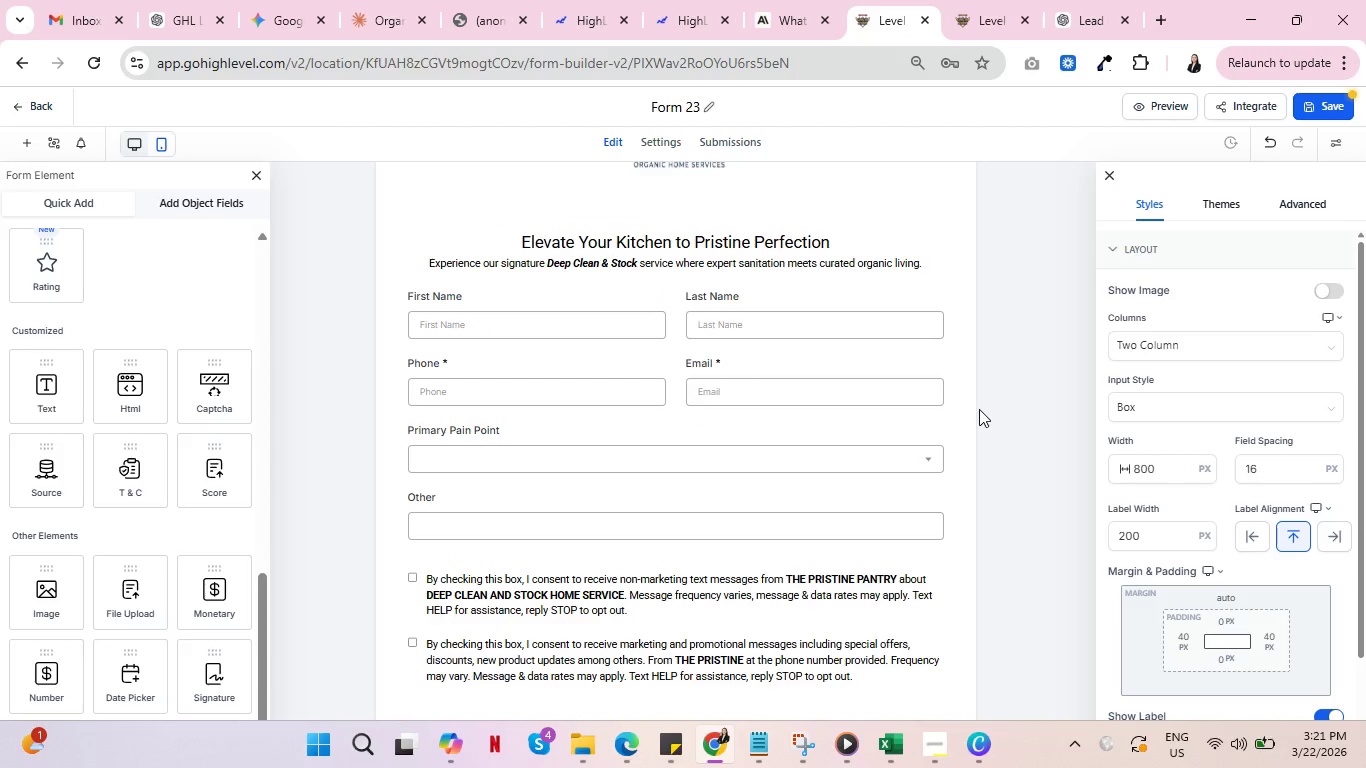 
scroll: coordinate [943, 427], scroll_direction: up, amount: 6.0
 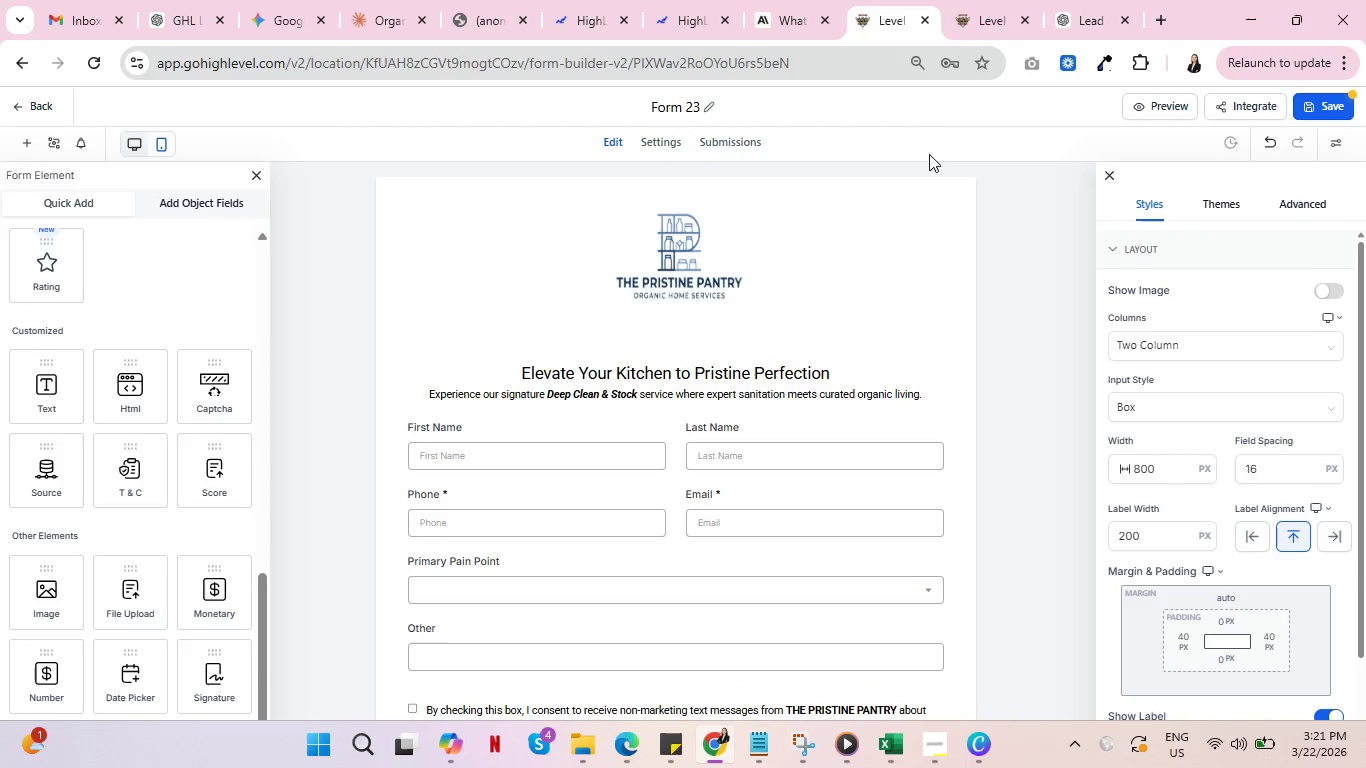 
left_click_drag(start_coordinate=[979, 12], to_coordinate=[979, 17])
 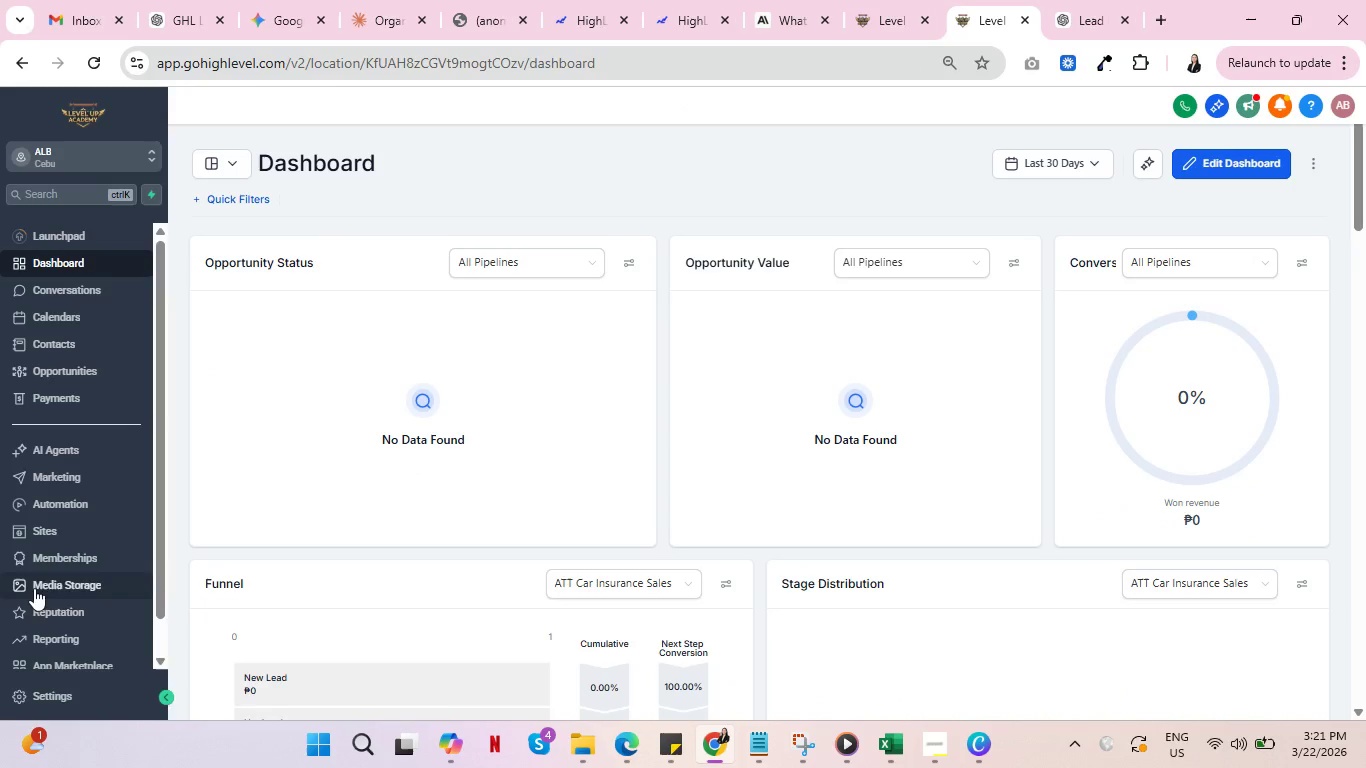 
left_click([47, 530])
 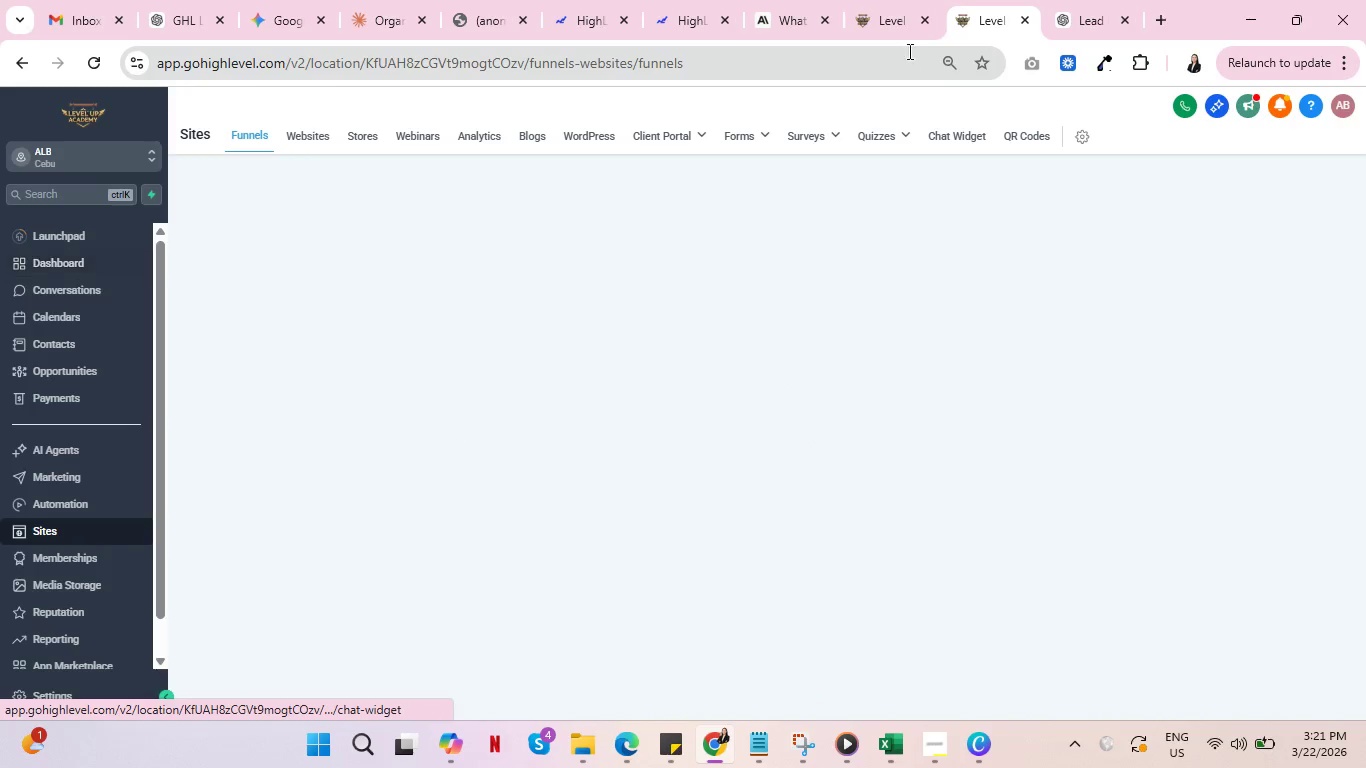 
left_click([884, 0])
 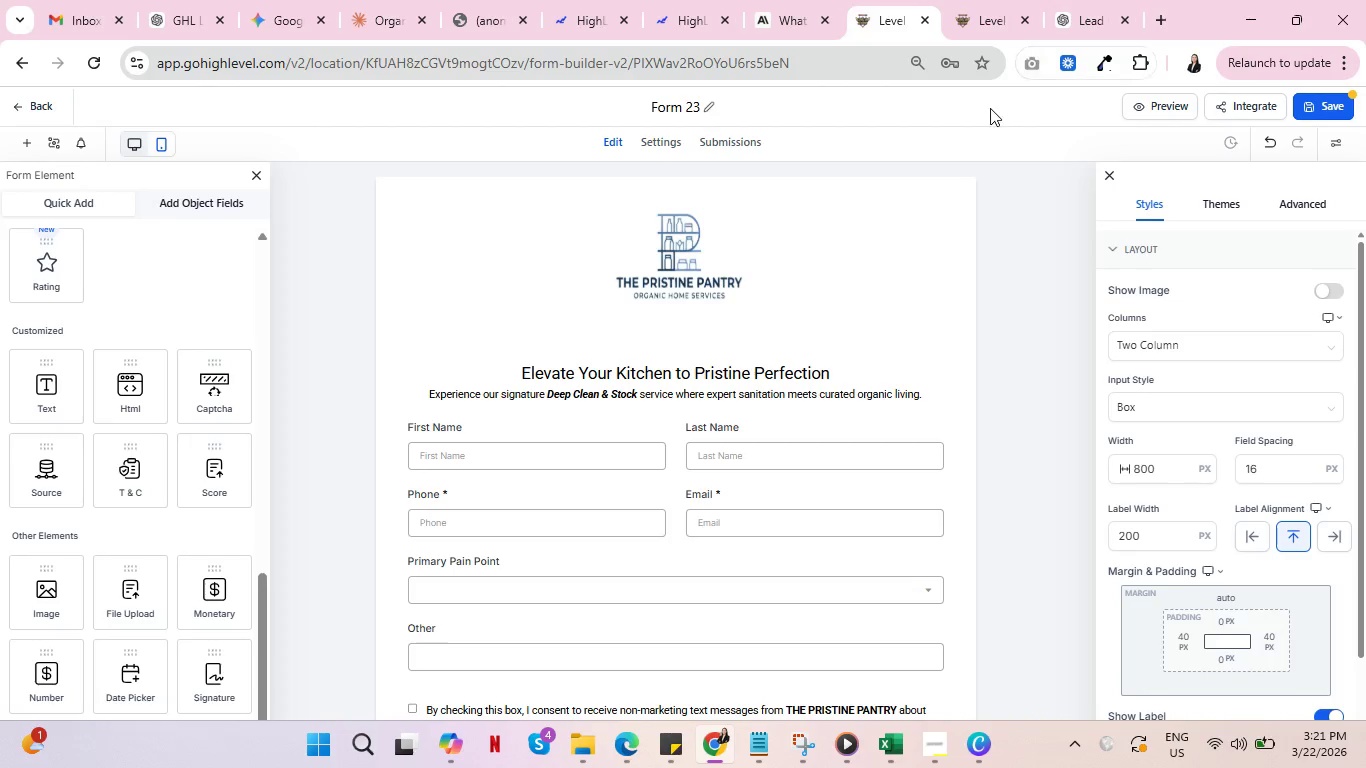 
scroll: coordinate [925, 424], scroll_direction: down, amount: 3.0
 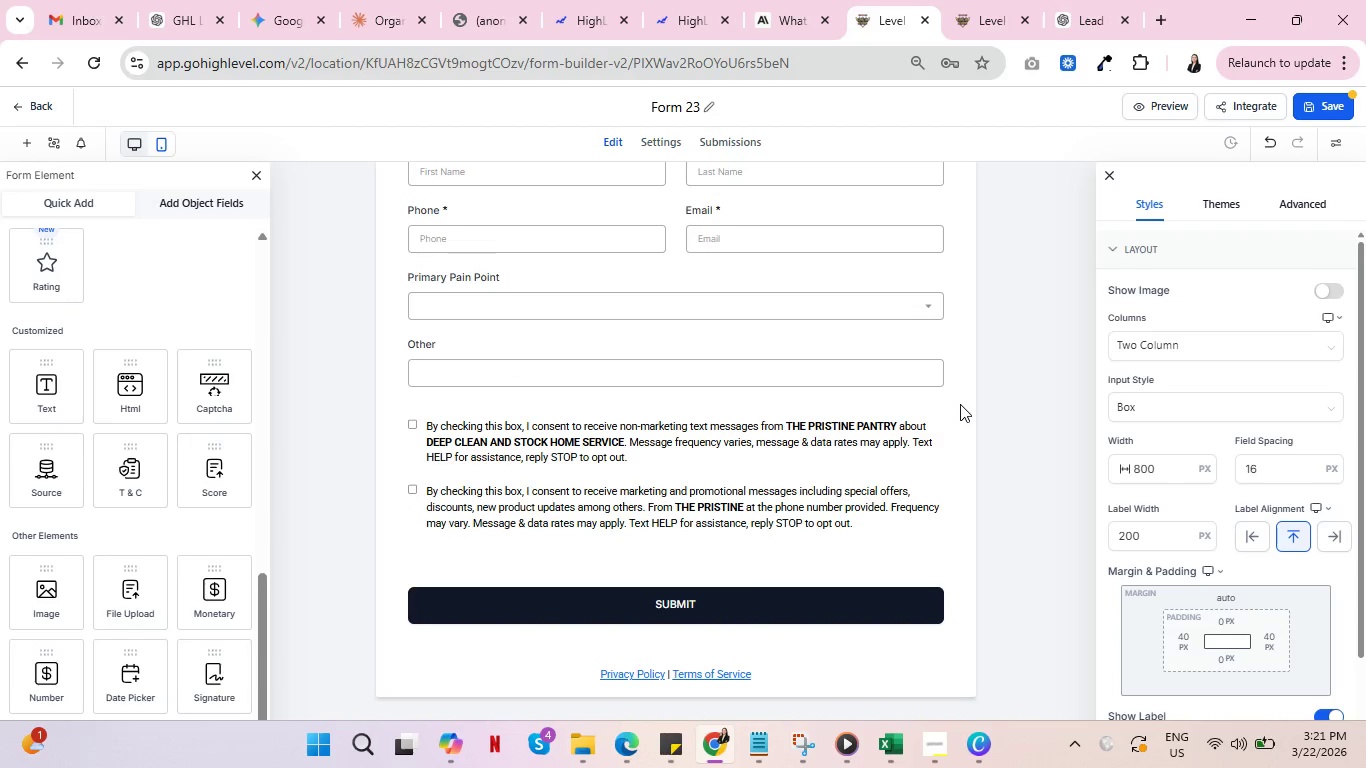 
left_click([984, 0])
 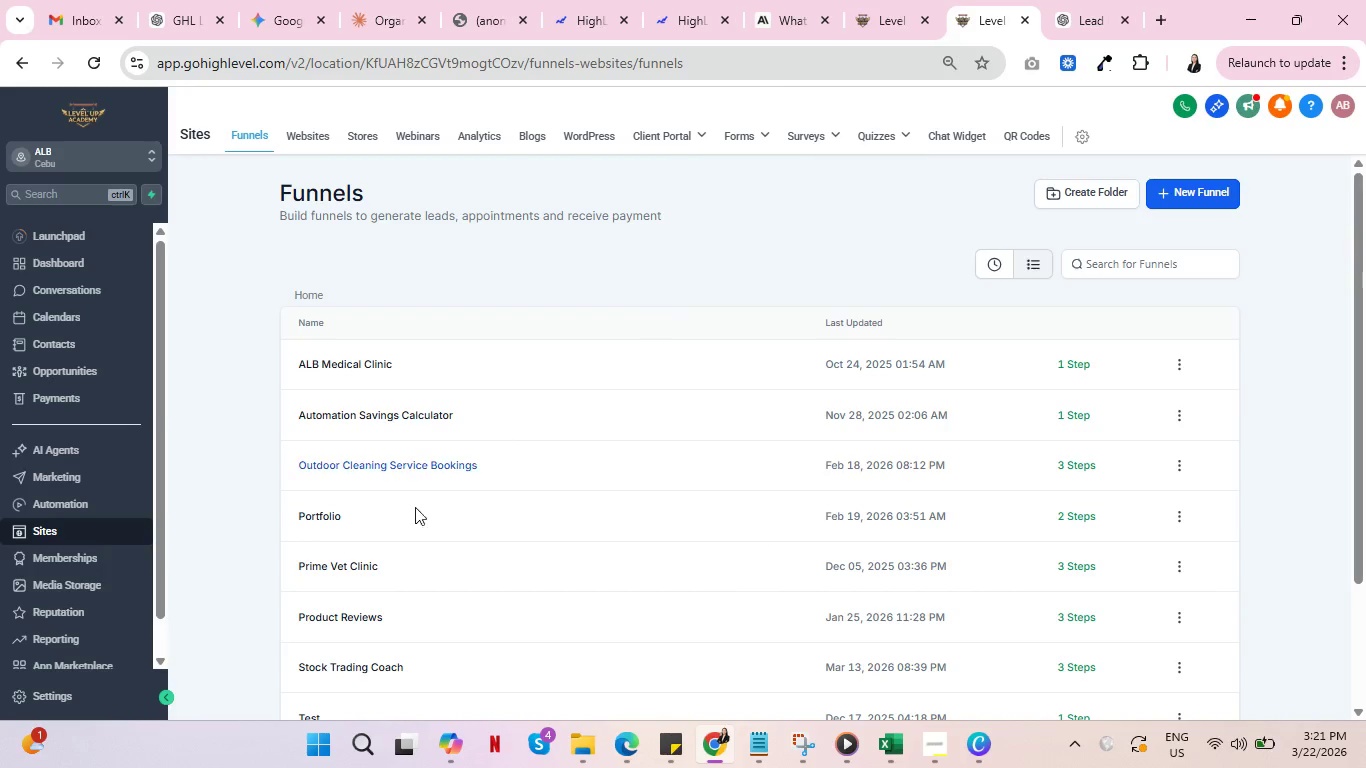 
scroll: coordinate [418, 626], scroll_direction: down, amount: 2.0
 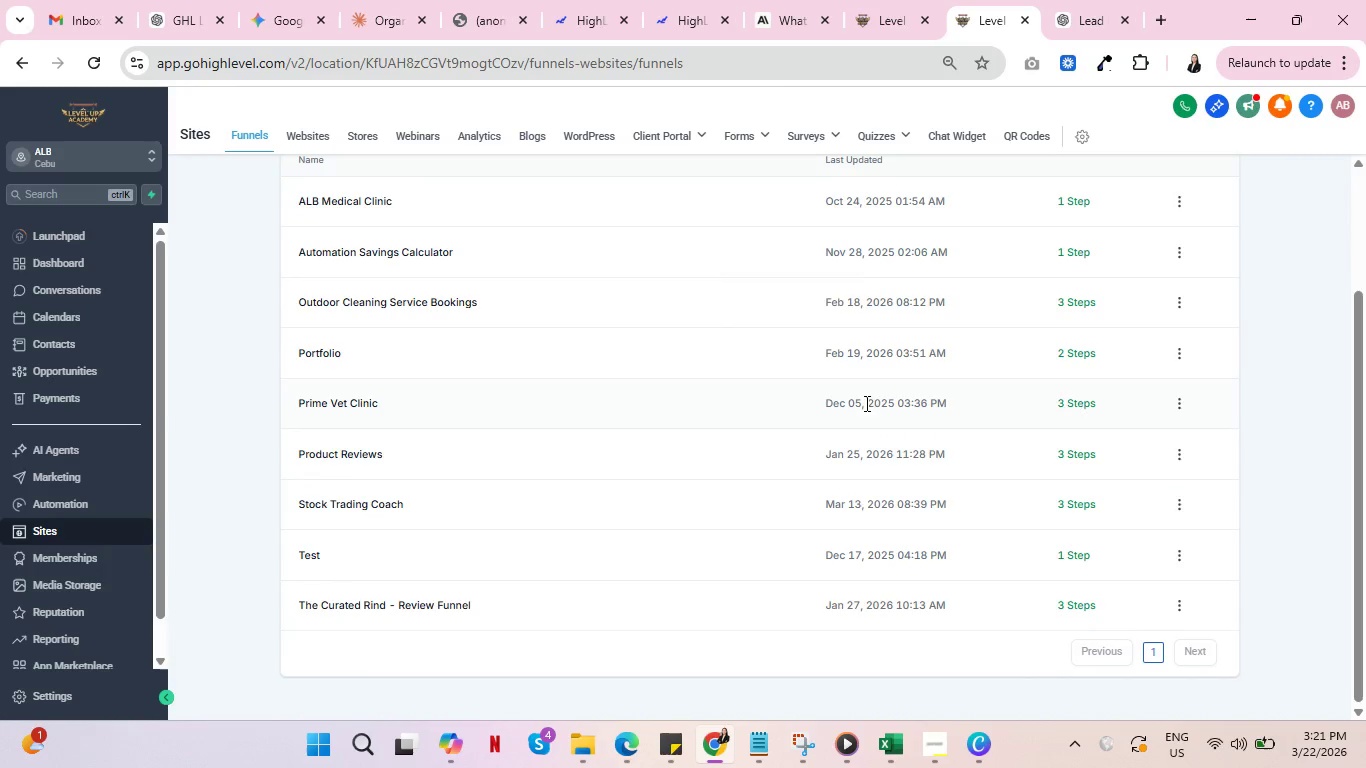 
scroll: coordinate [861, 394], scroll_direction: up, amount: 3.0
 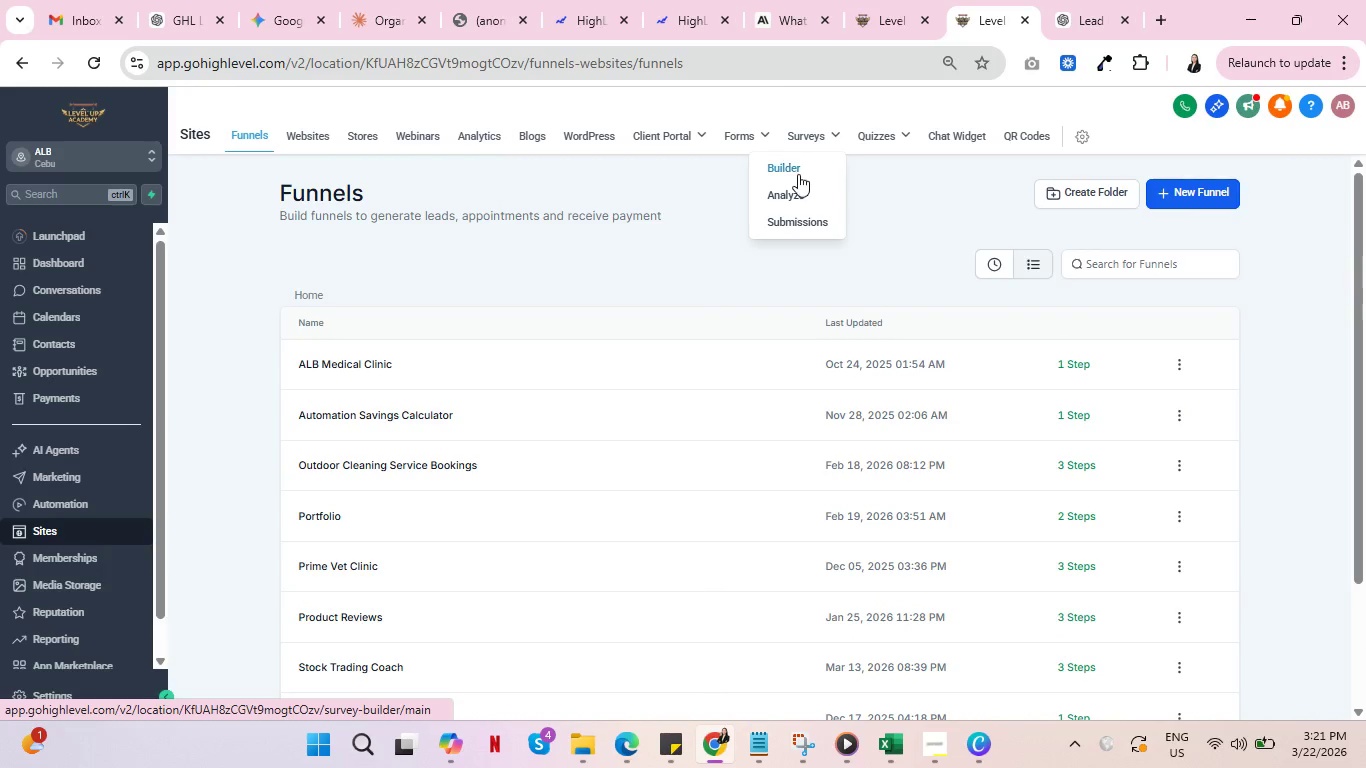 
left_click([802, 166])
 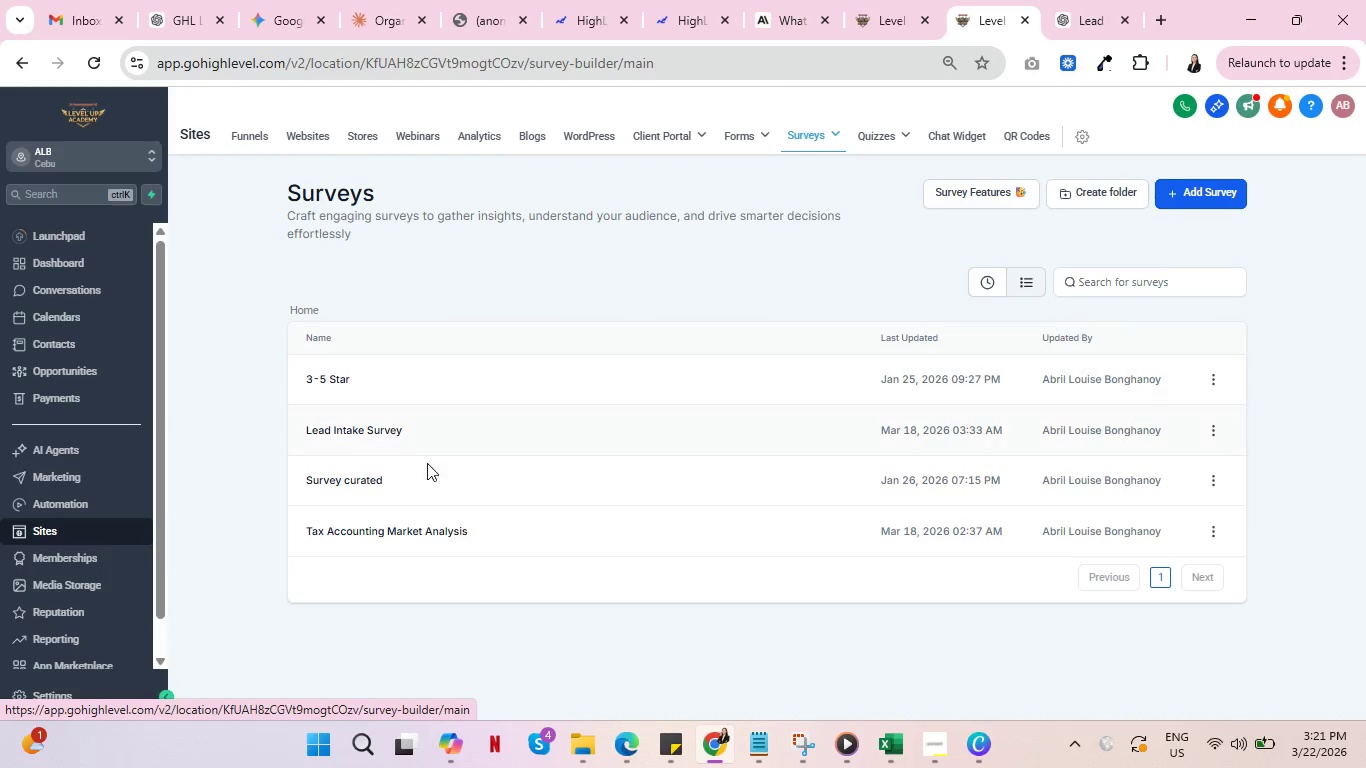 
wait(8.09)
 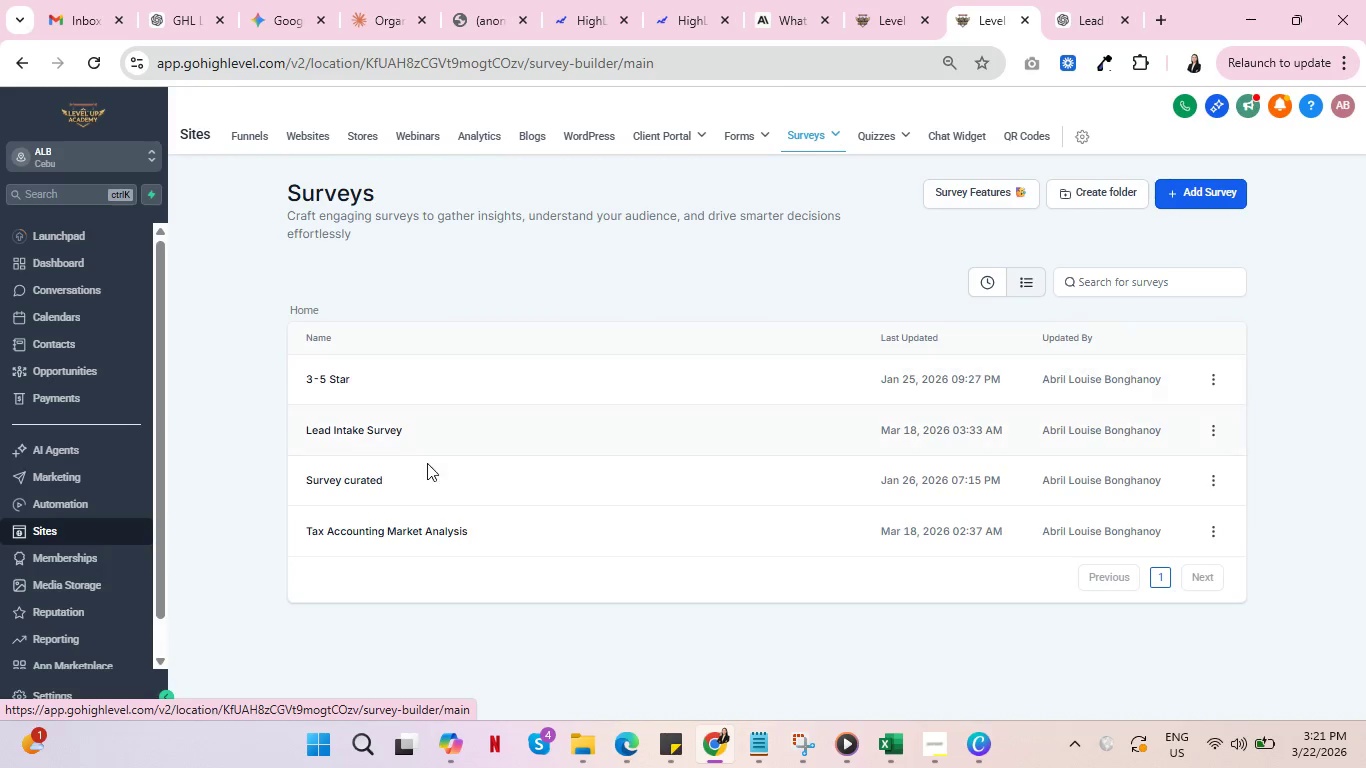 
left_click([735, 157])
 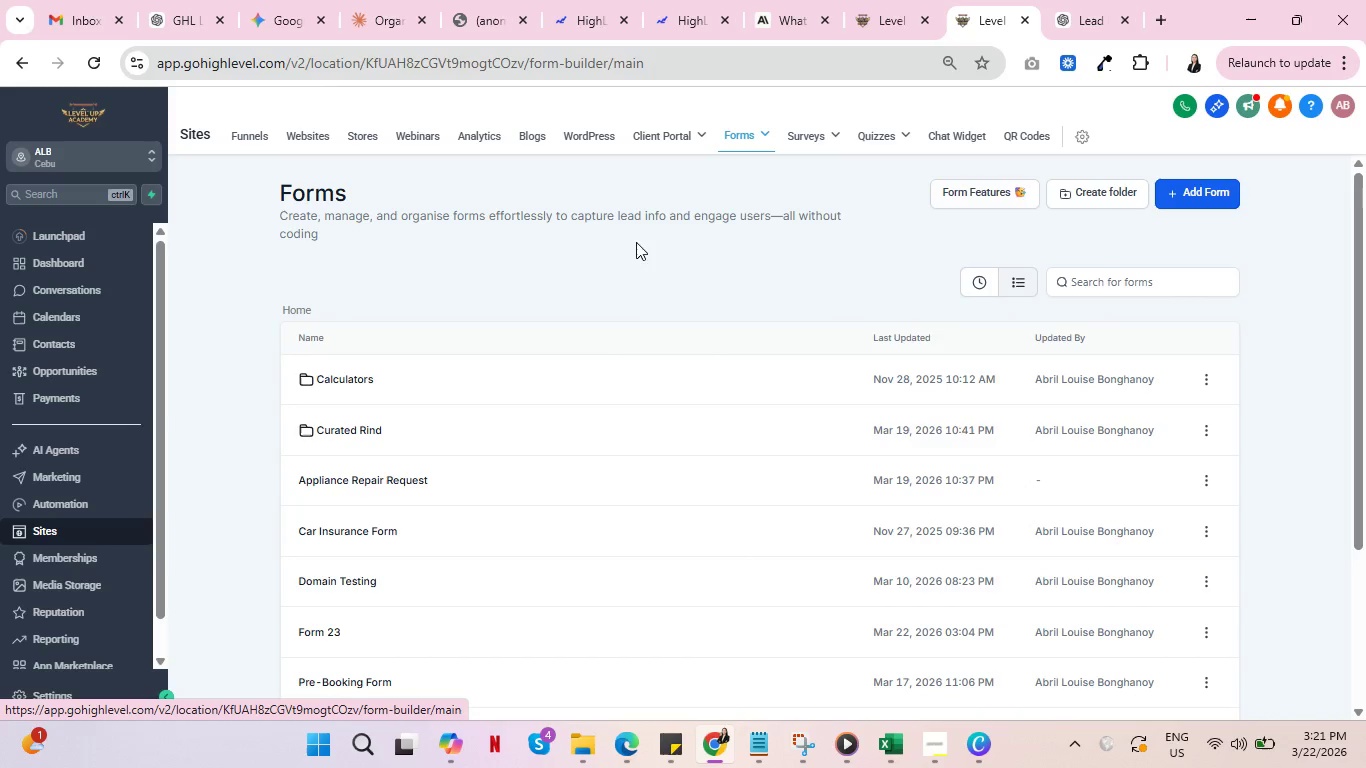 
scroll: coordinate [671, 564], scroll_direction: down, amount: 3.0
 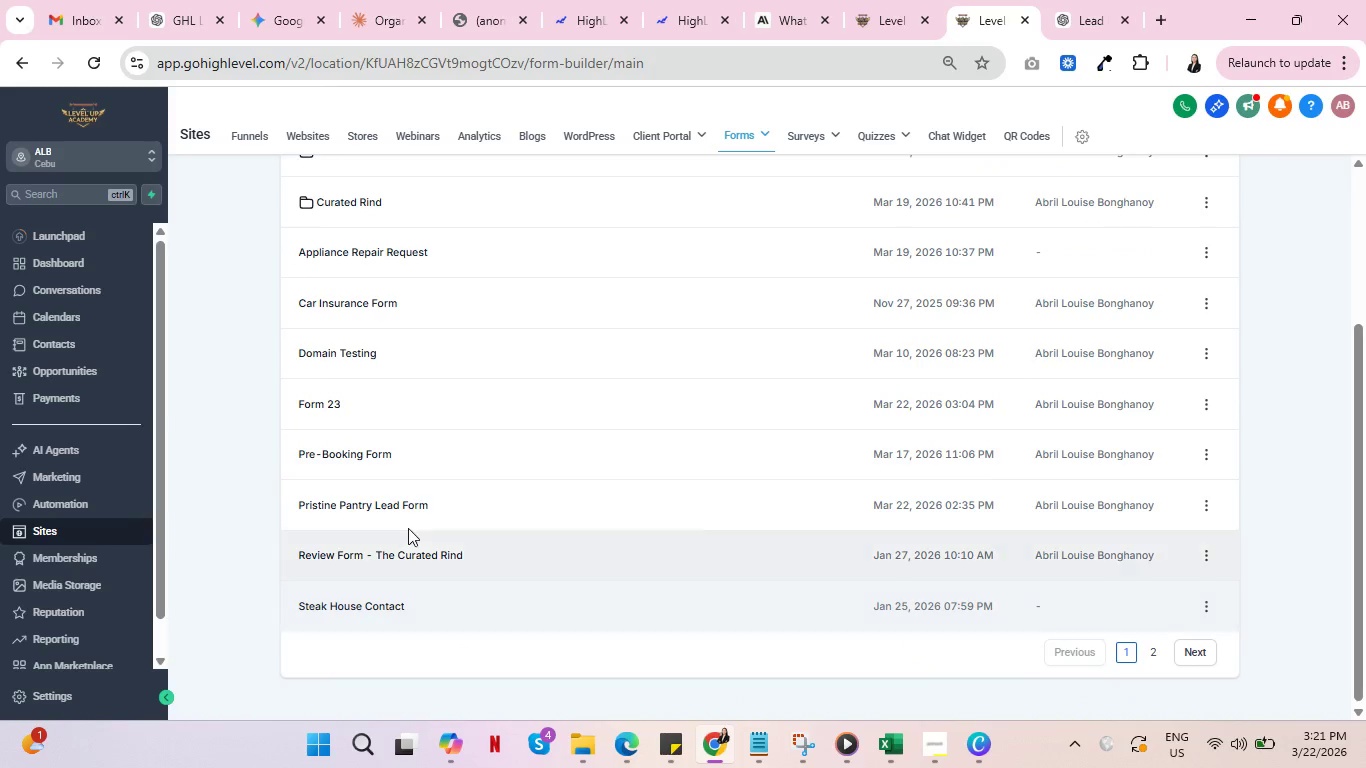 
left_click([394, 498])
 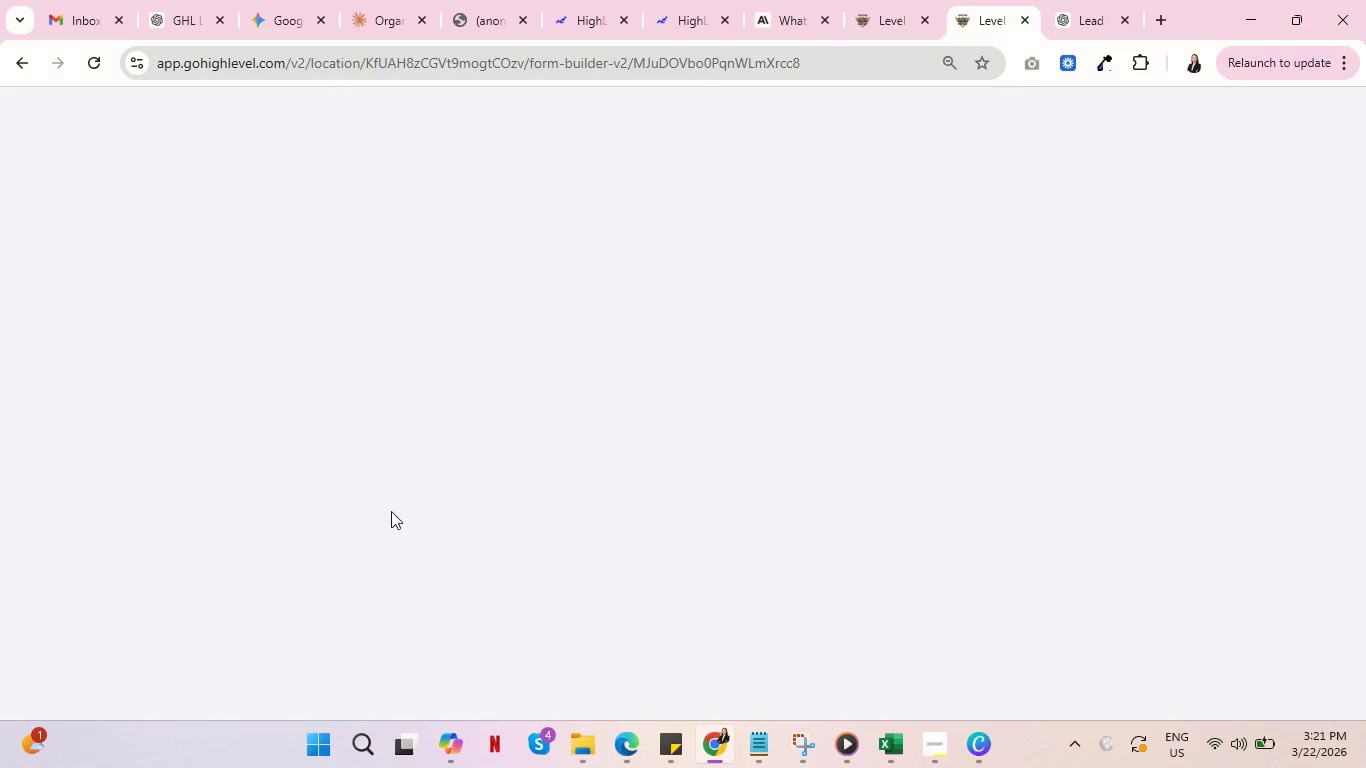 
left_click([928, 0])
 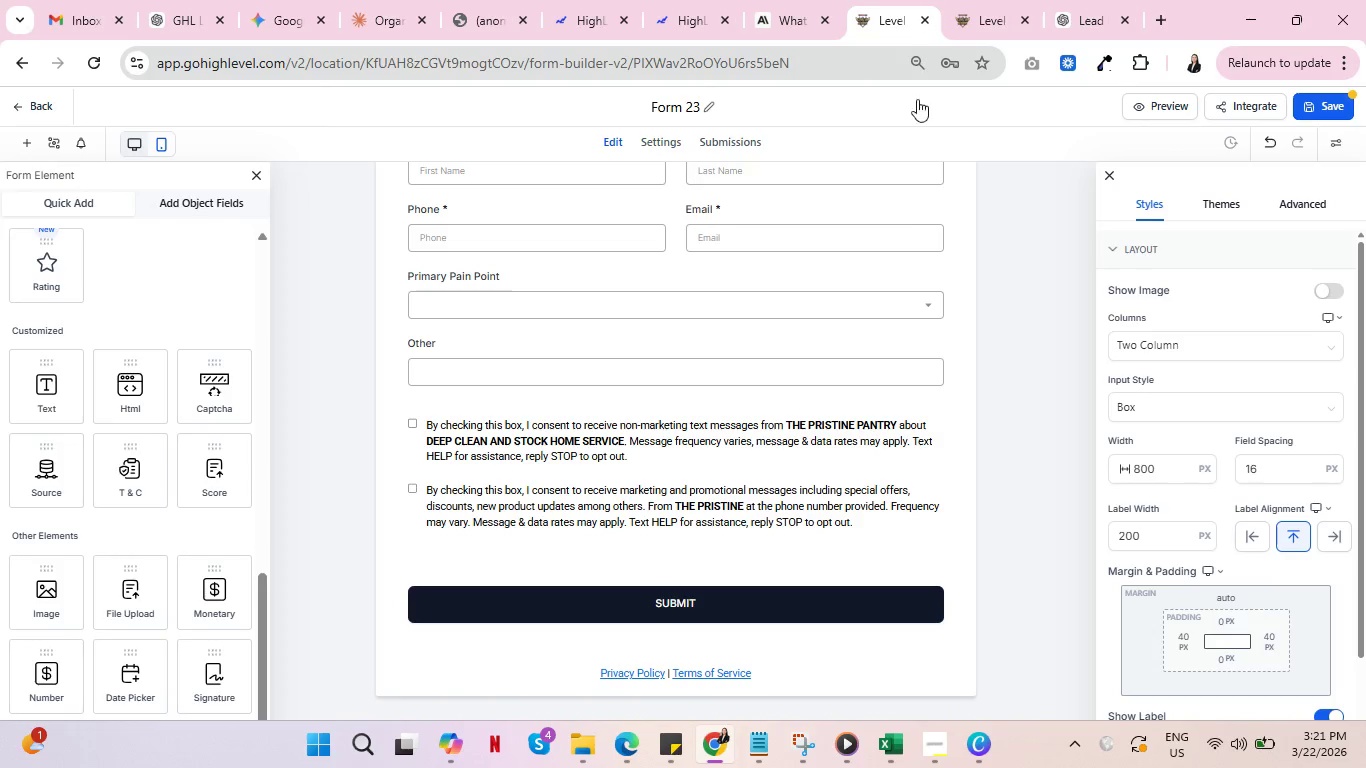 
scroll: coordinate [821, 279], scroll_direction: up, amount: 5.0
 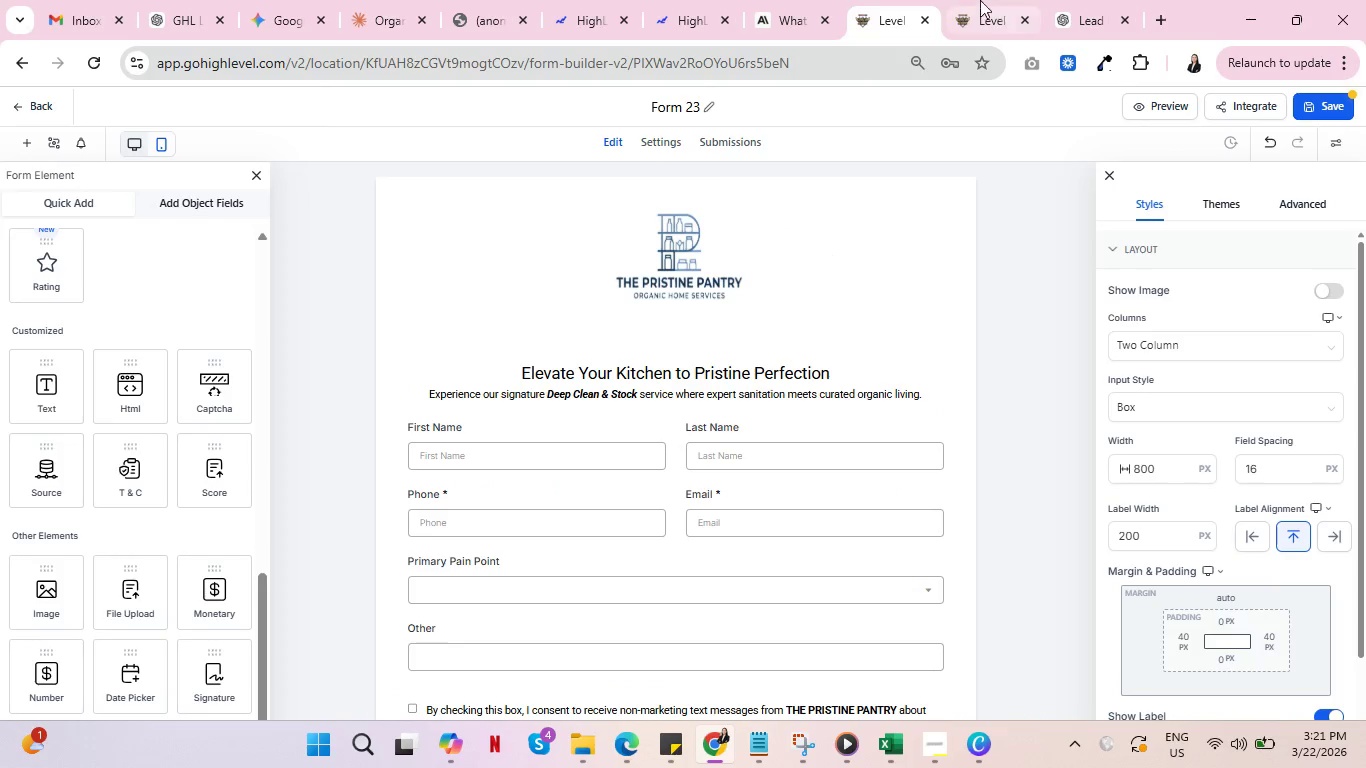 
left_click([990, 0])
 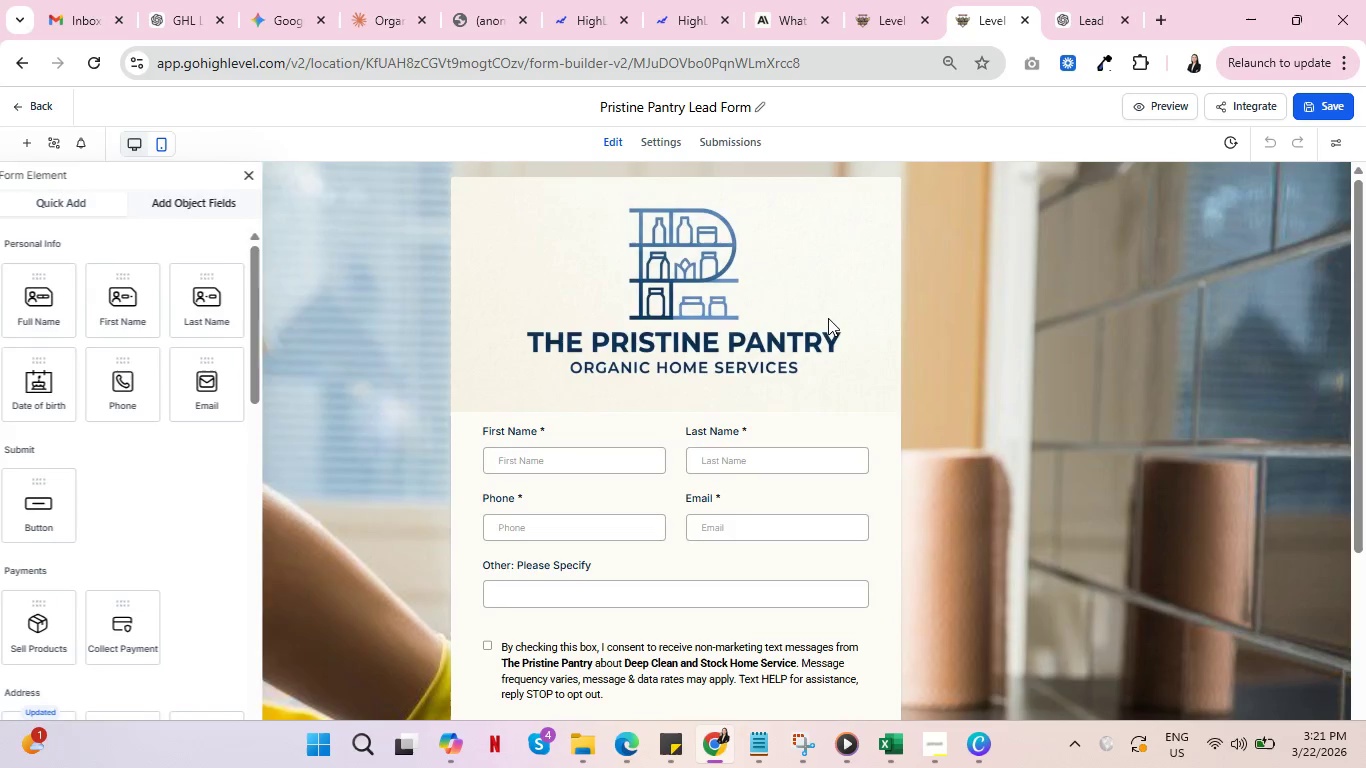 
scroll: coordinate [1055, 485], scroll_direction: down, amount: 4.0
 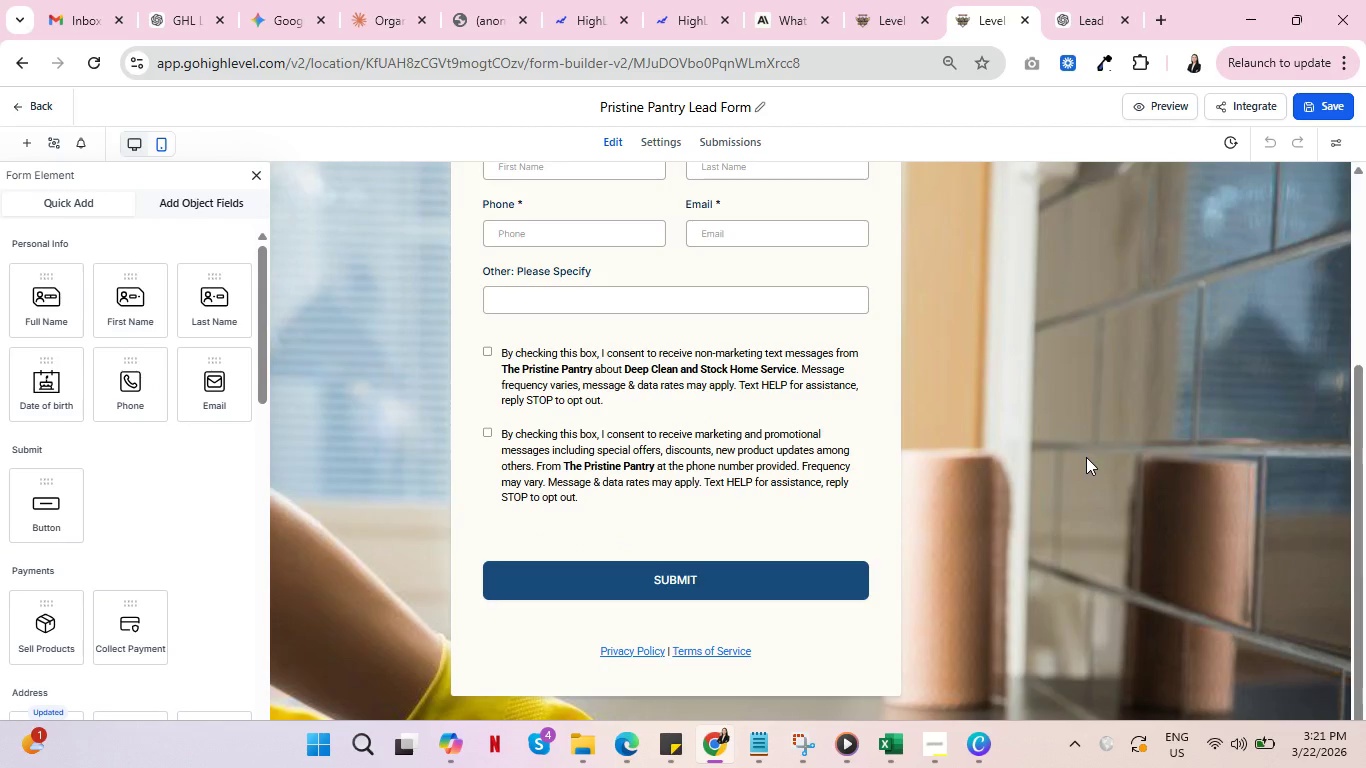 
wait(5.3)
 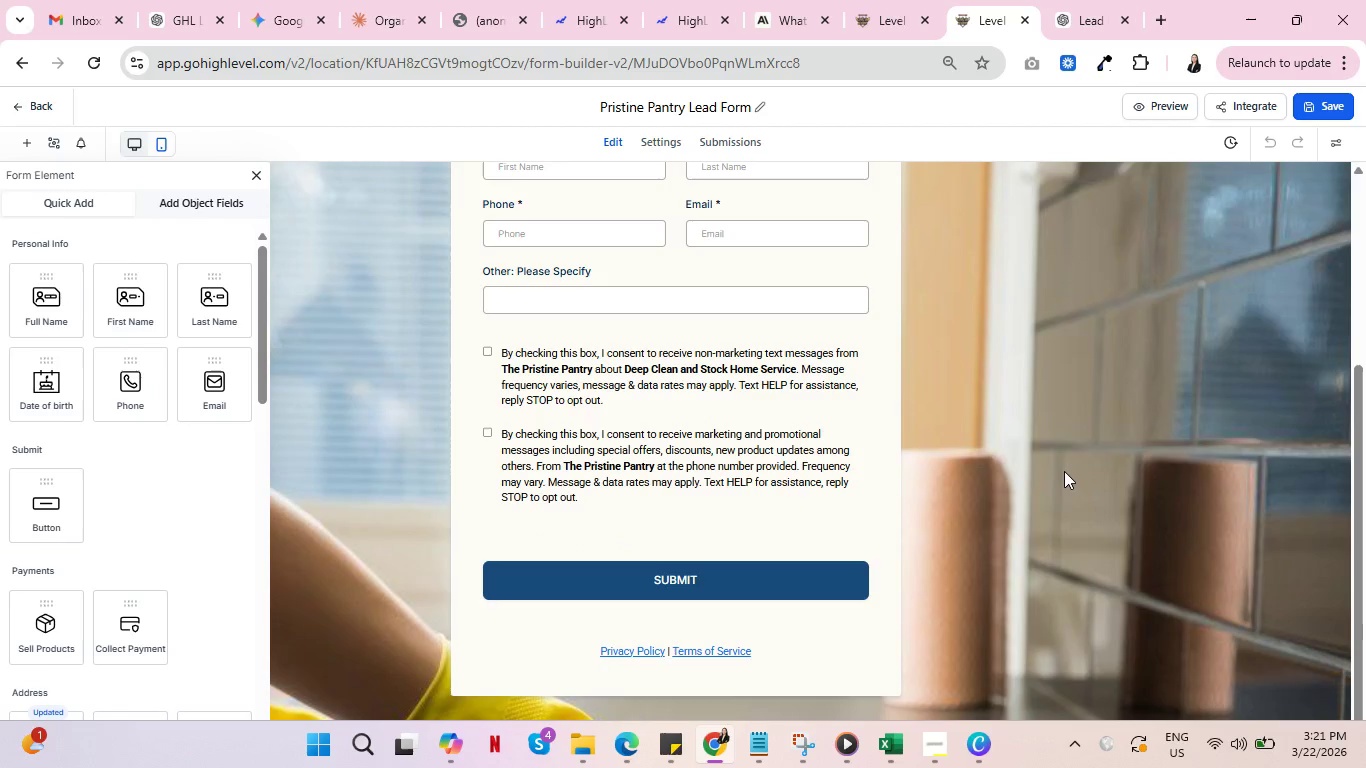 
scroll: coordinate [1086, 460], scroll_direction: up, amount: 6.0
 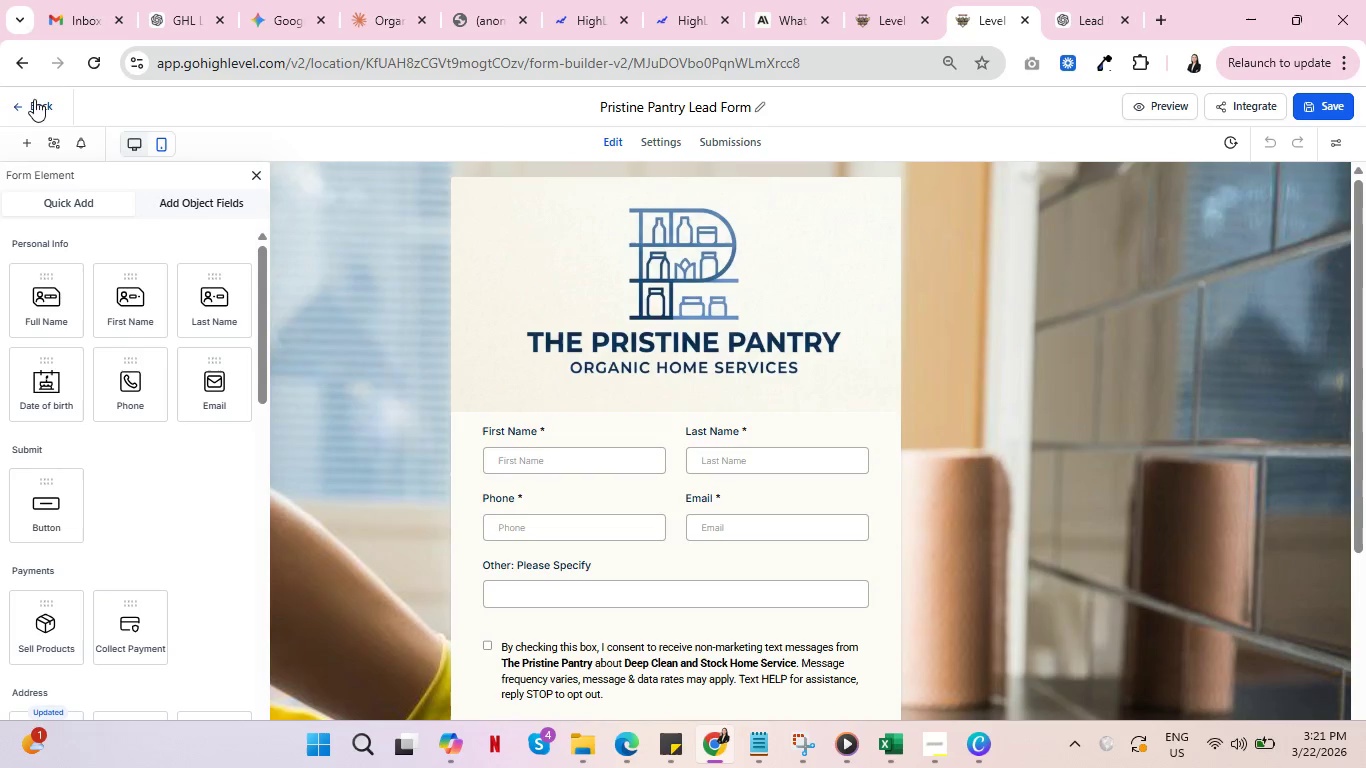 
left_click([864, 0])
 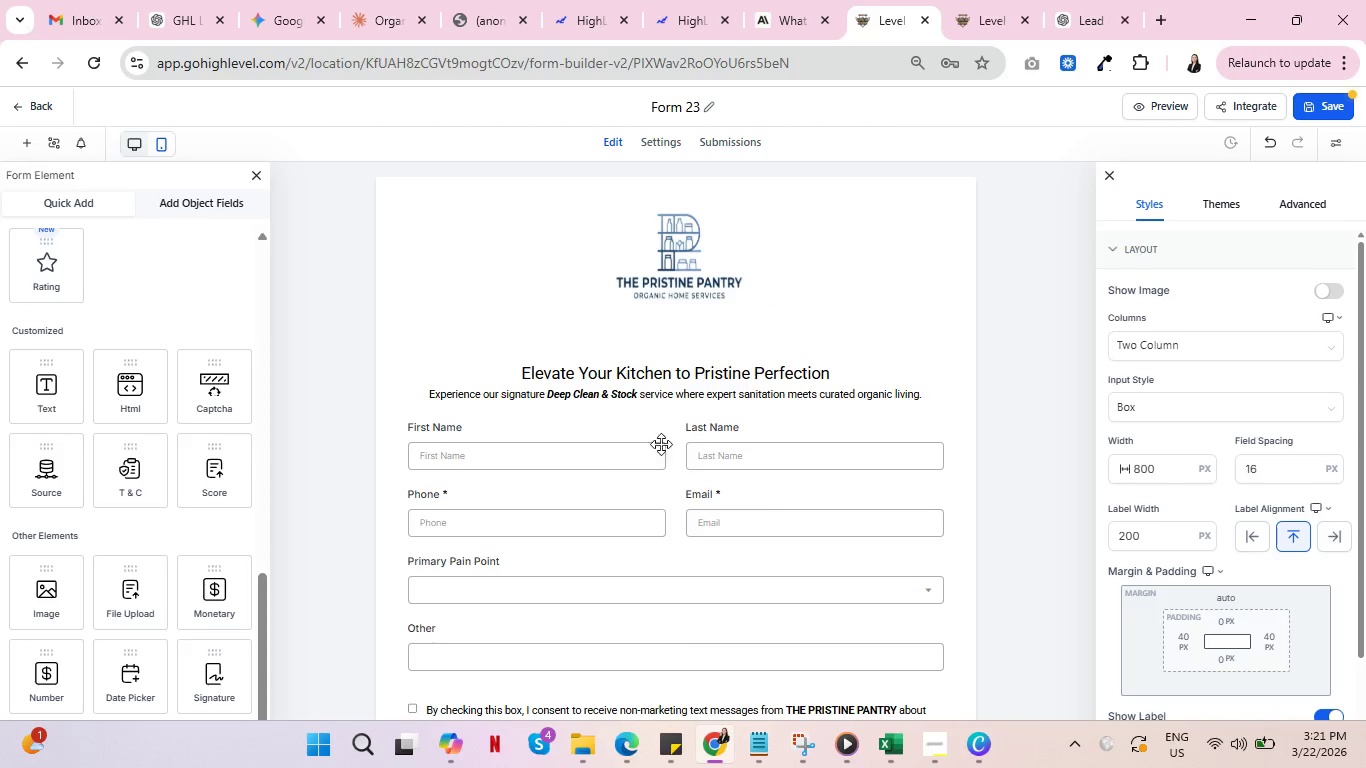 
scroll: coordinate [577, 503], scroll_direction: down, amount: 2.0
 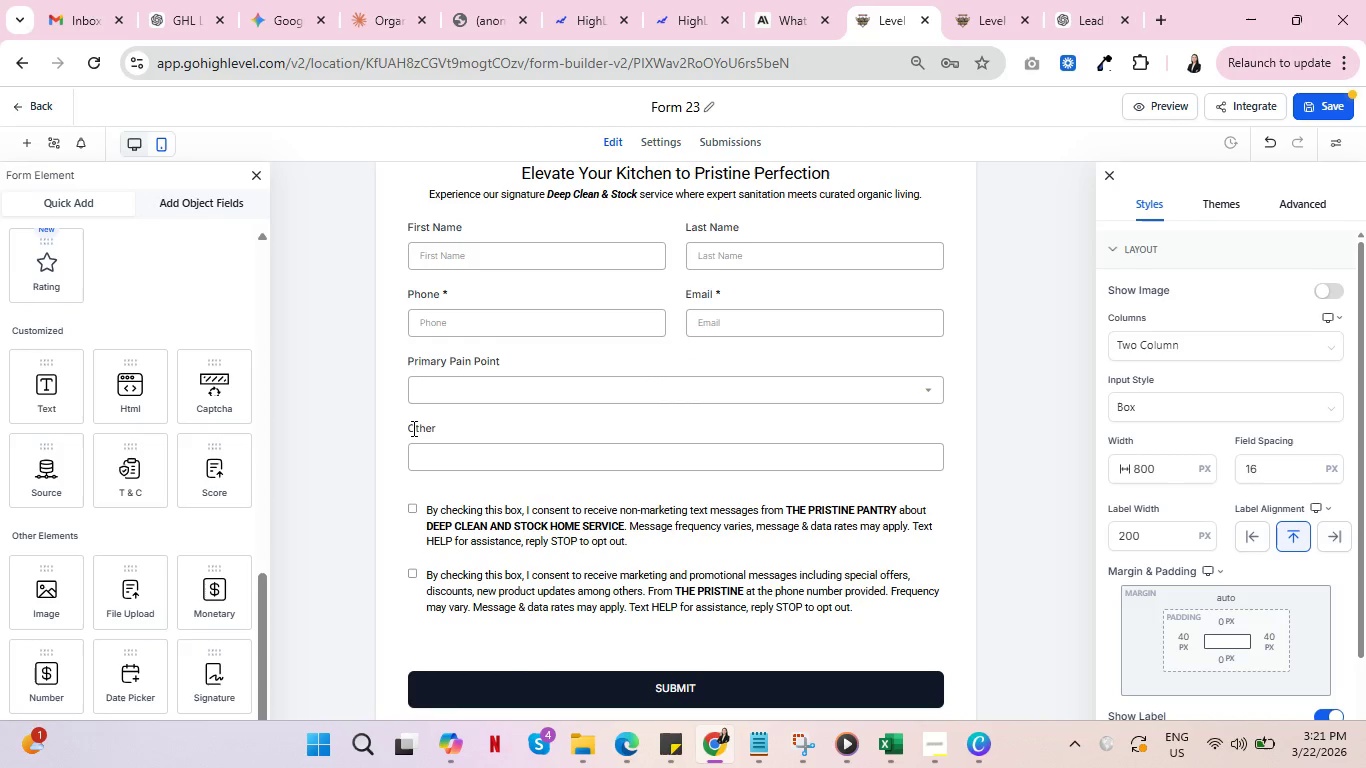 
left_click([412, 426])
 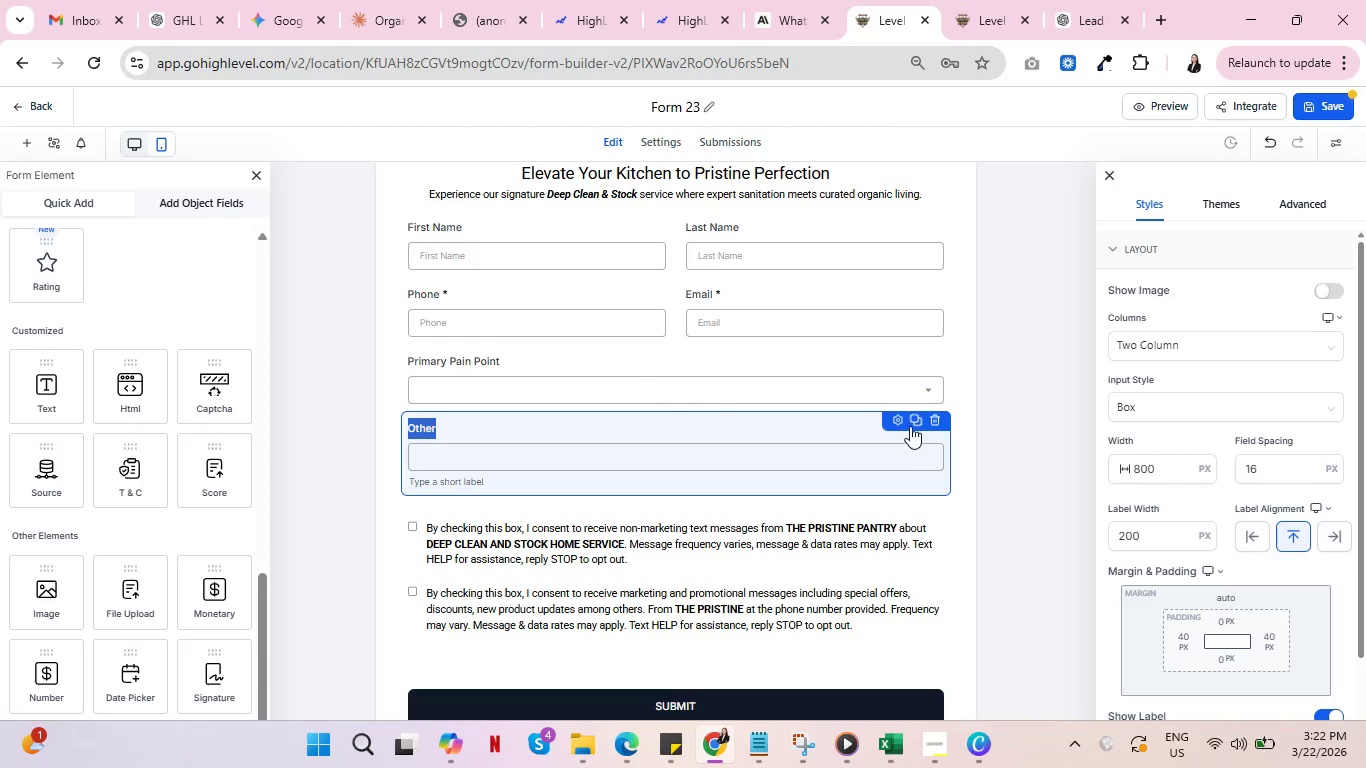 
left_click([895, 415])
 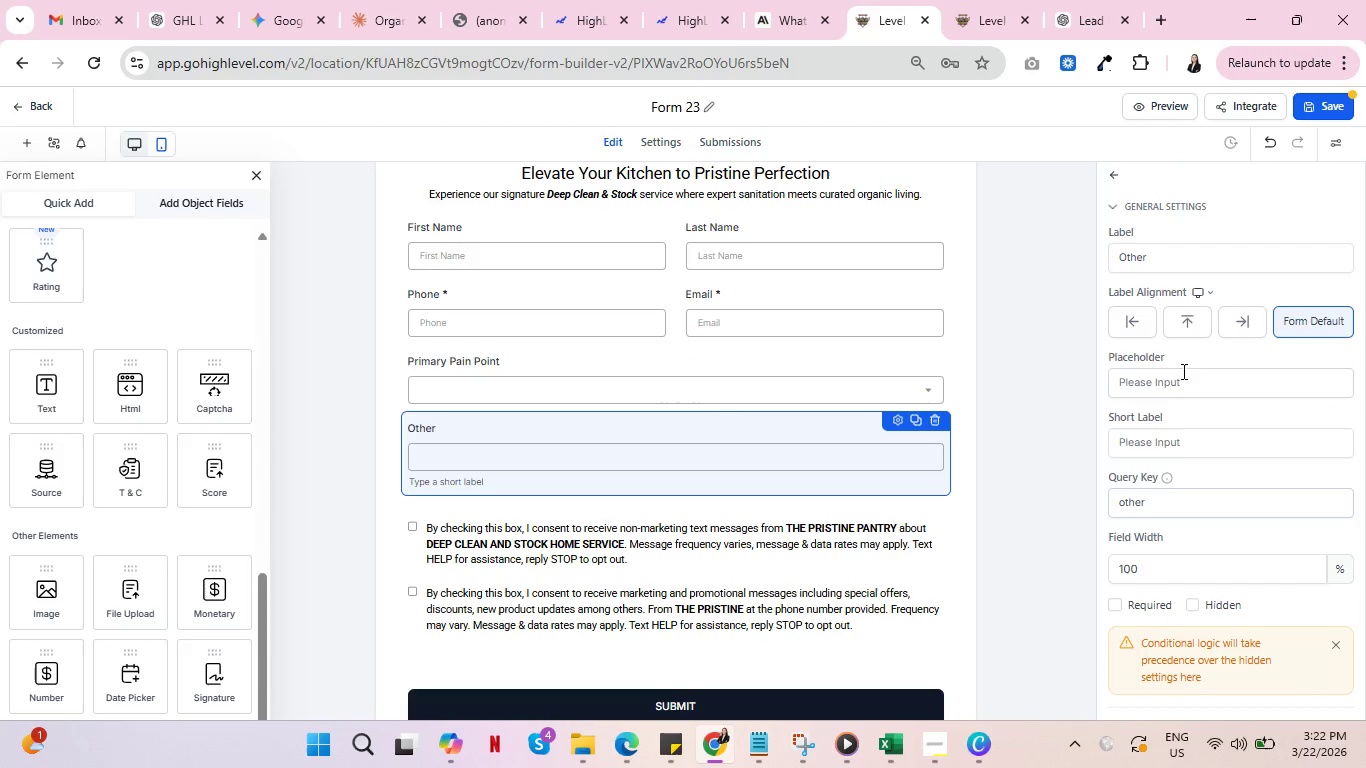 
left_click([1169, 254])
 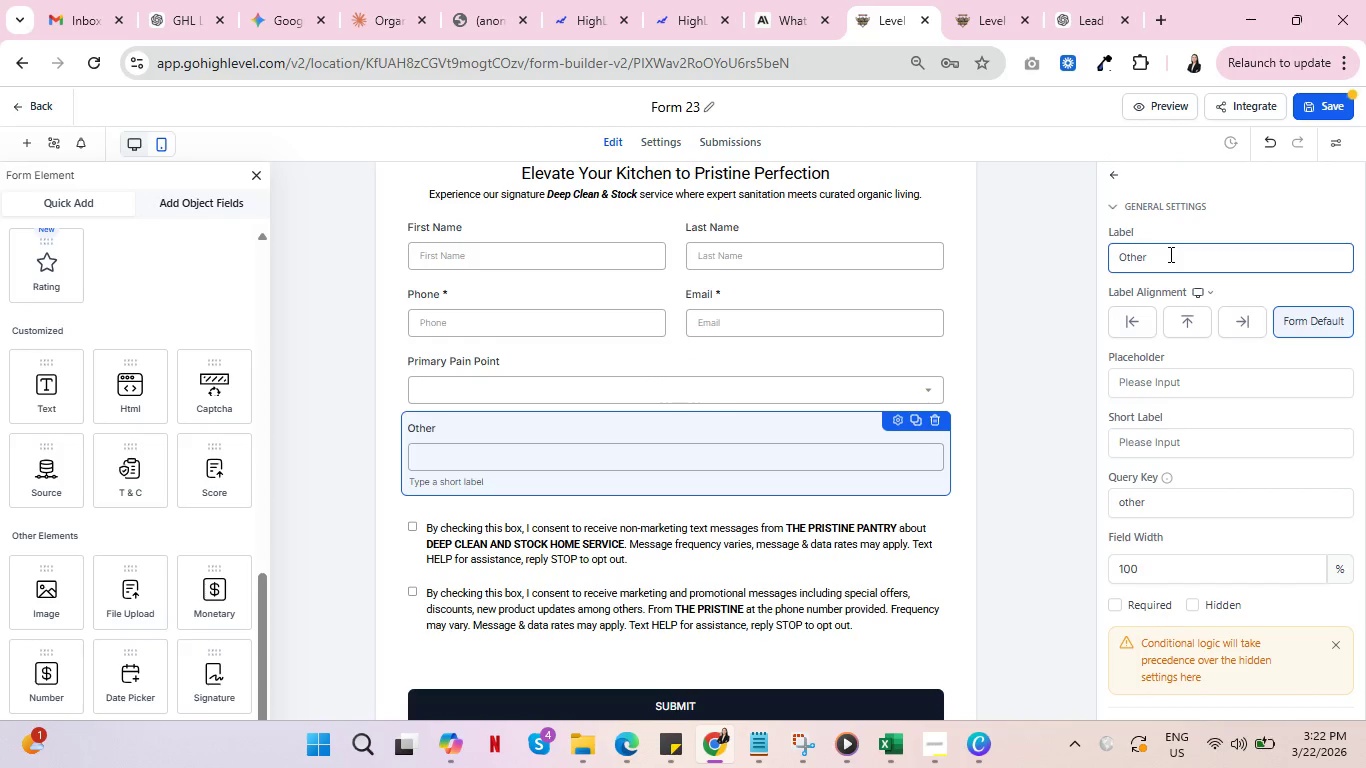 
type(: Please Specifih)
key(Backspace)
type(y)
 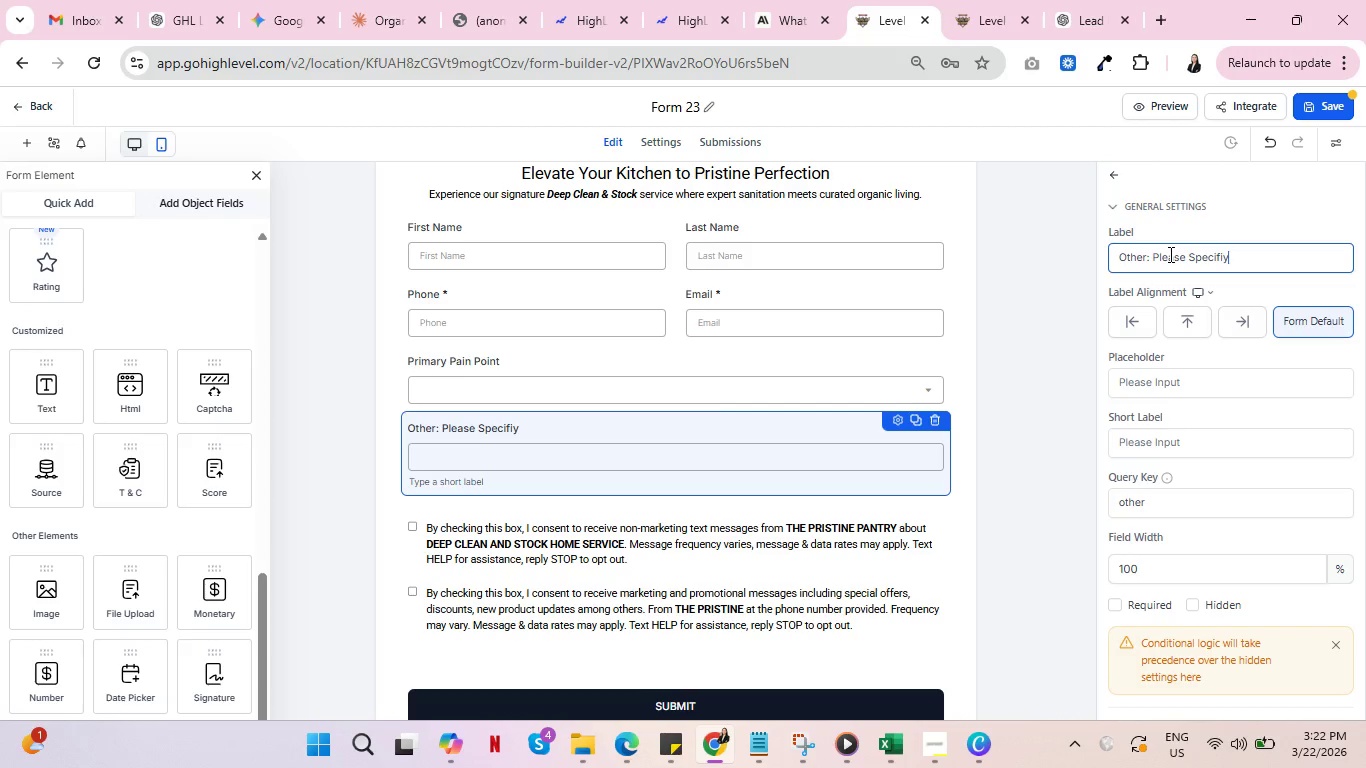 
left_click([1012, 338])
 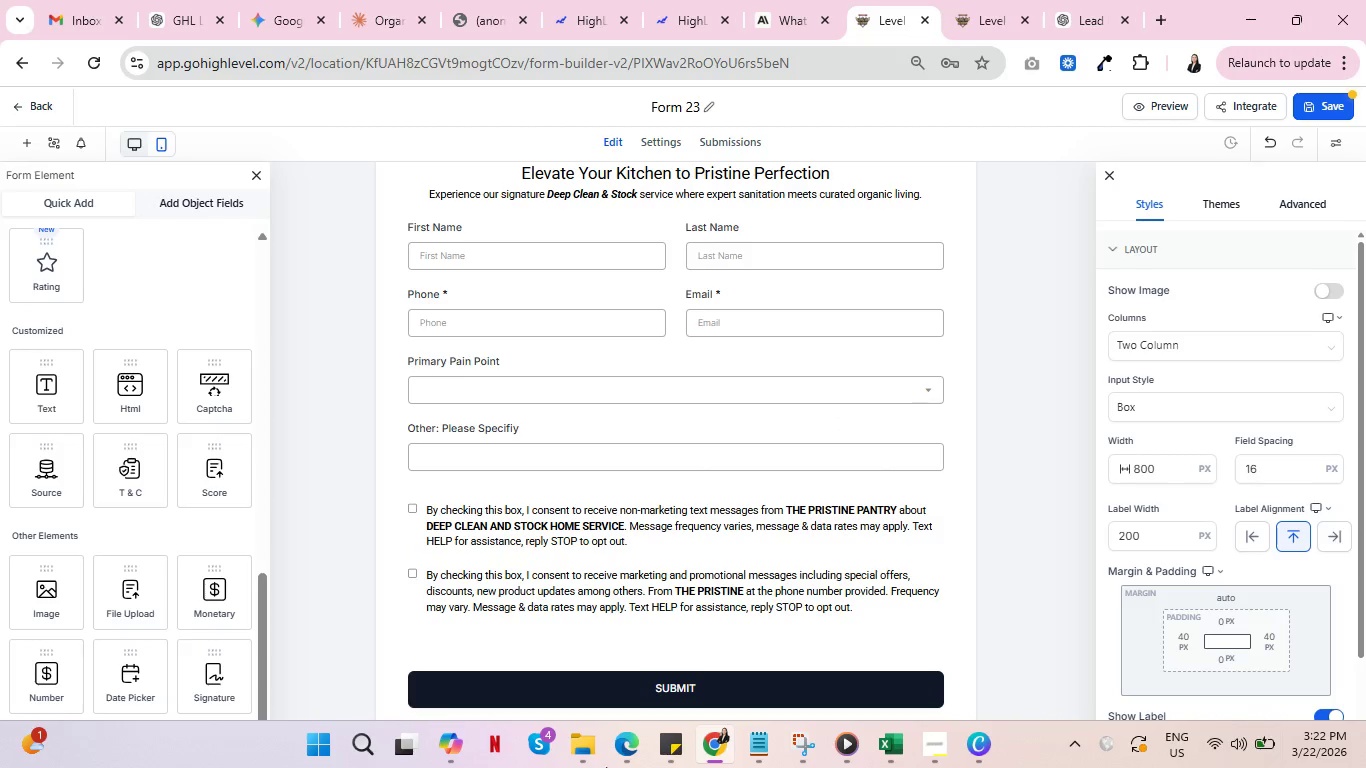 
wait(16.7)
 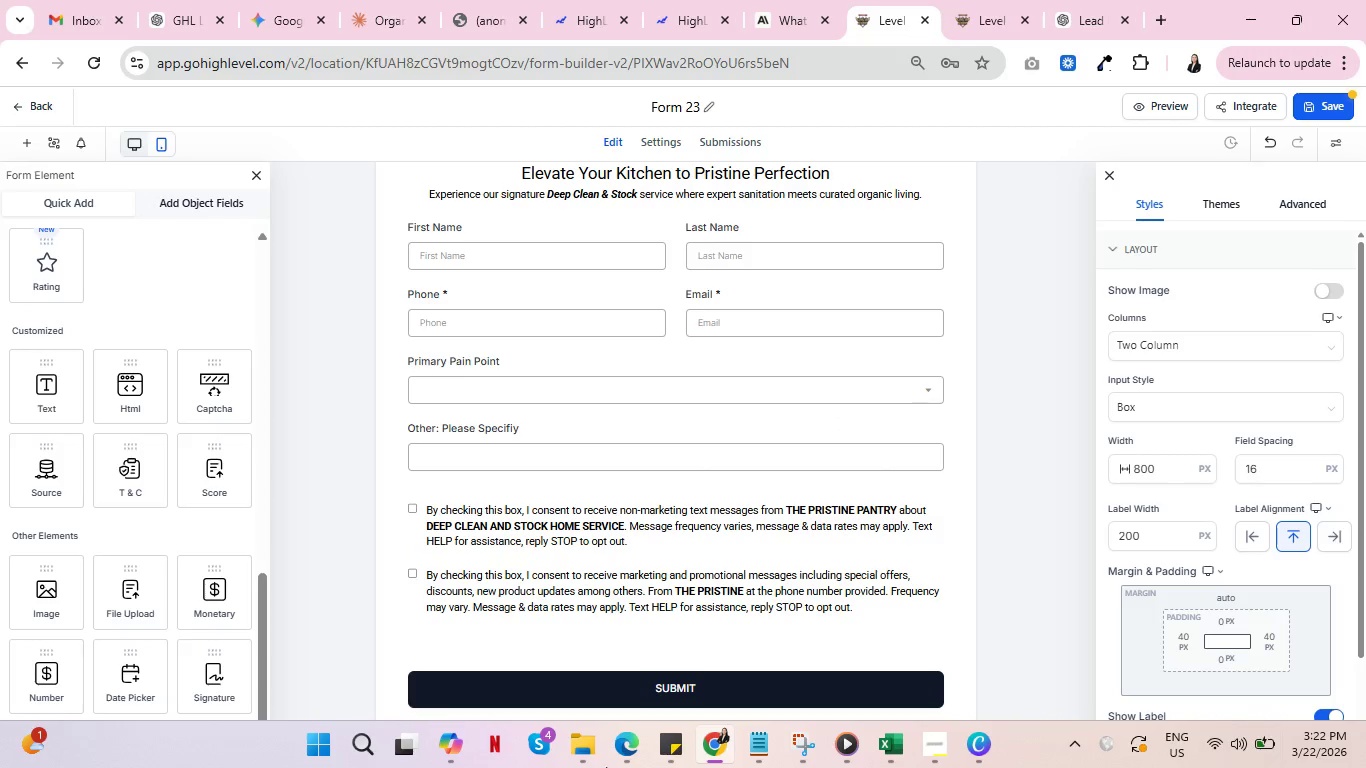 
scroll: coordinate [786, 466], scroll_direction: up, amount: 5.0
 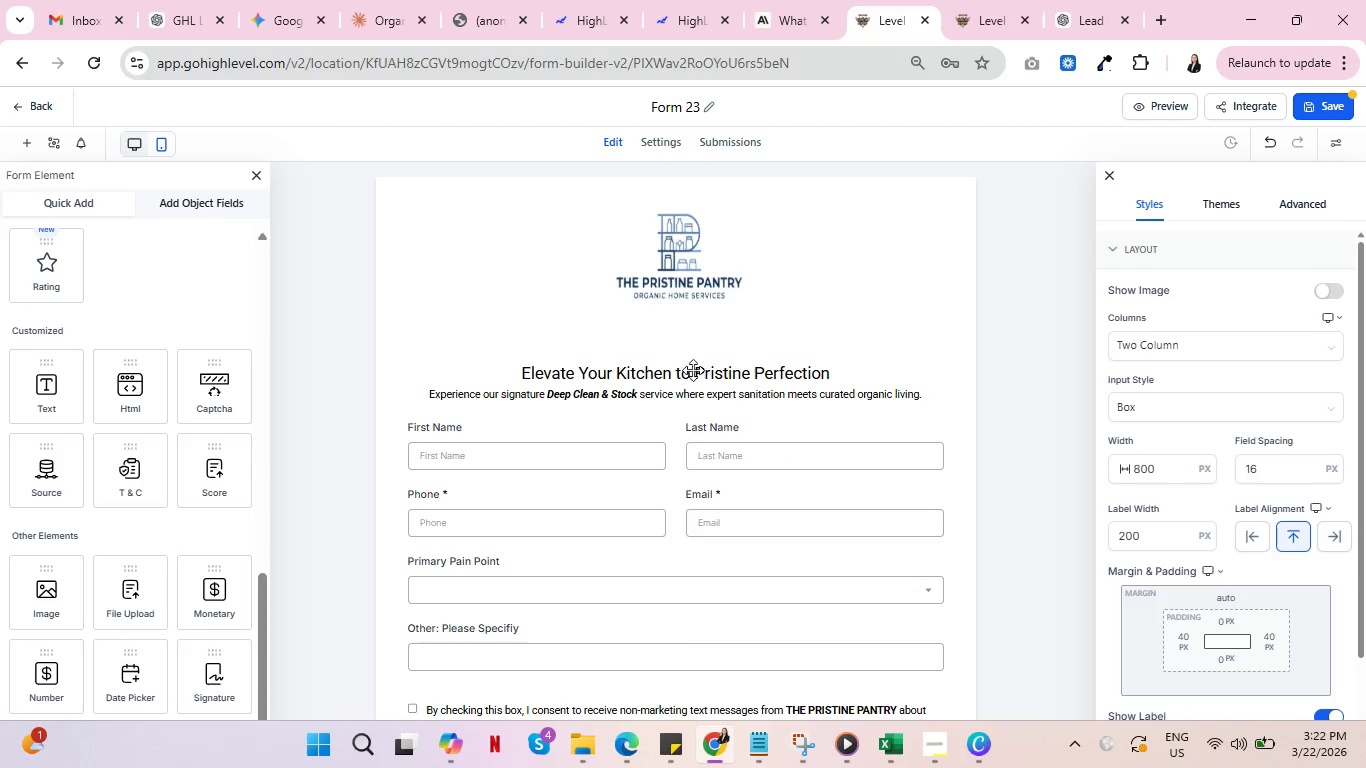 
left_click([693, 368])
 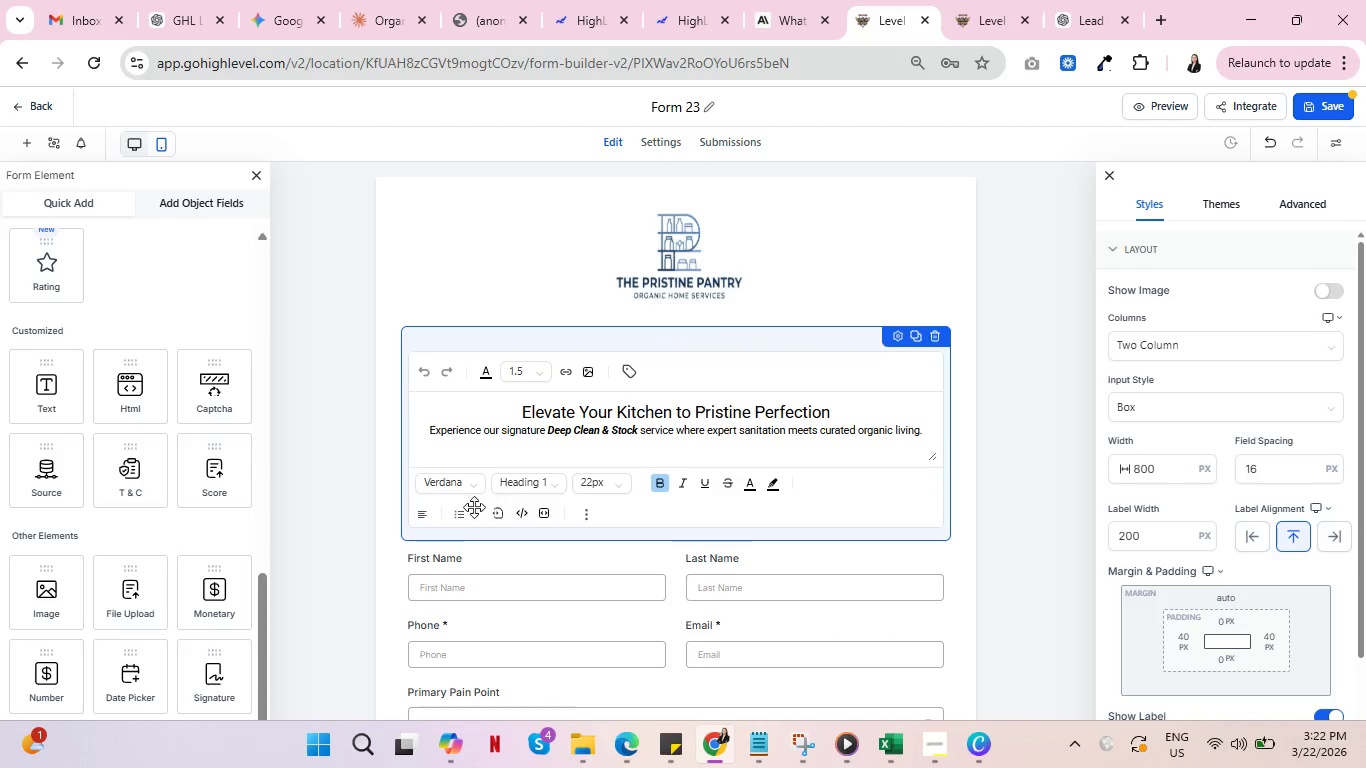 
wait(9.48)
 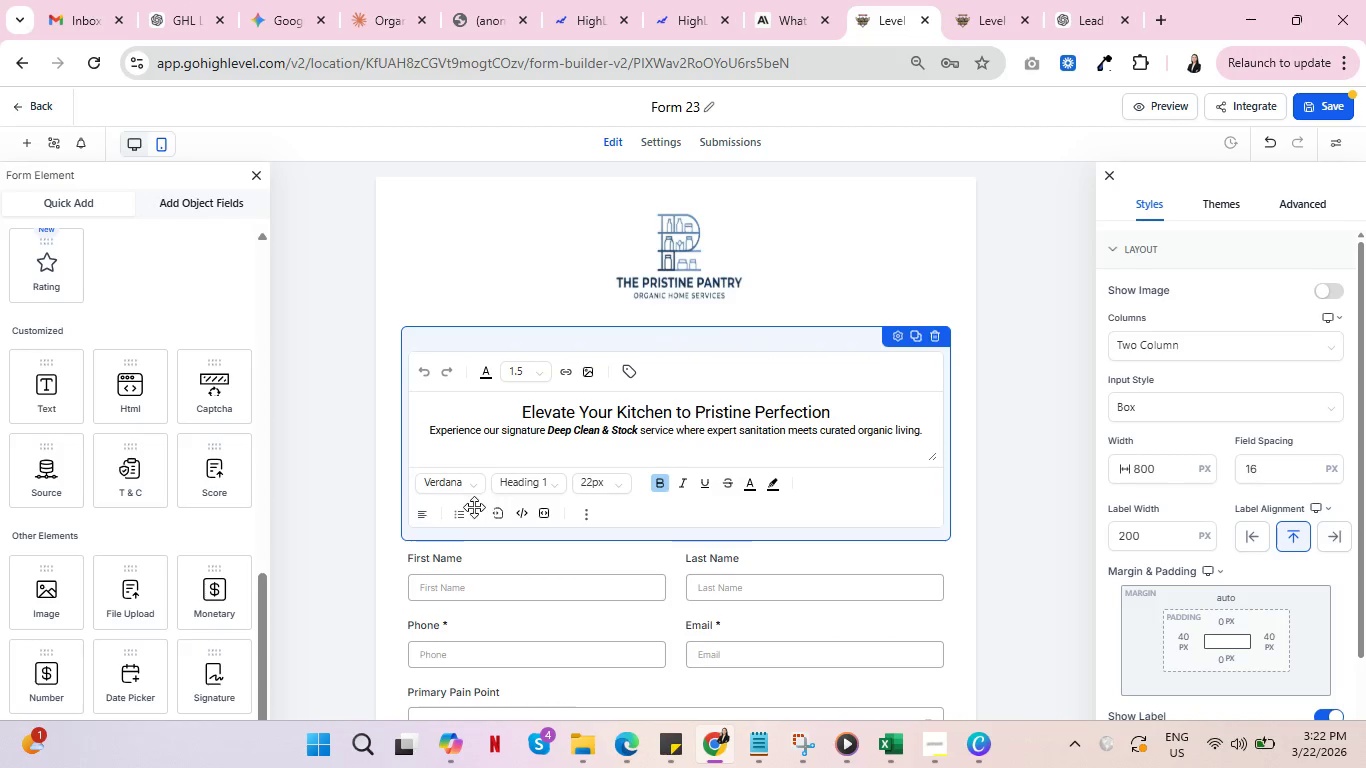 
left_click([421, 518])
 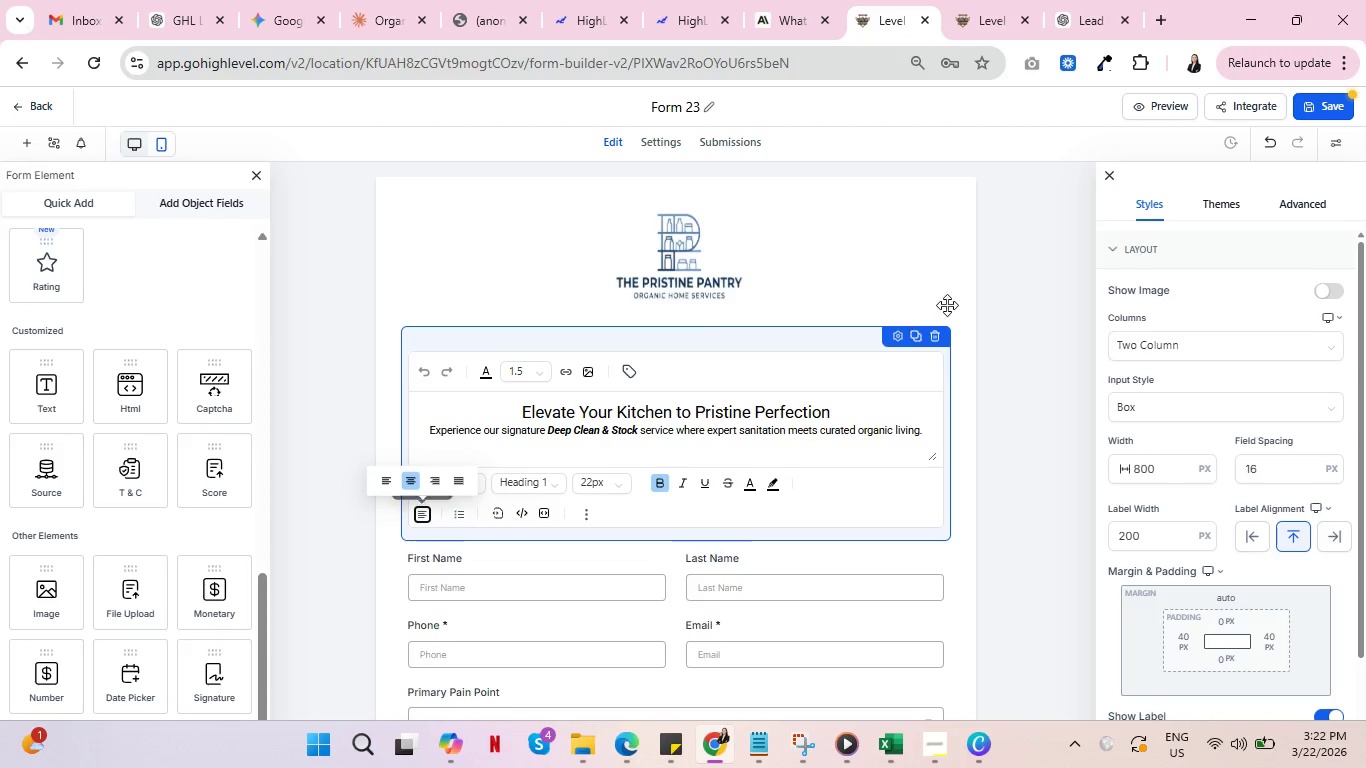 
left_click([898, 331])
 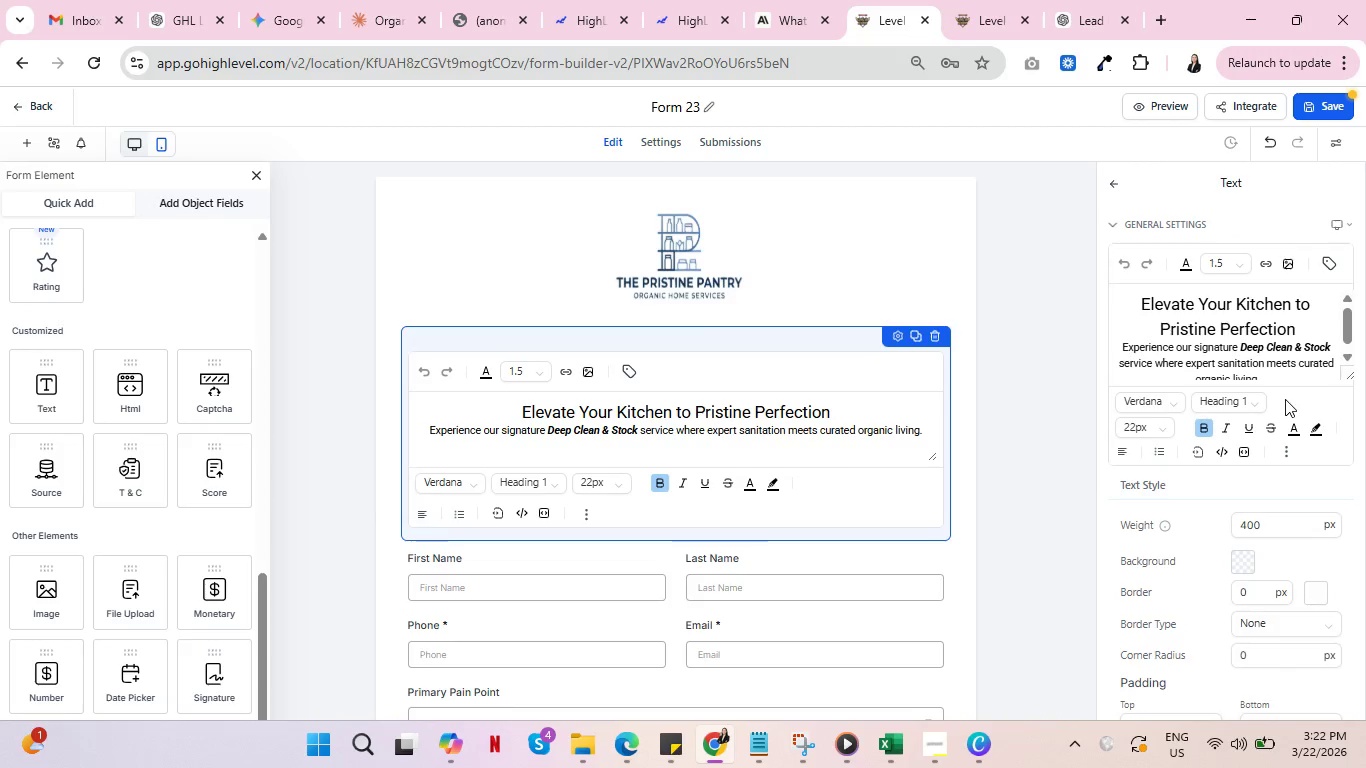 
wait(7.05)
 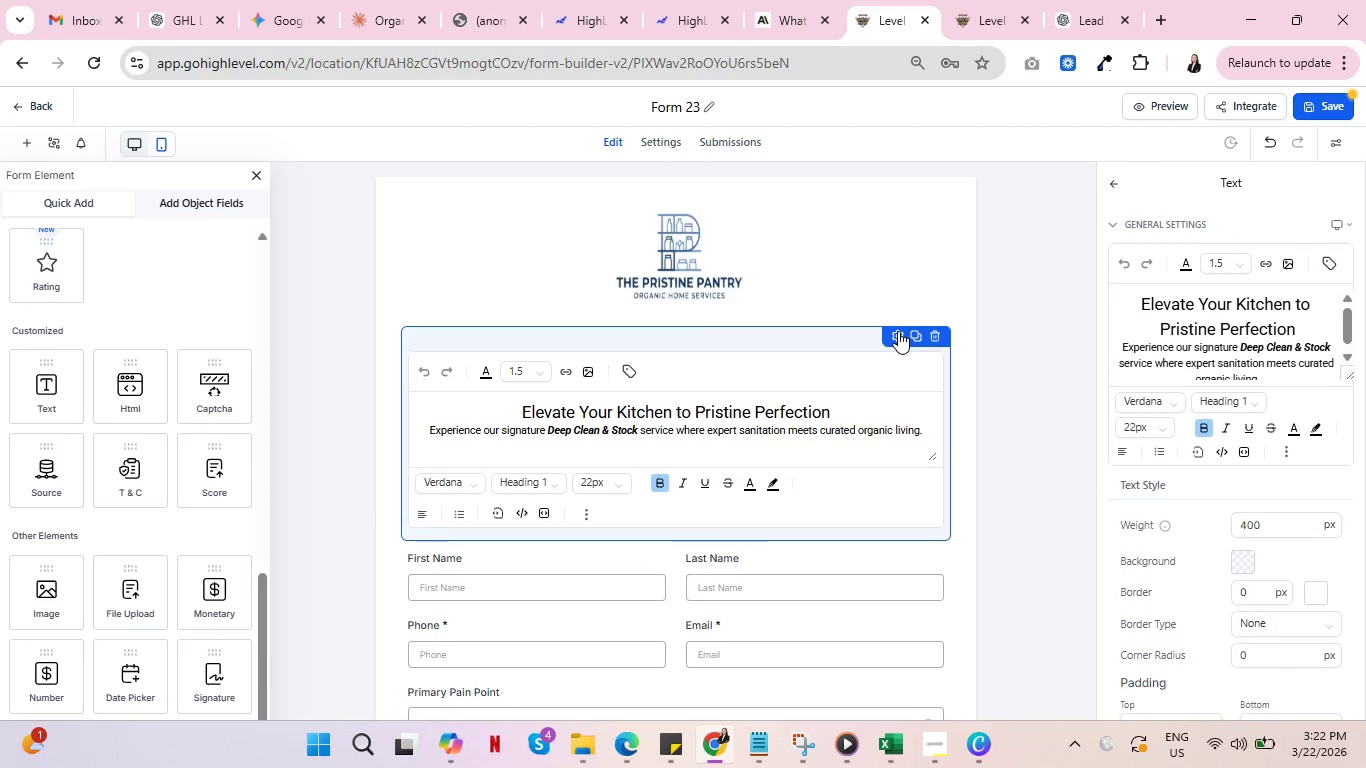 
left_click([933, 253])
 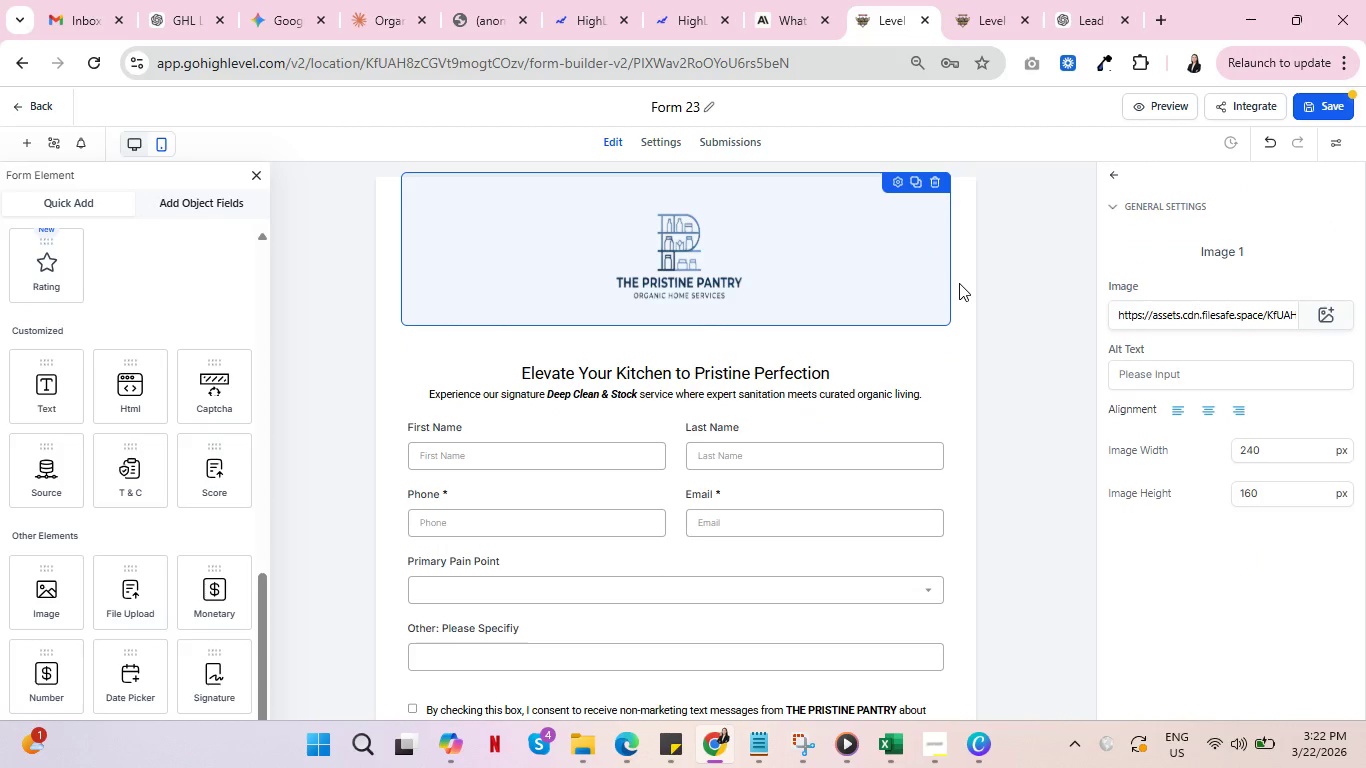 
left_click([959, 283])
 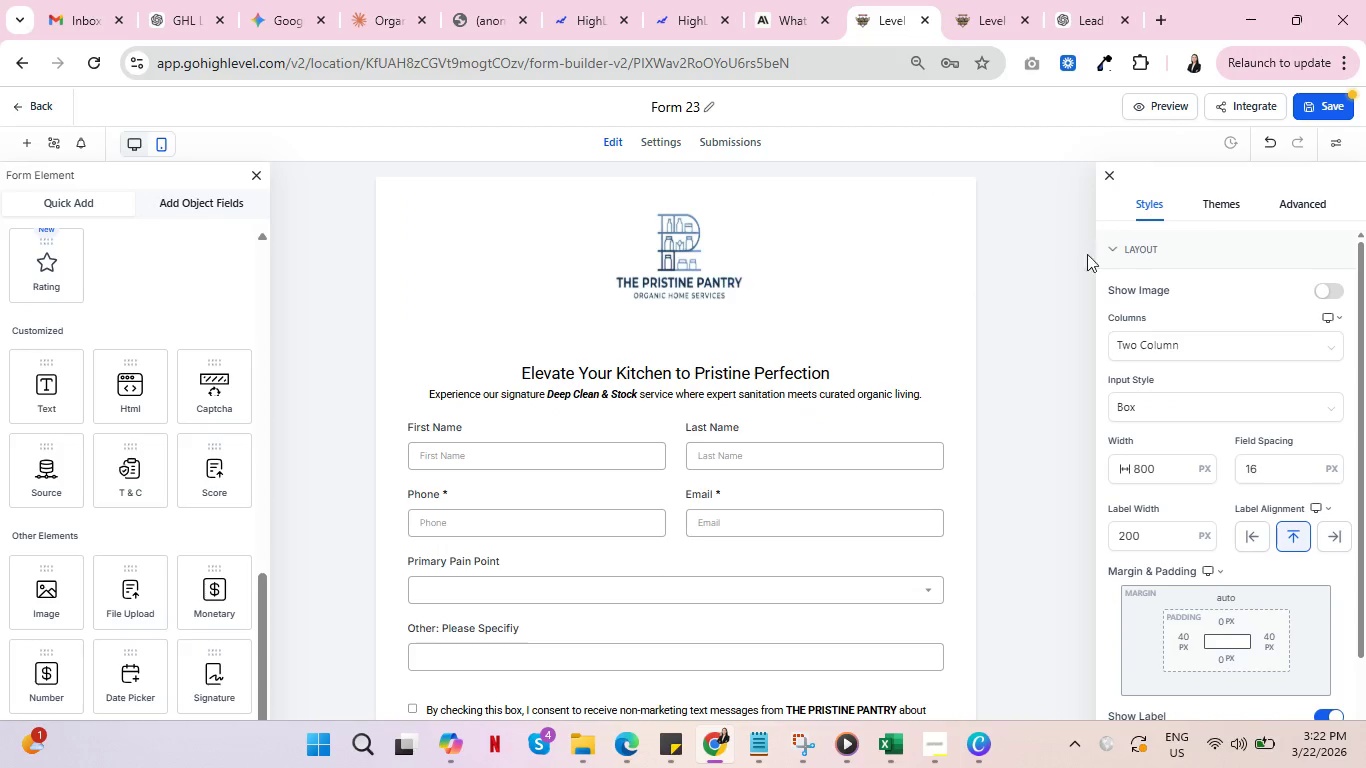 
left_click([1322, 199])
 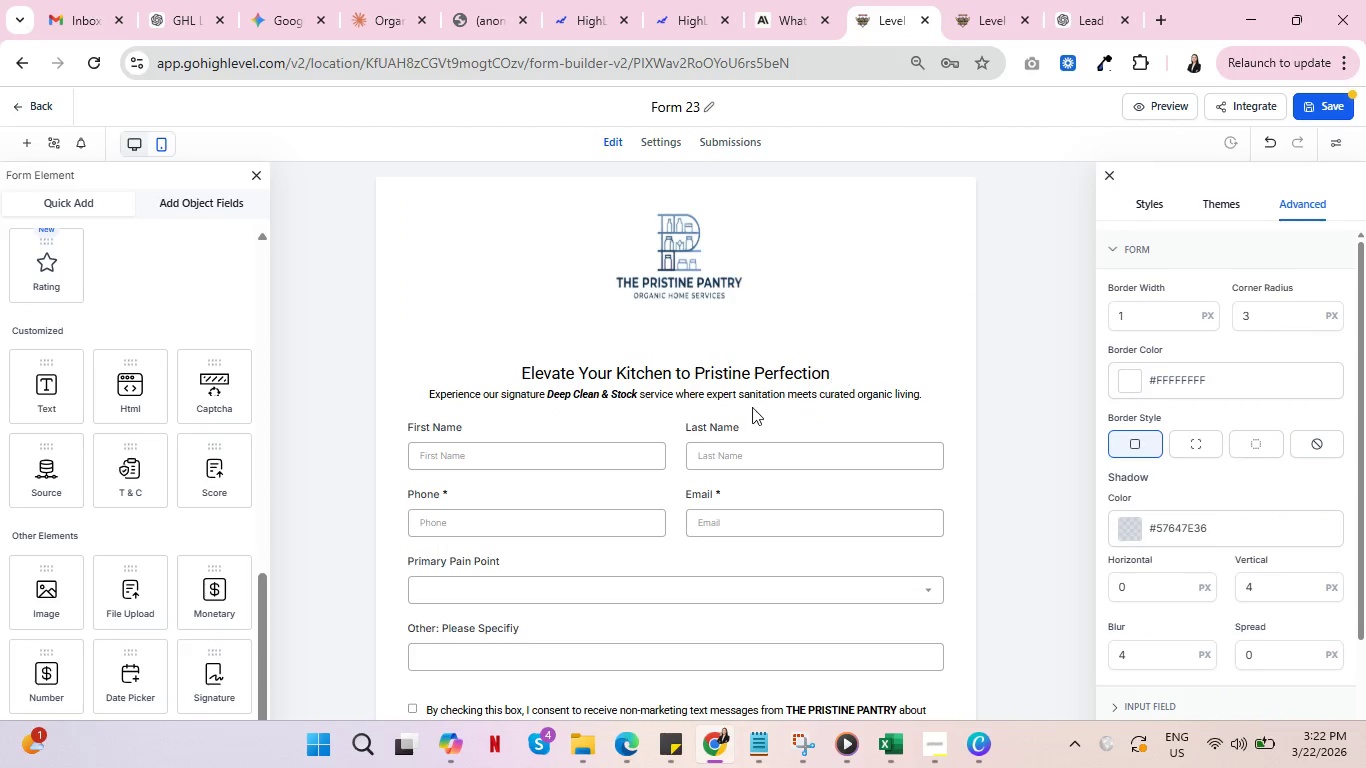 
left_click([908, 373])
 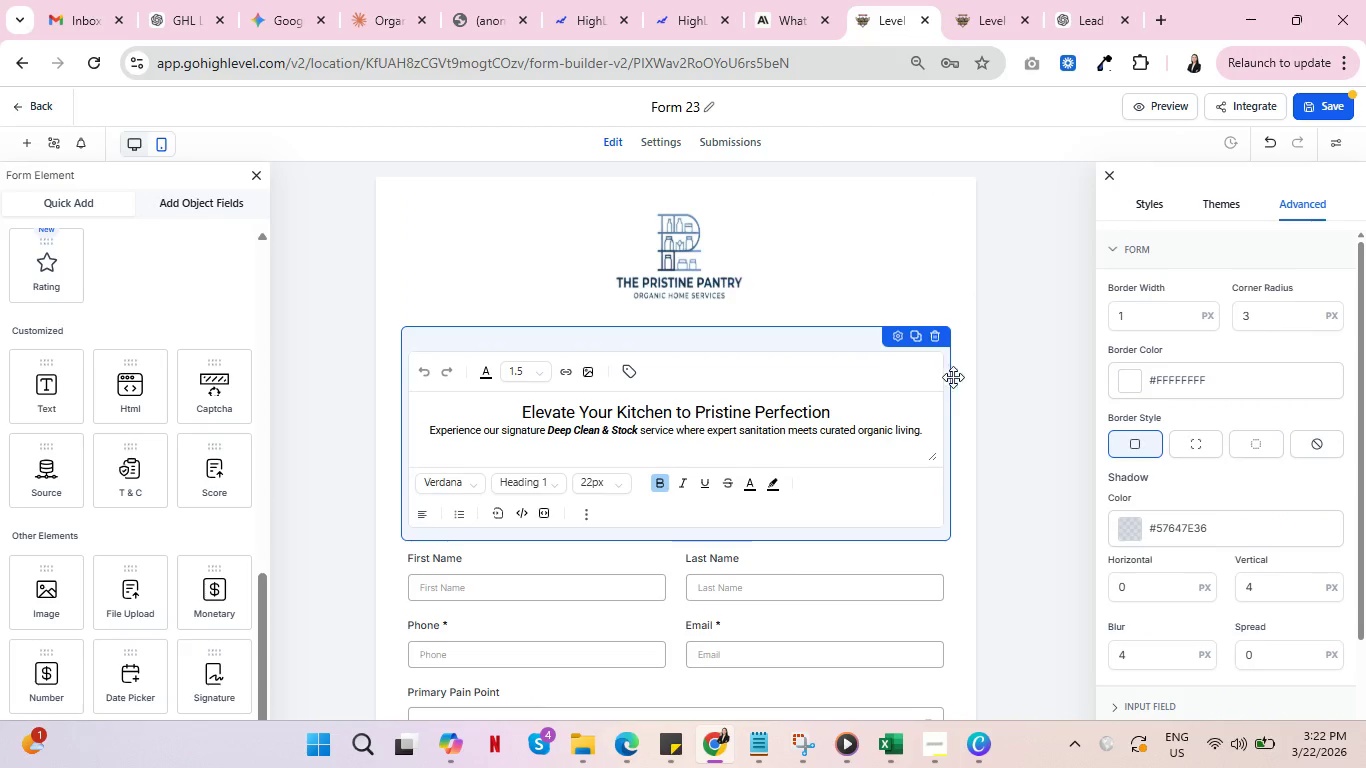 
left_click([955, 378])
 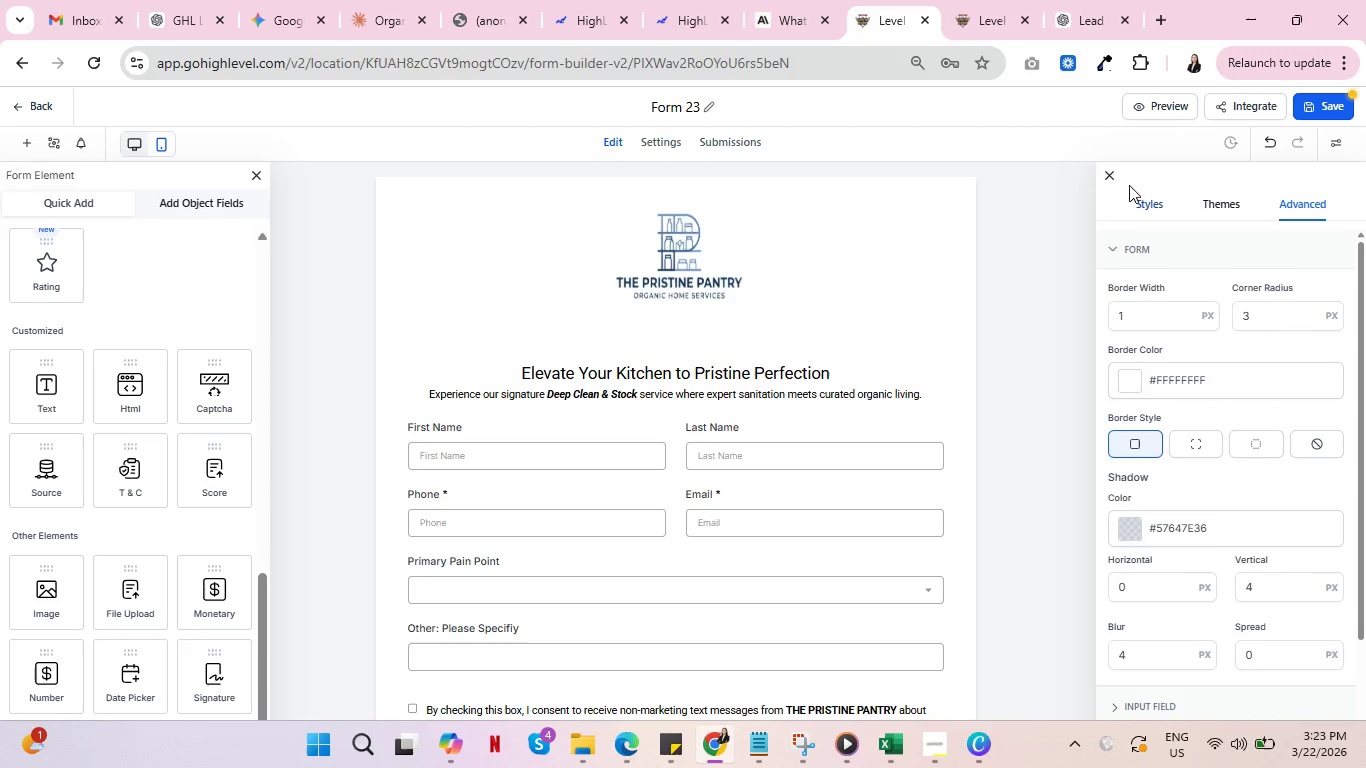 
left_click([1107, 171])
 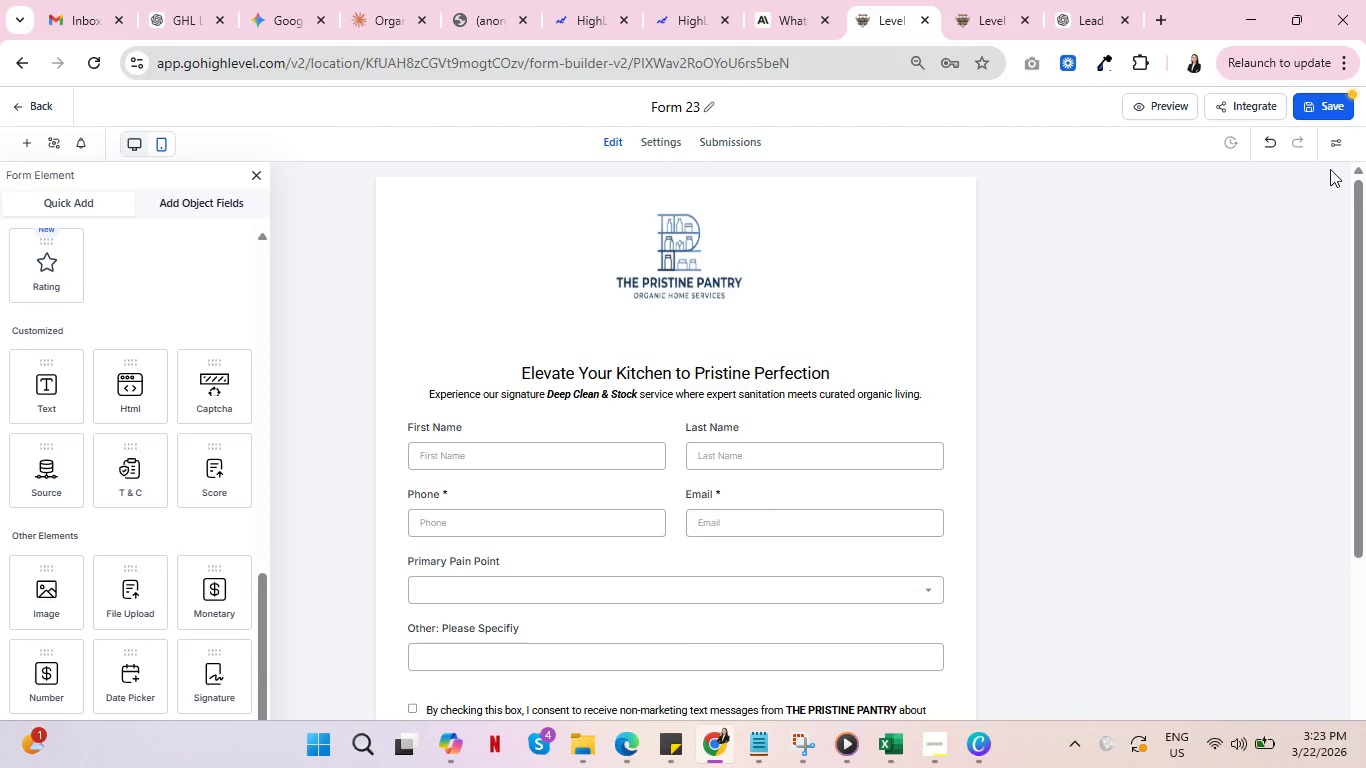 
left_click([1334, 144])
 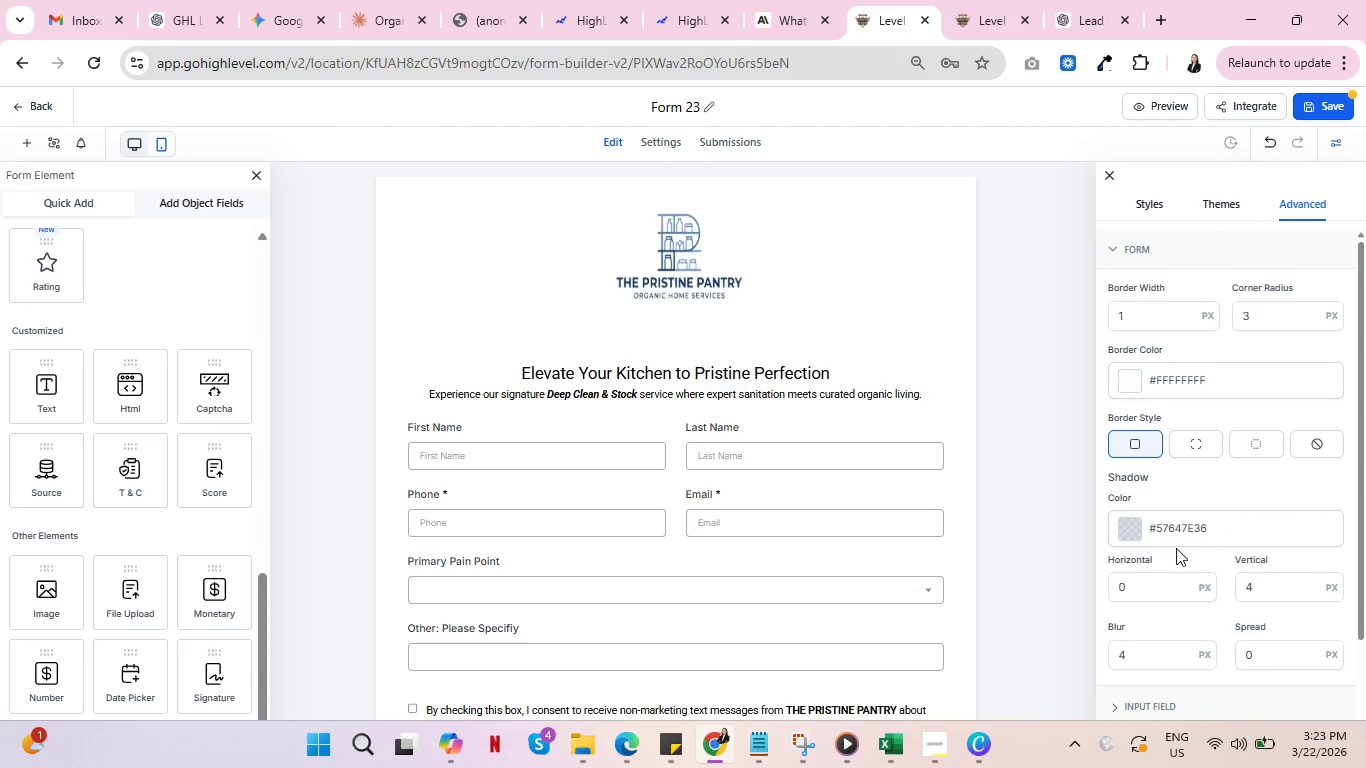 
wait(5.26)
 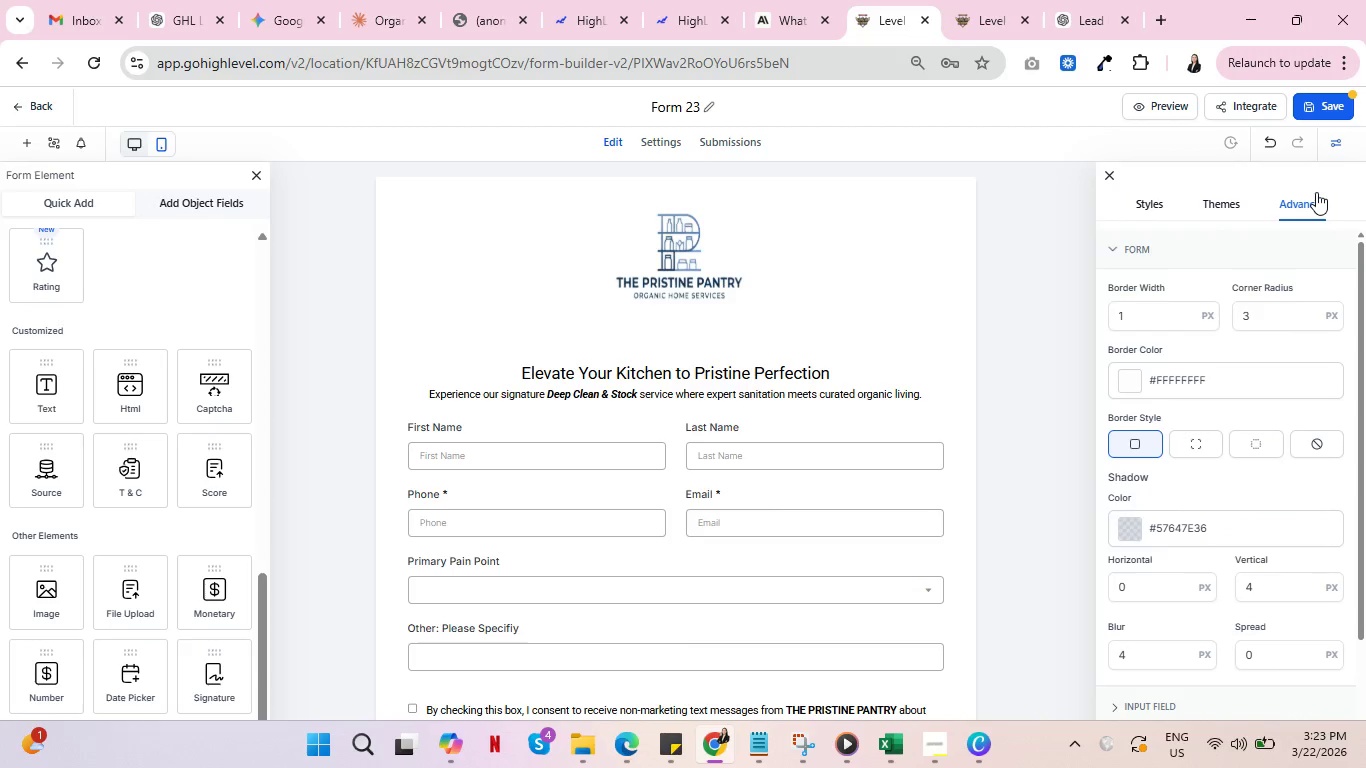 
scroll: coordinate [1174, 543], scroll_direction: down, amount: 4.0
 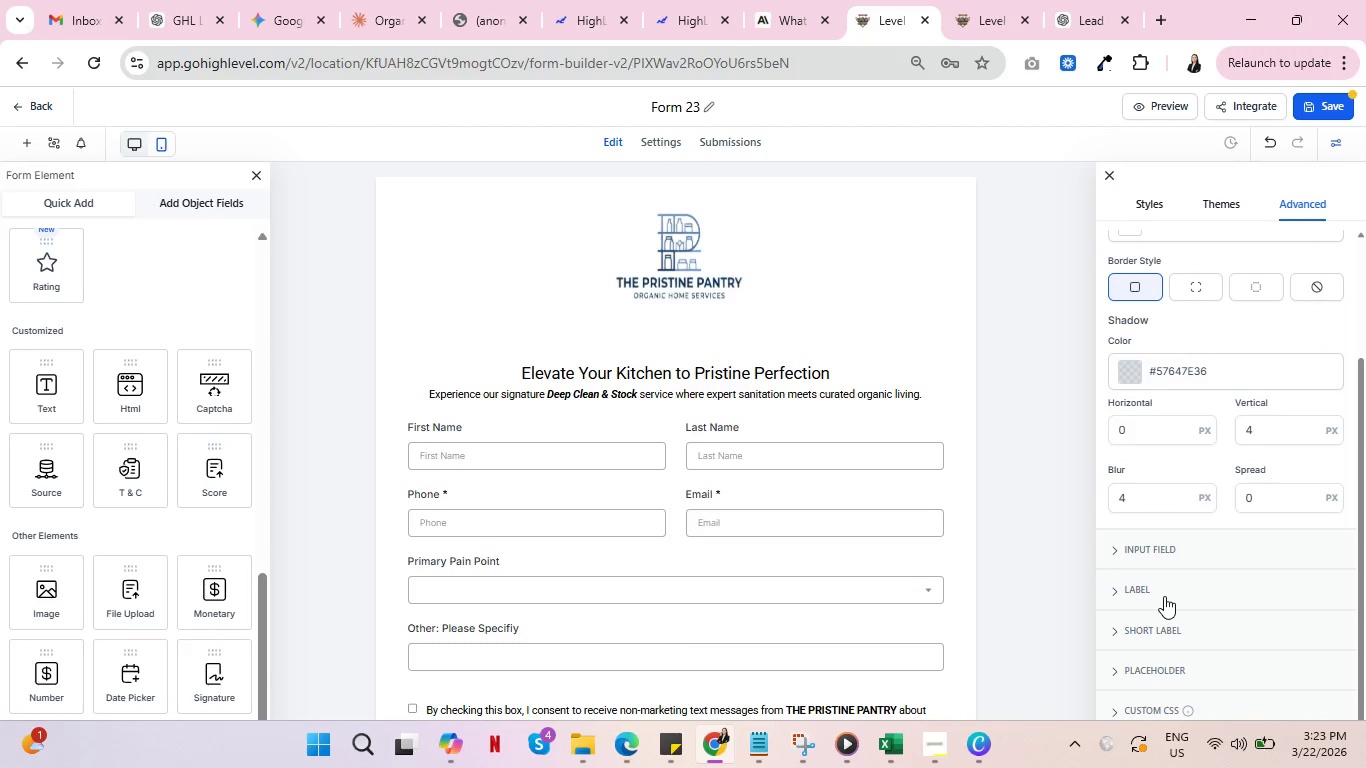 
scroll: coordinate [1171, 583], scroll_direction: up, amount: 3.0
 